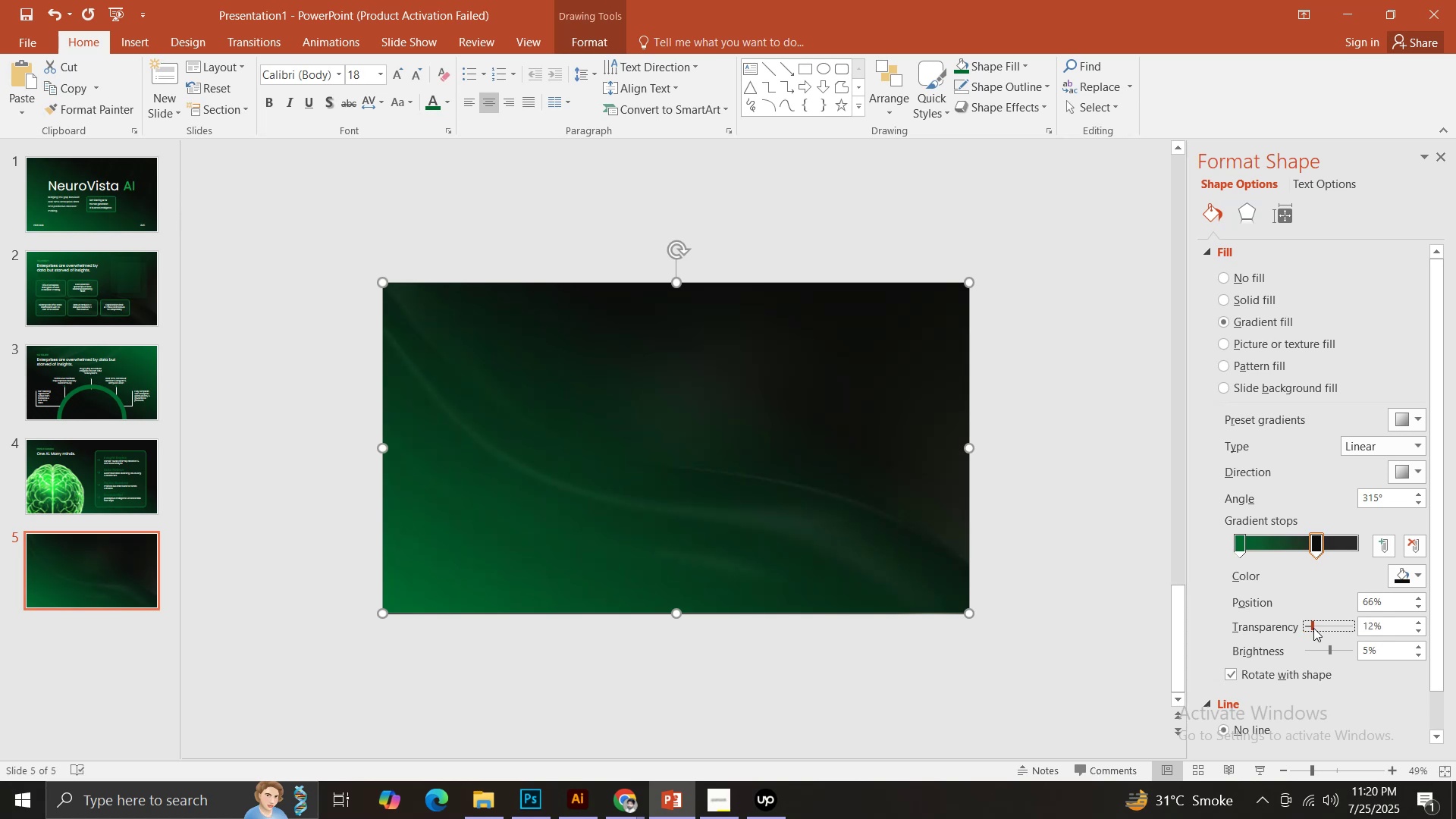 
left_click([604, 692])
 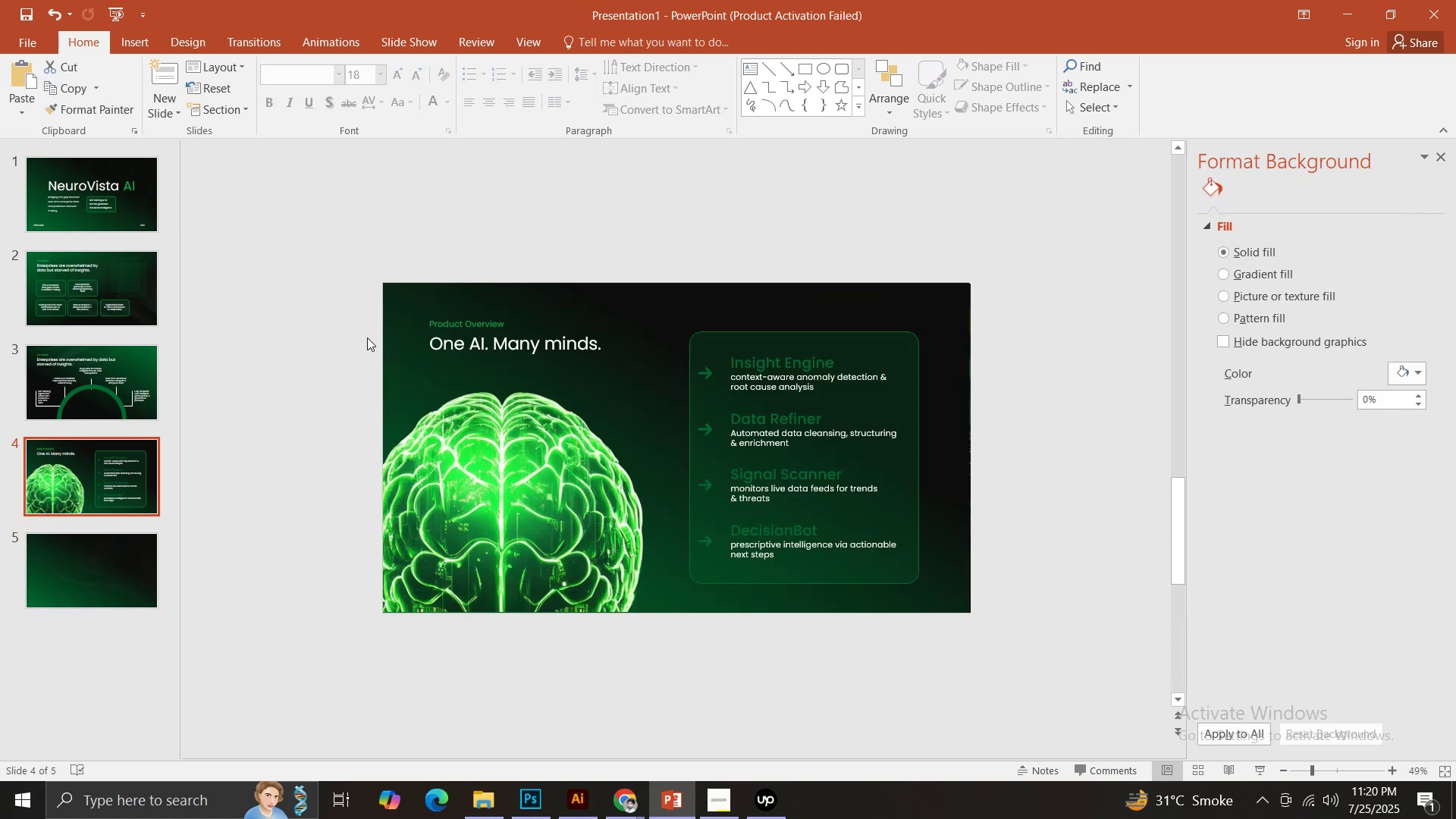 
left_click([433, 318])
 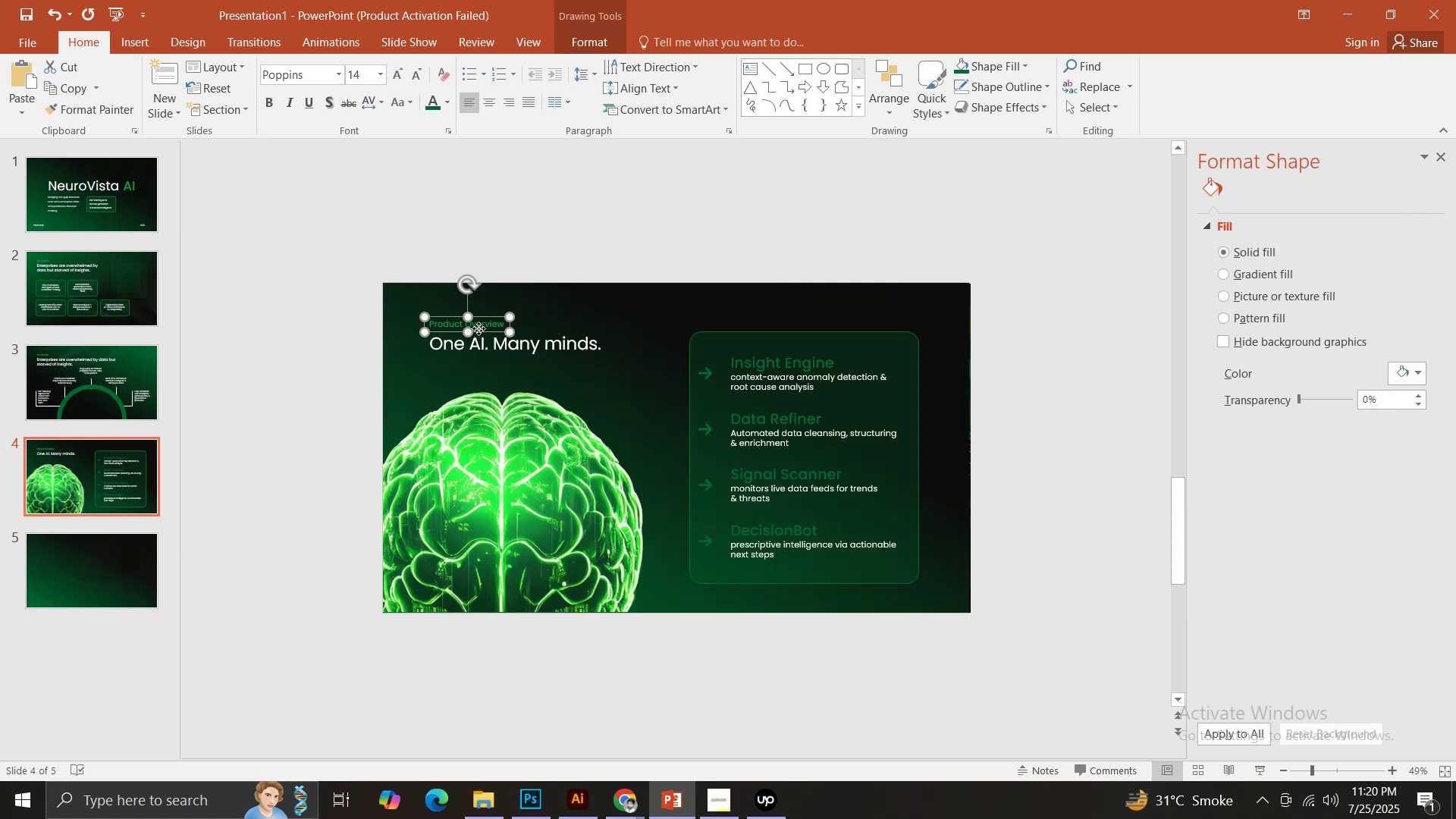 
key(Shift+ShiftLeft)
 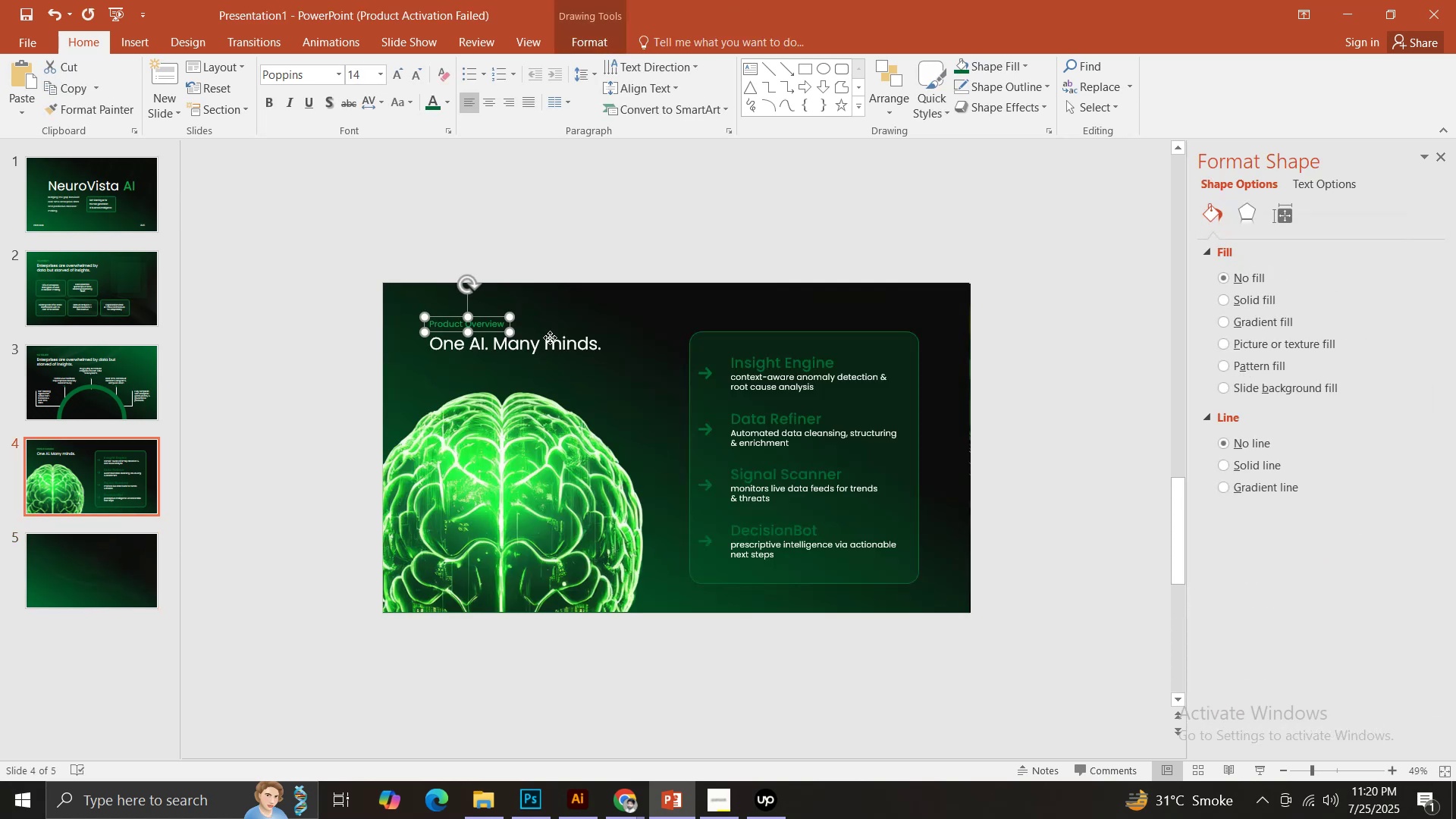 
left_click([550, 337])
 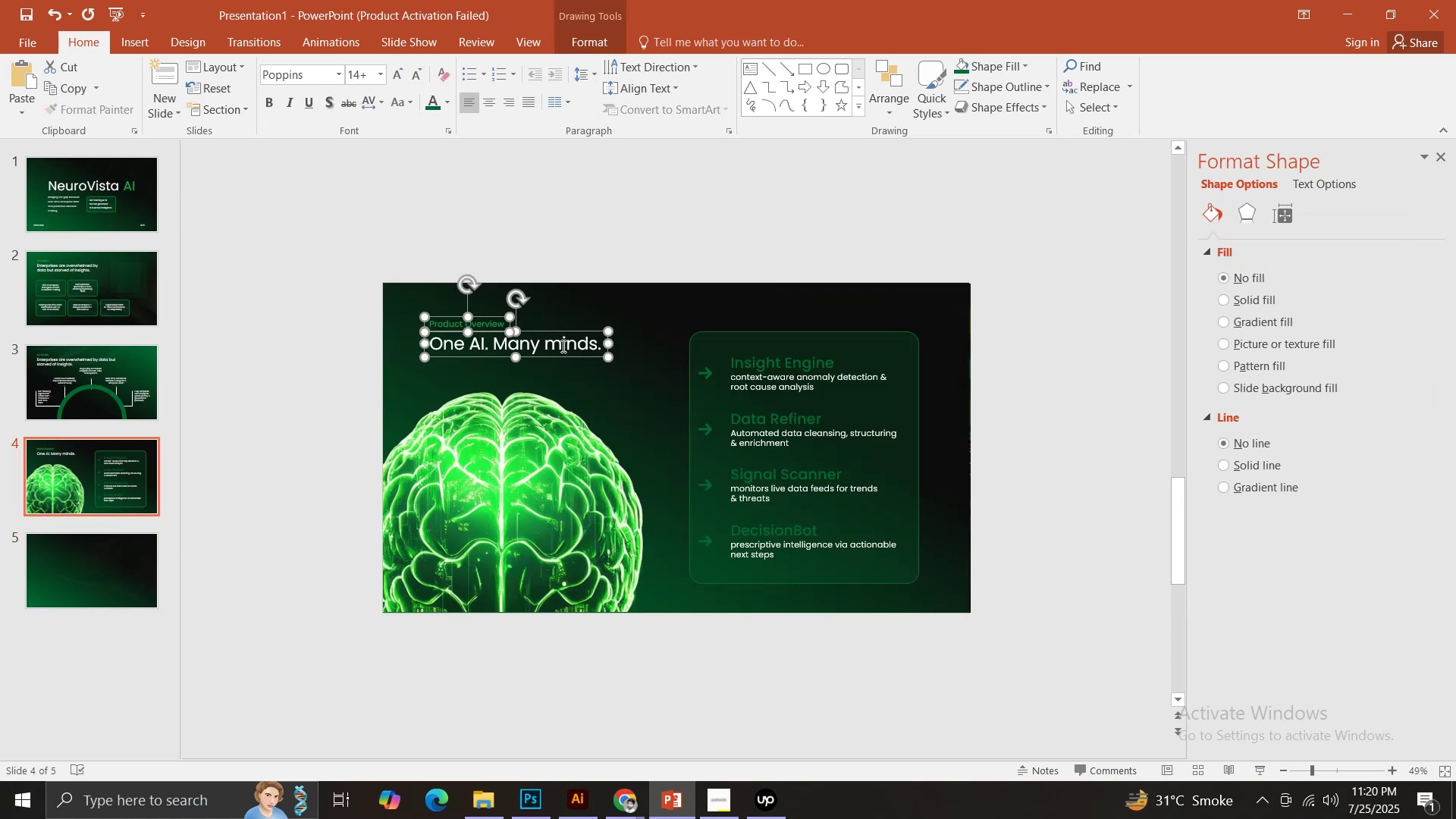 
key(Control+ControlLeft)
 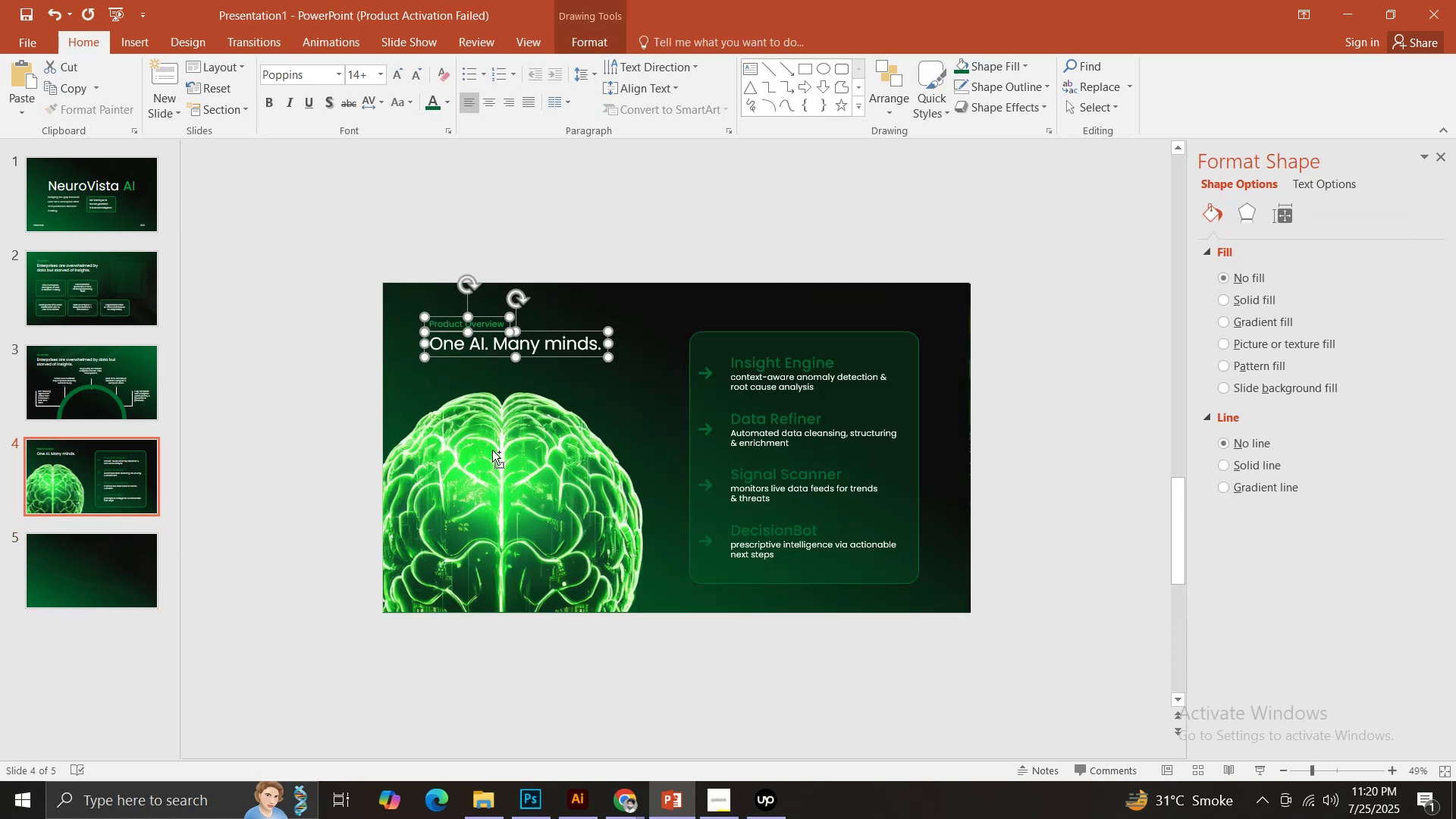 
key(Control+C)
 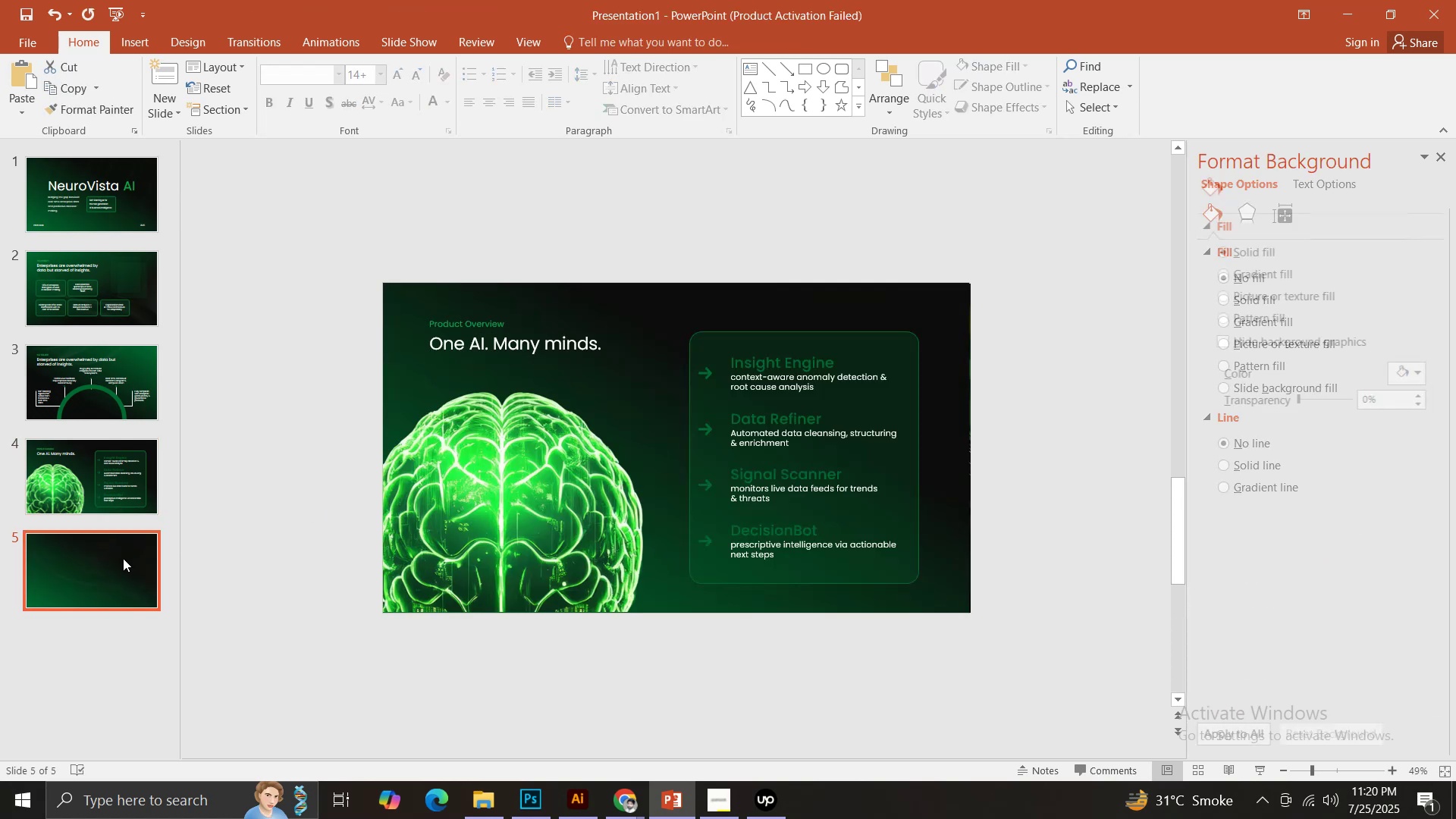 
key(Control+V)
 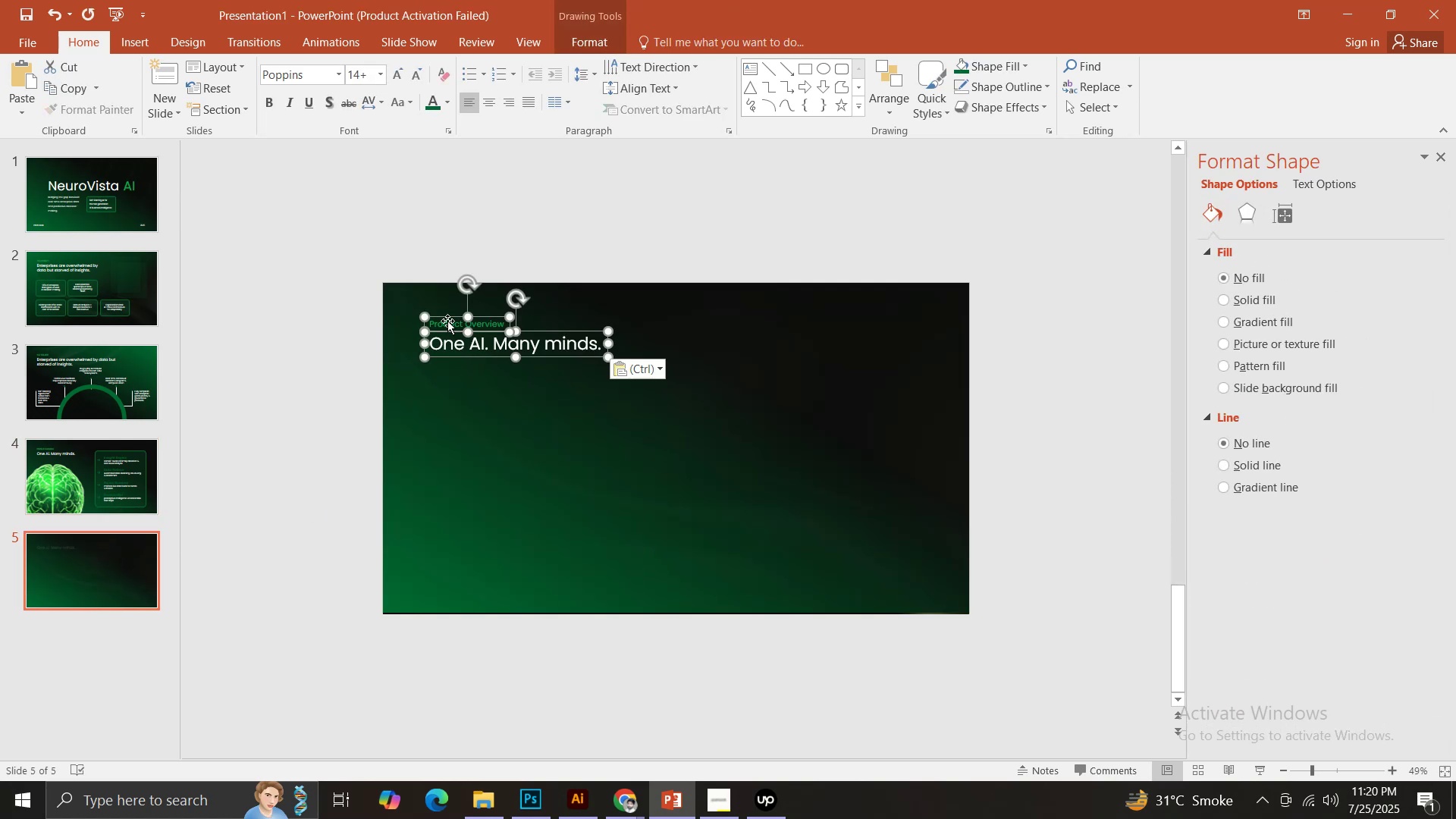 
left_click([454, 321])
 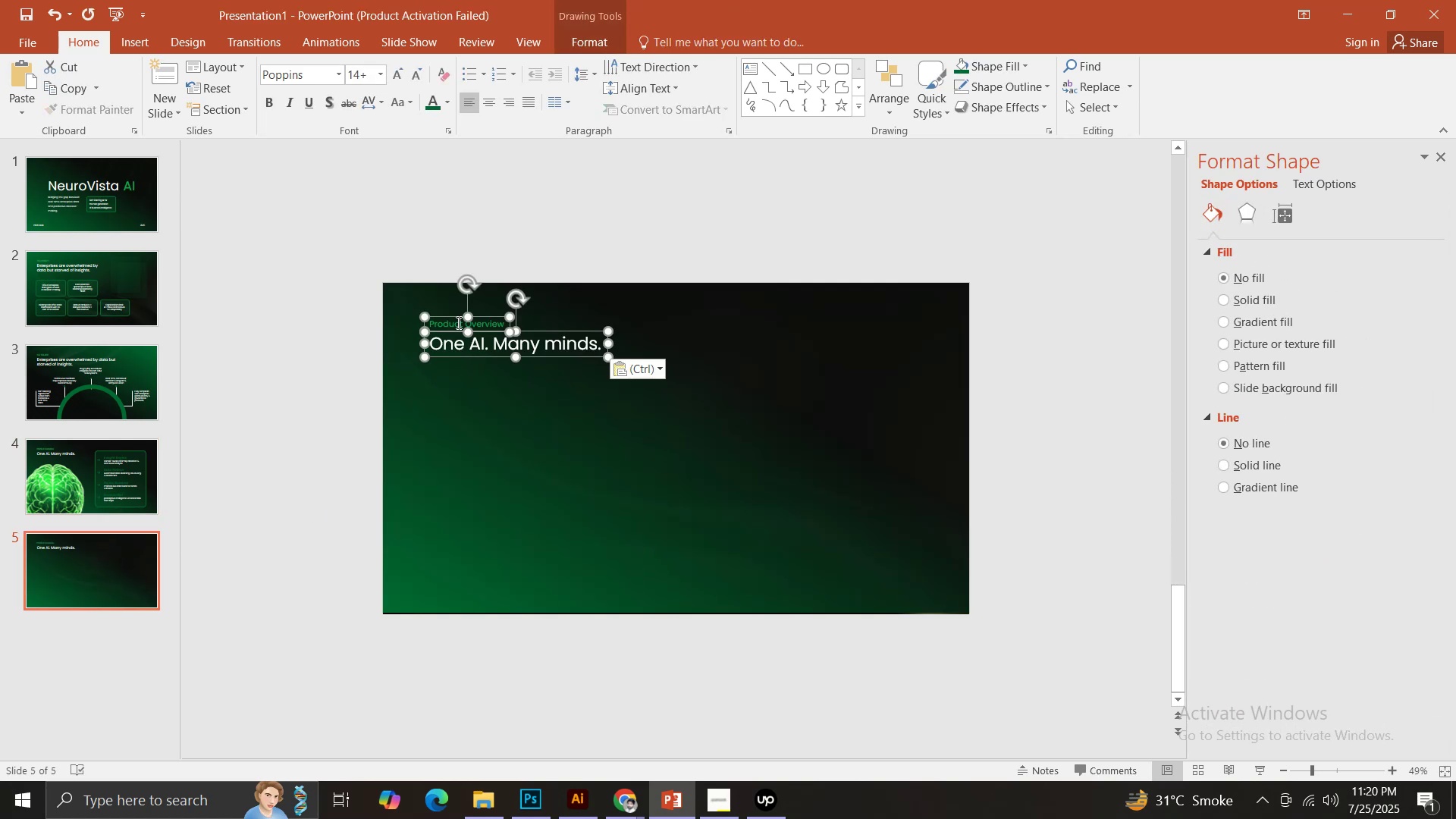 
left_click([457, 322])
 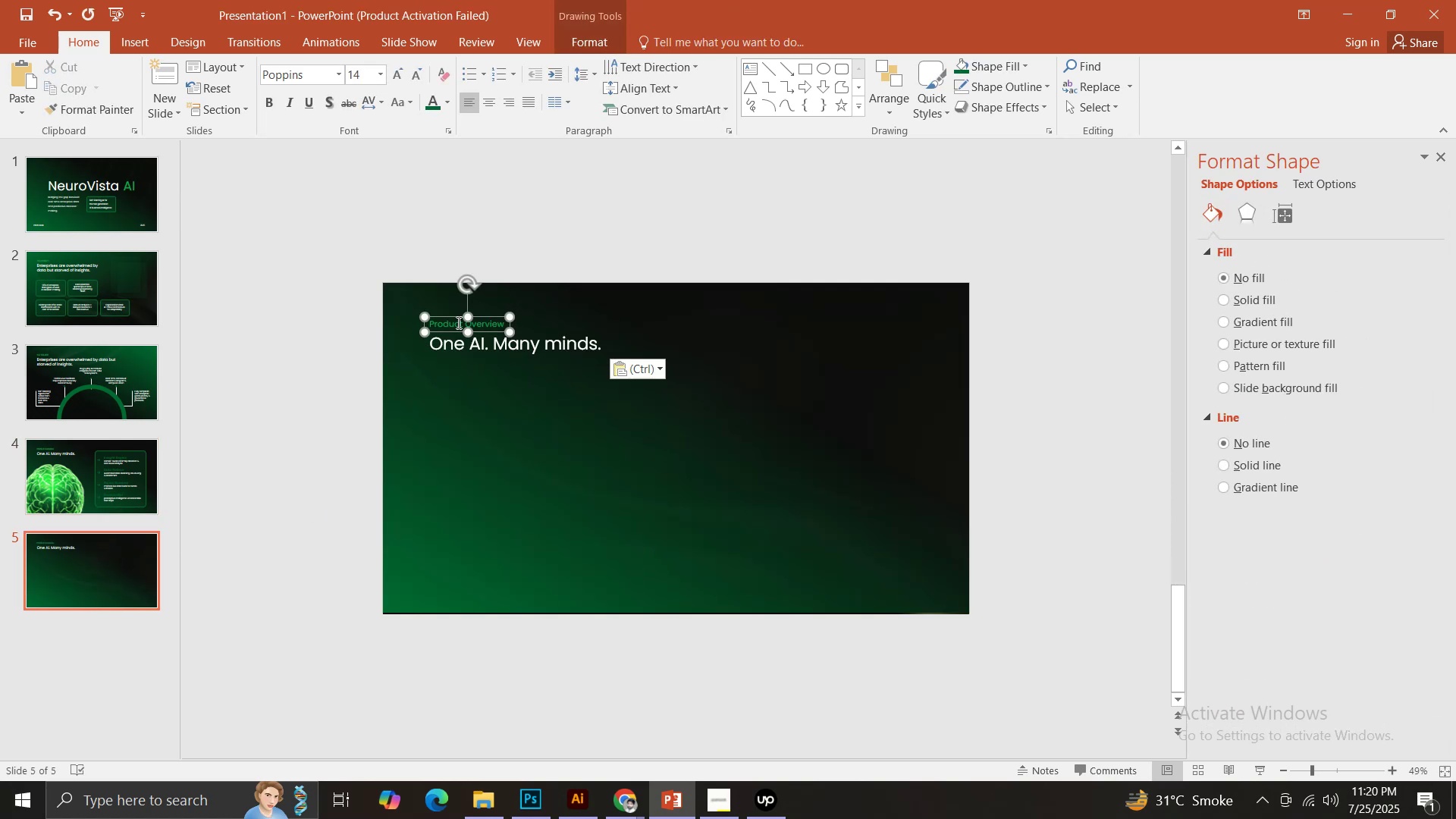 
key(Control+A)
 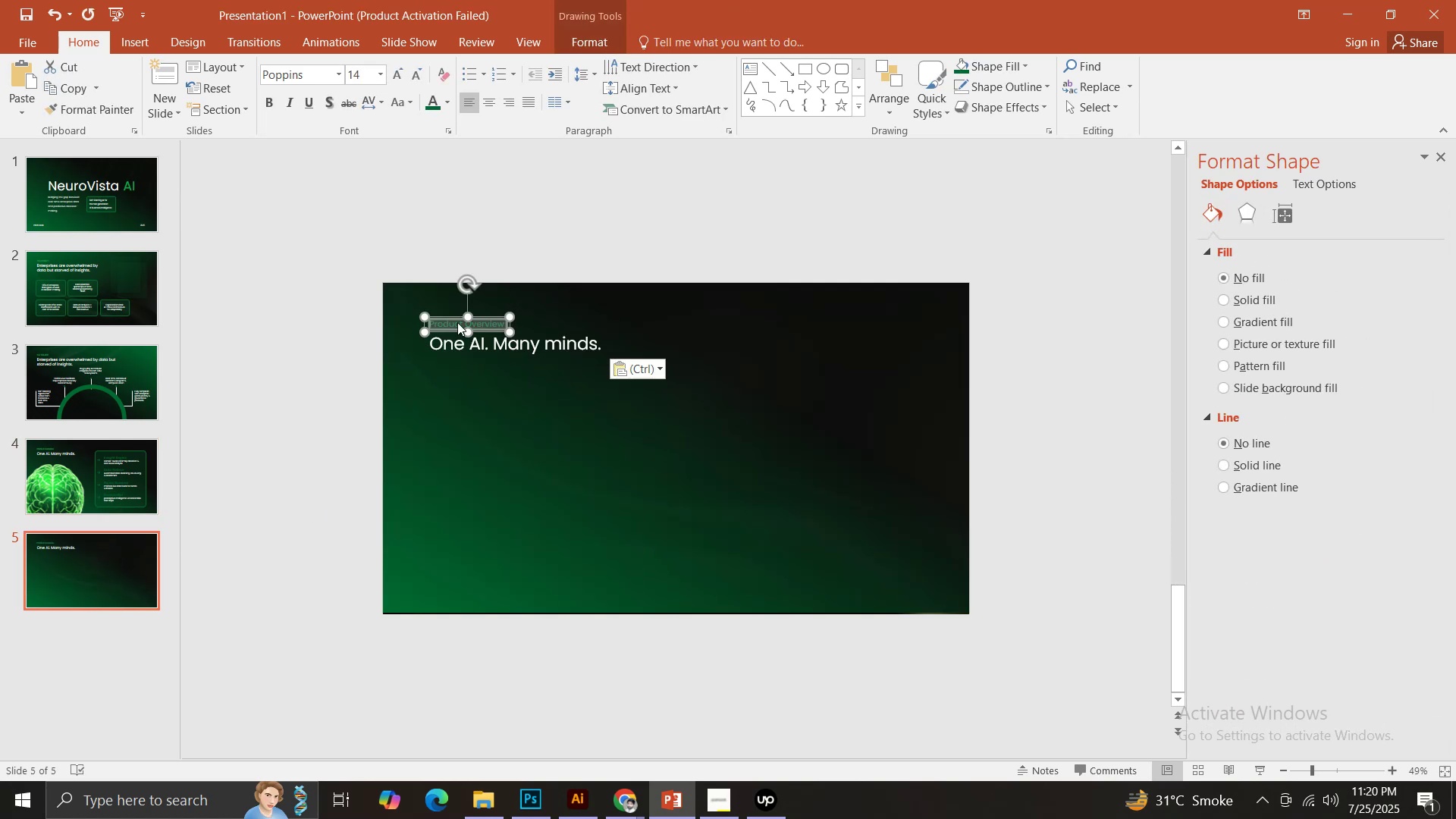 
type(Use Casr Graph)
 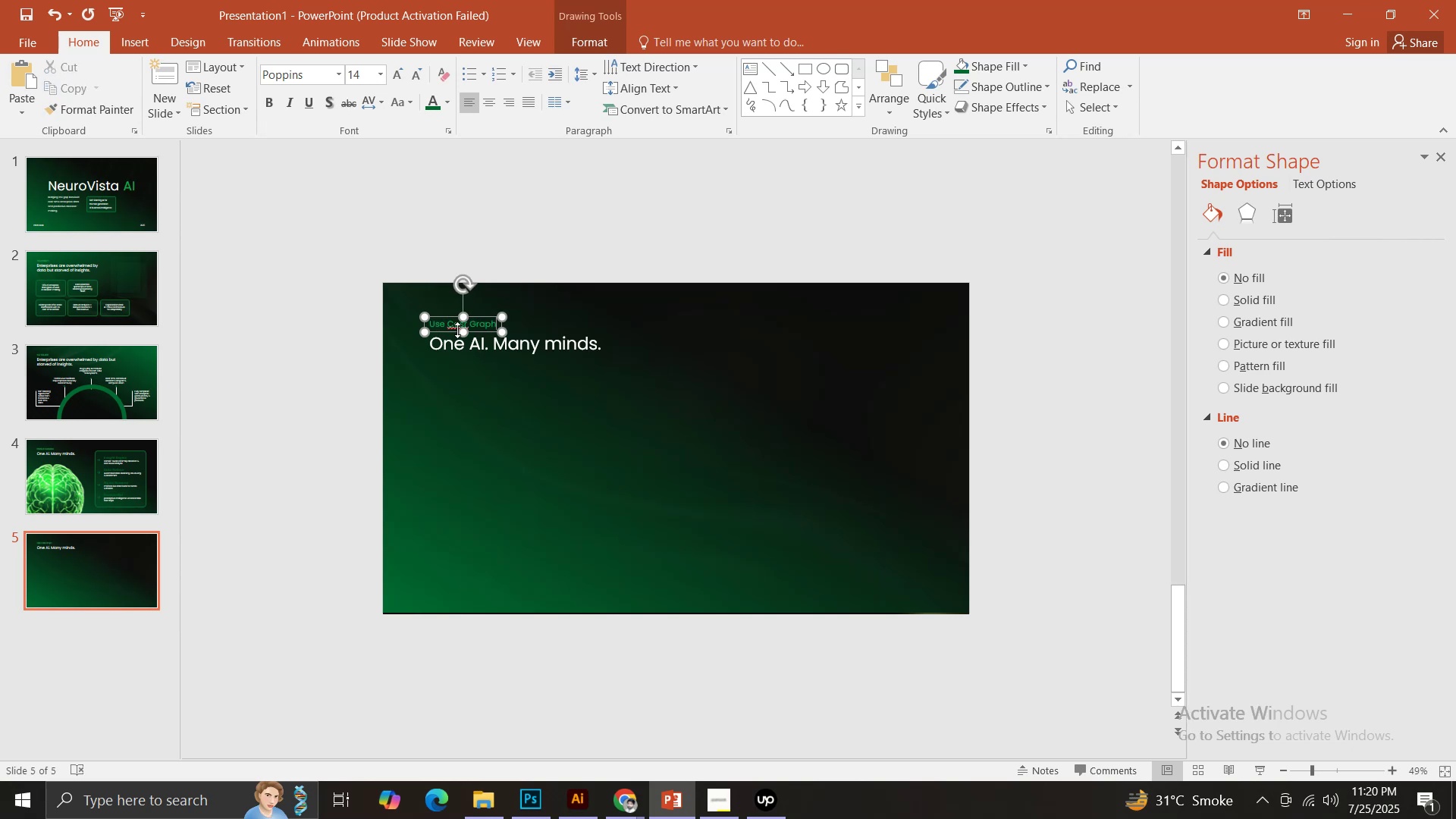 
left_click([484, 359])
 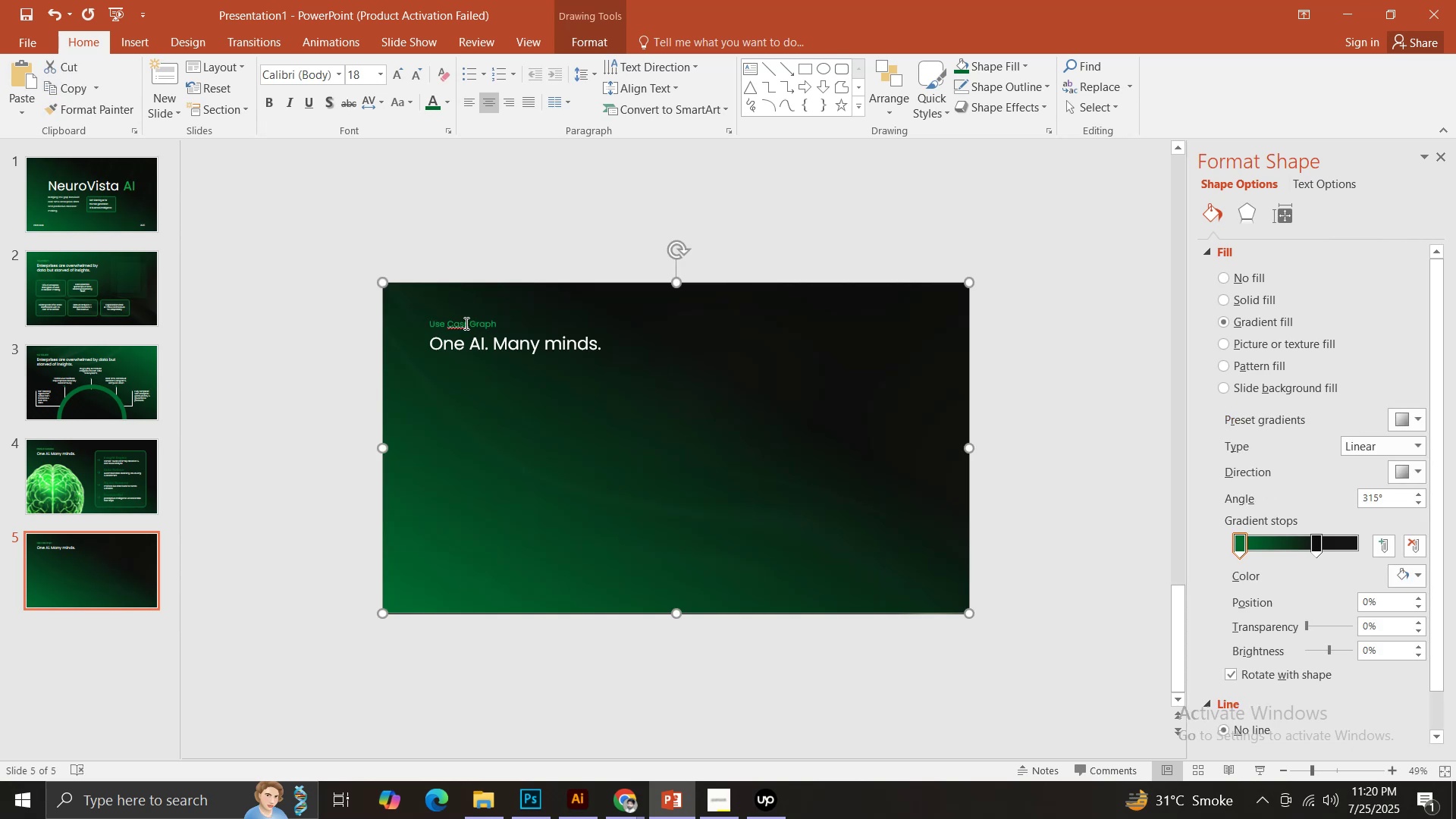 
left_click([465, 323])
 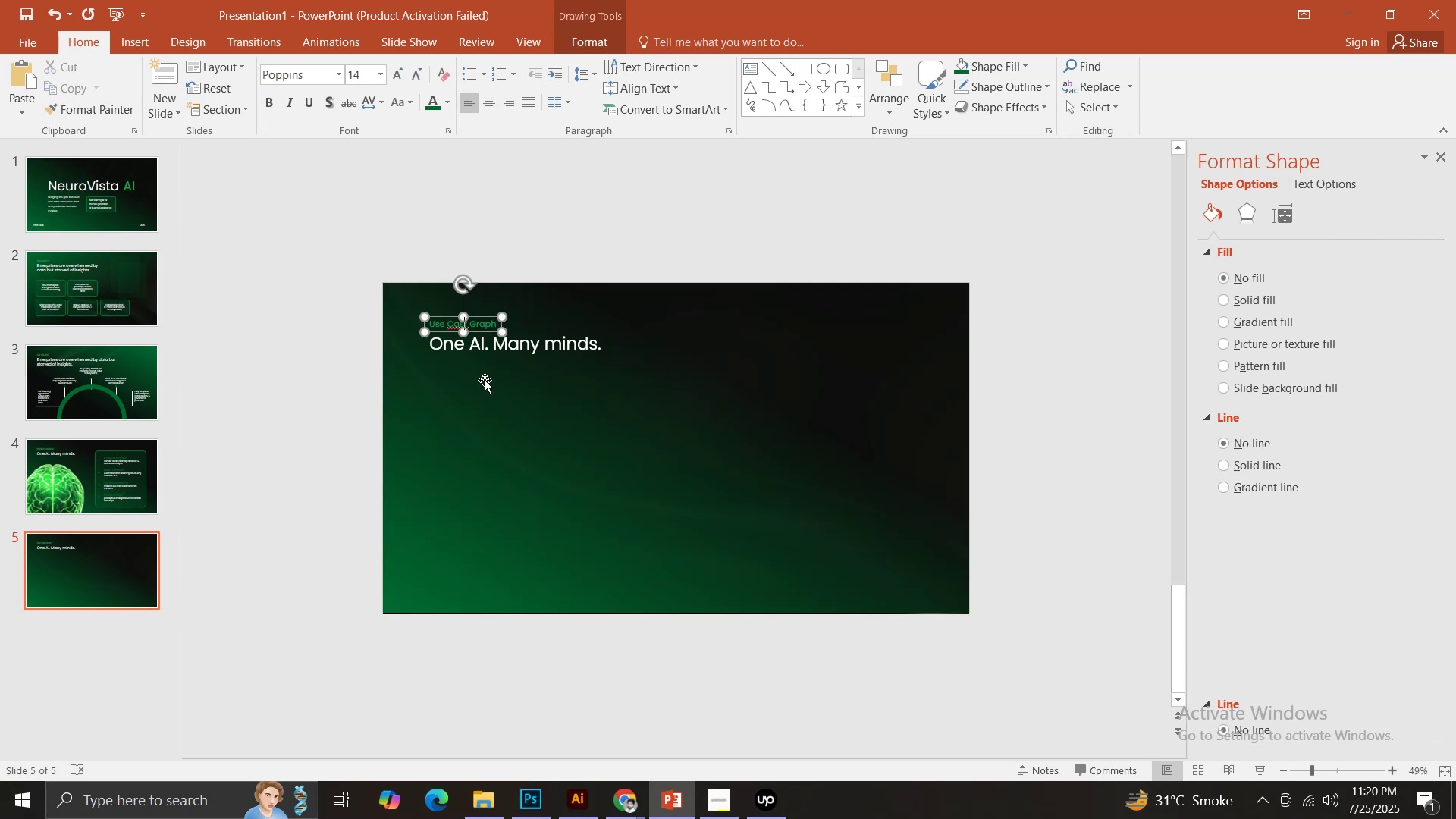 
key(ArrowRight)
 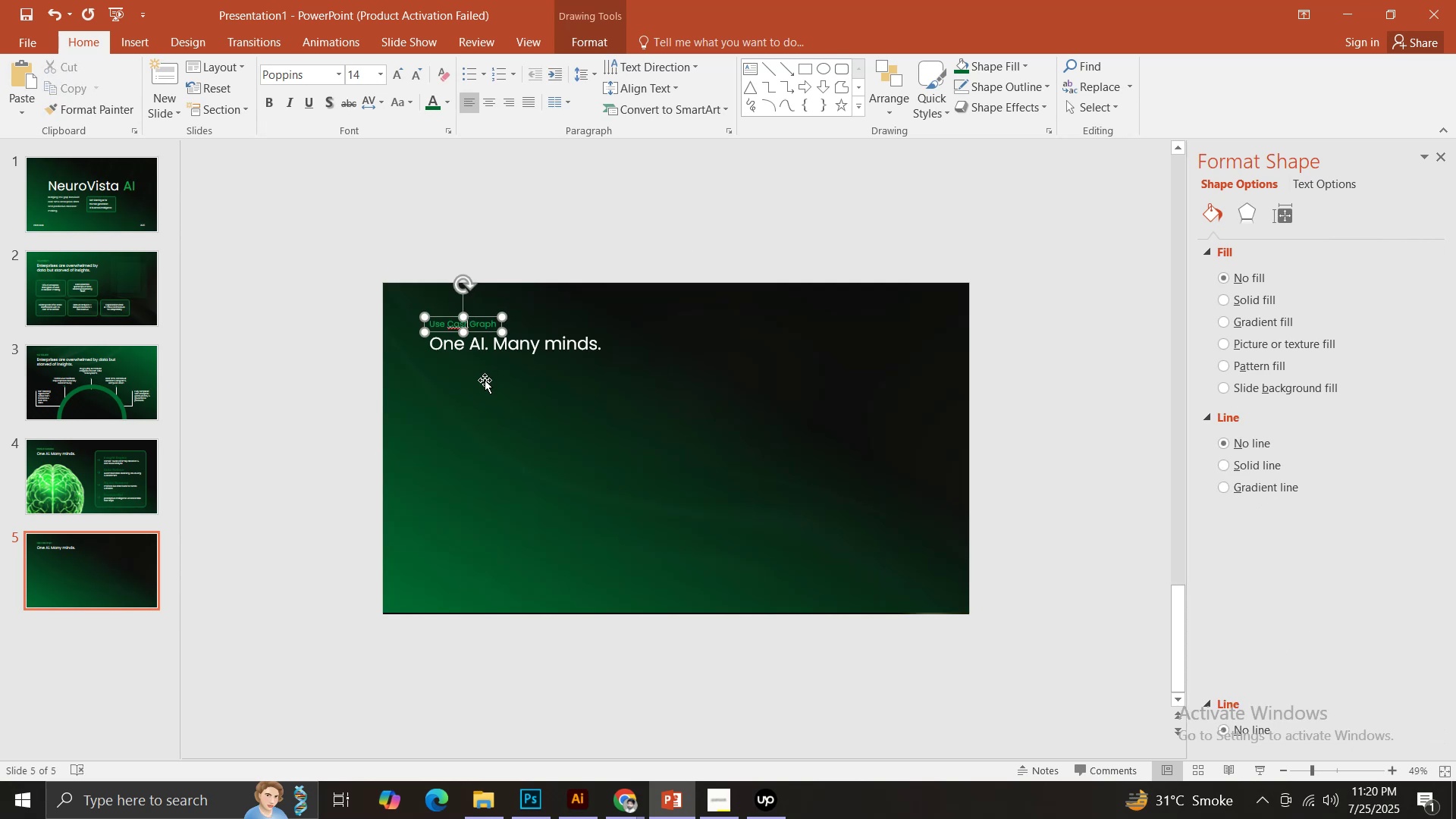 
key(Backspace)
 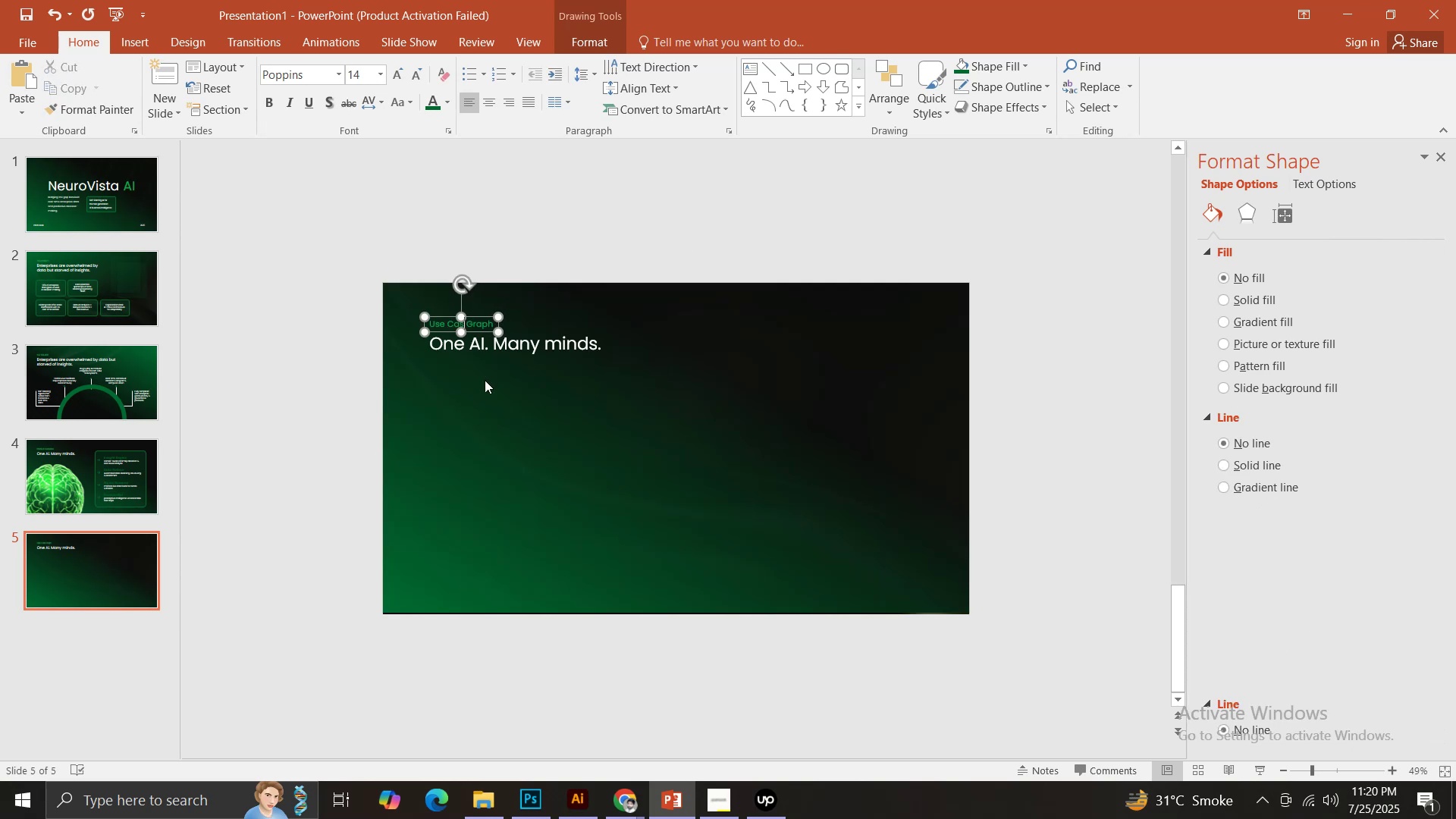 
key(E)
 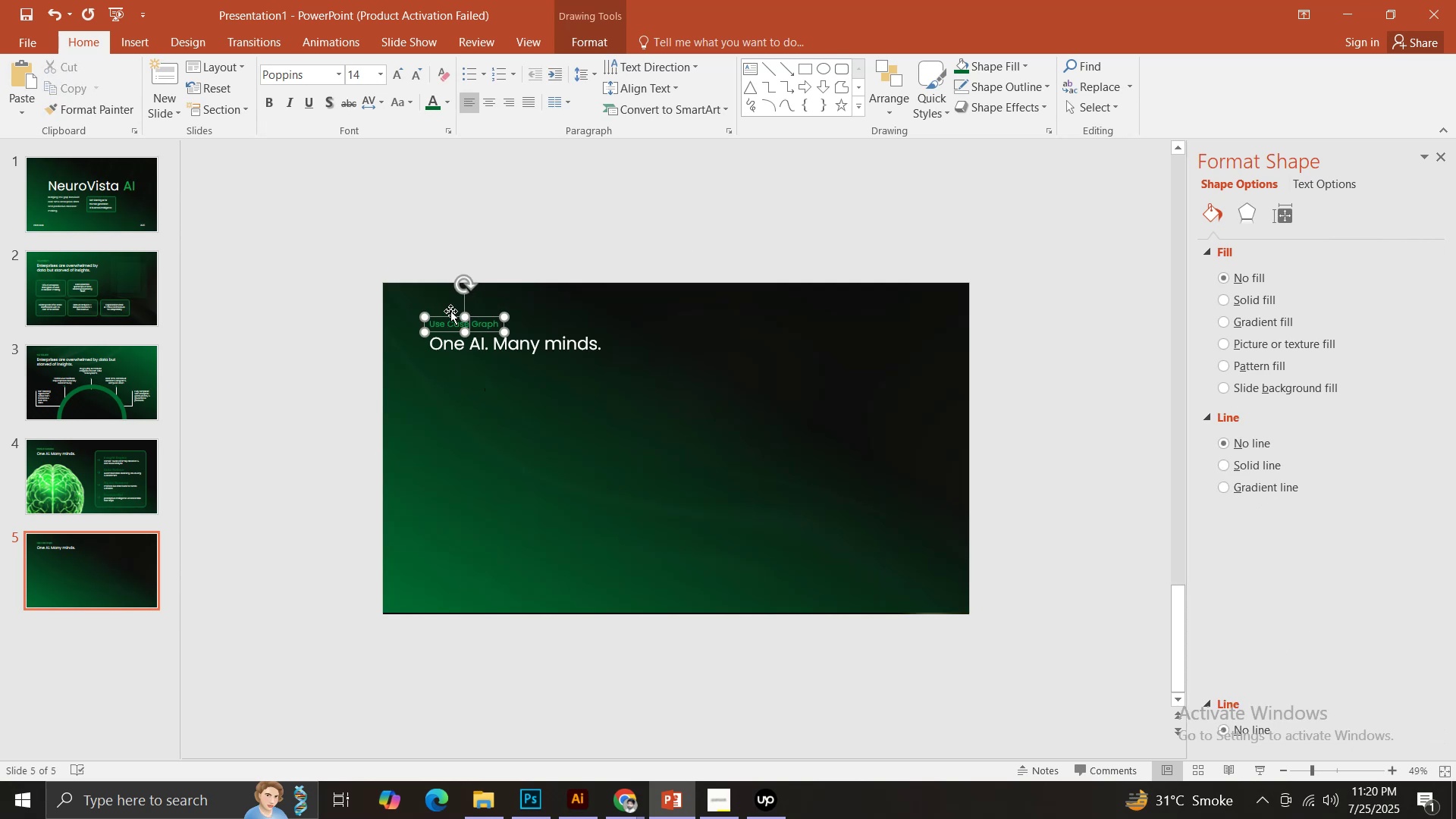 
left_click([446, 212])
 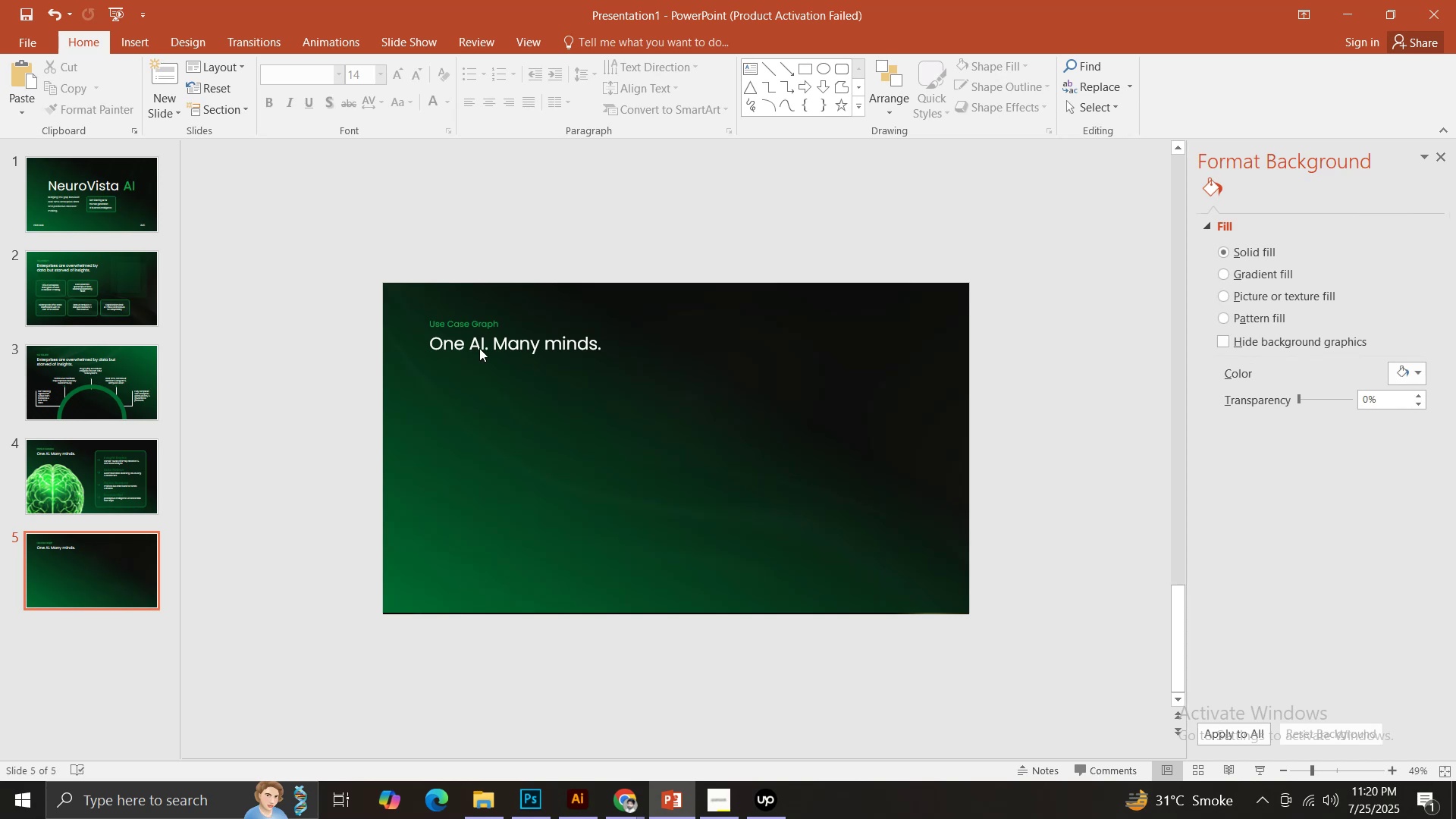 
left_click([481, 351])
 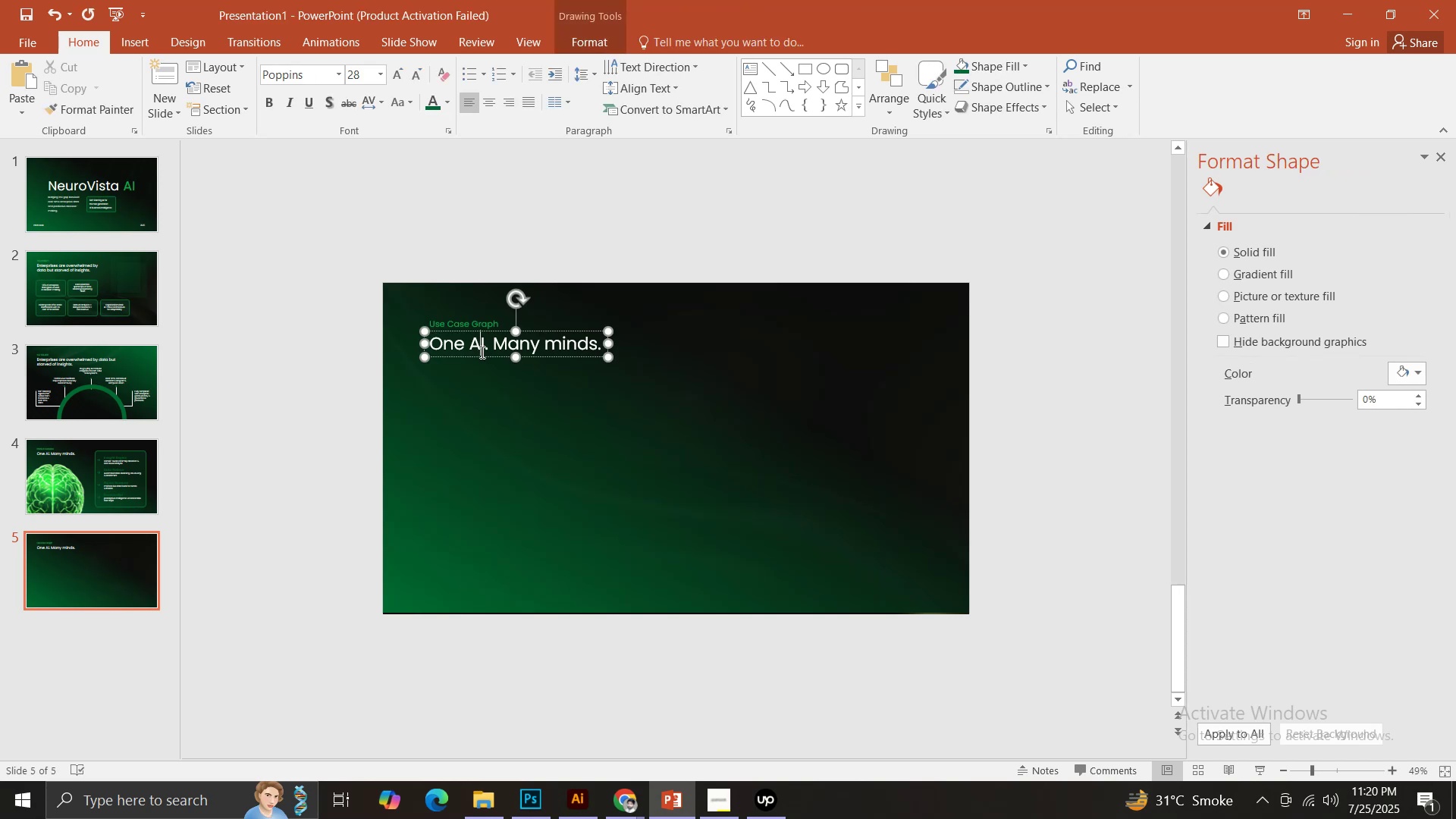 
key(Control+ControlLeft)
 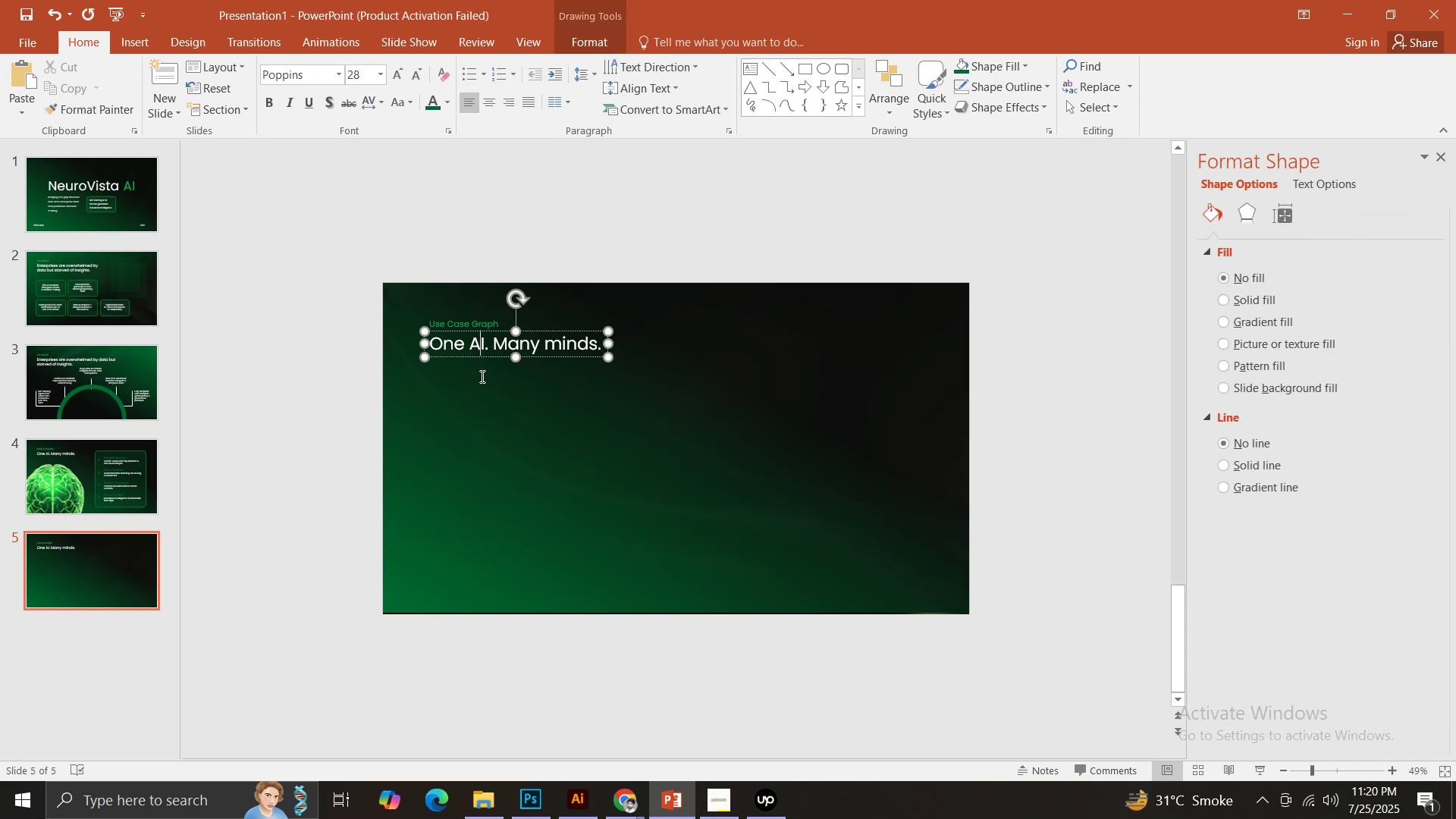 
key(Control+A)
 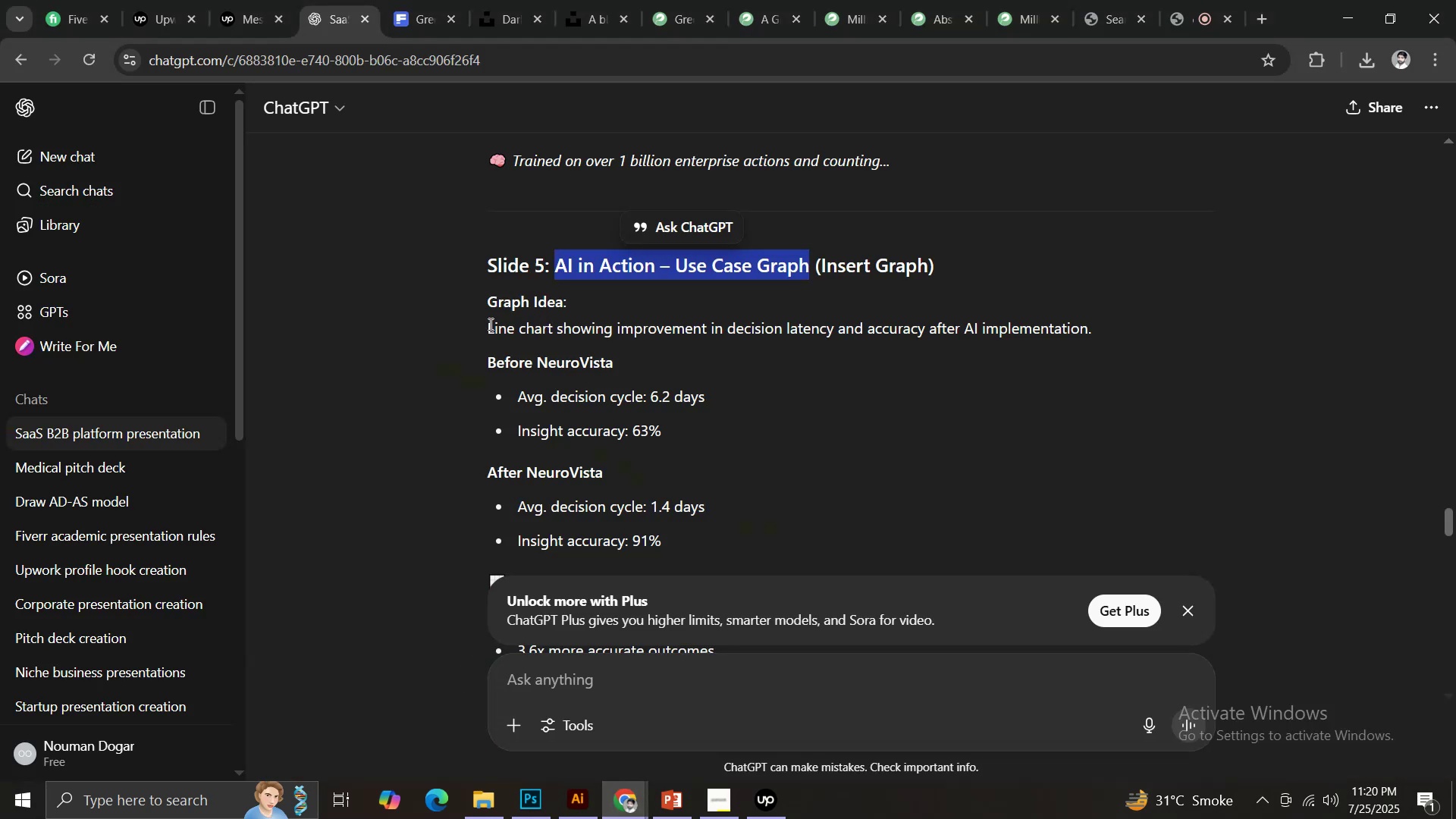 
left_click_drag(start_coordinate=[490, 324], to_coordinate=[996, 341])
 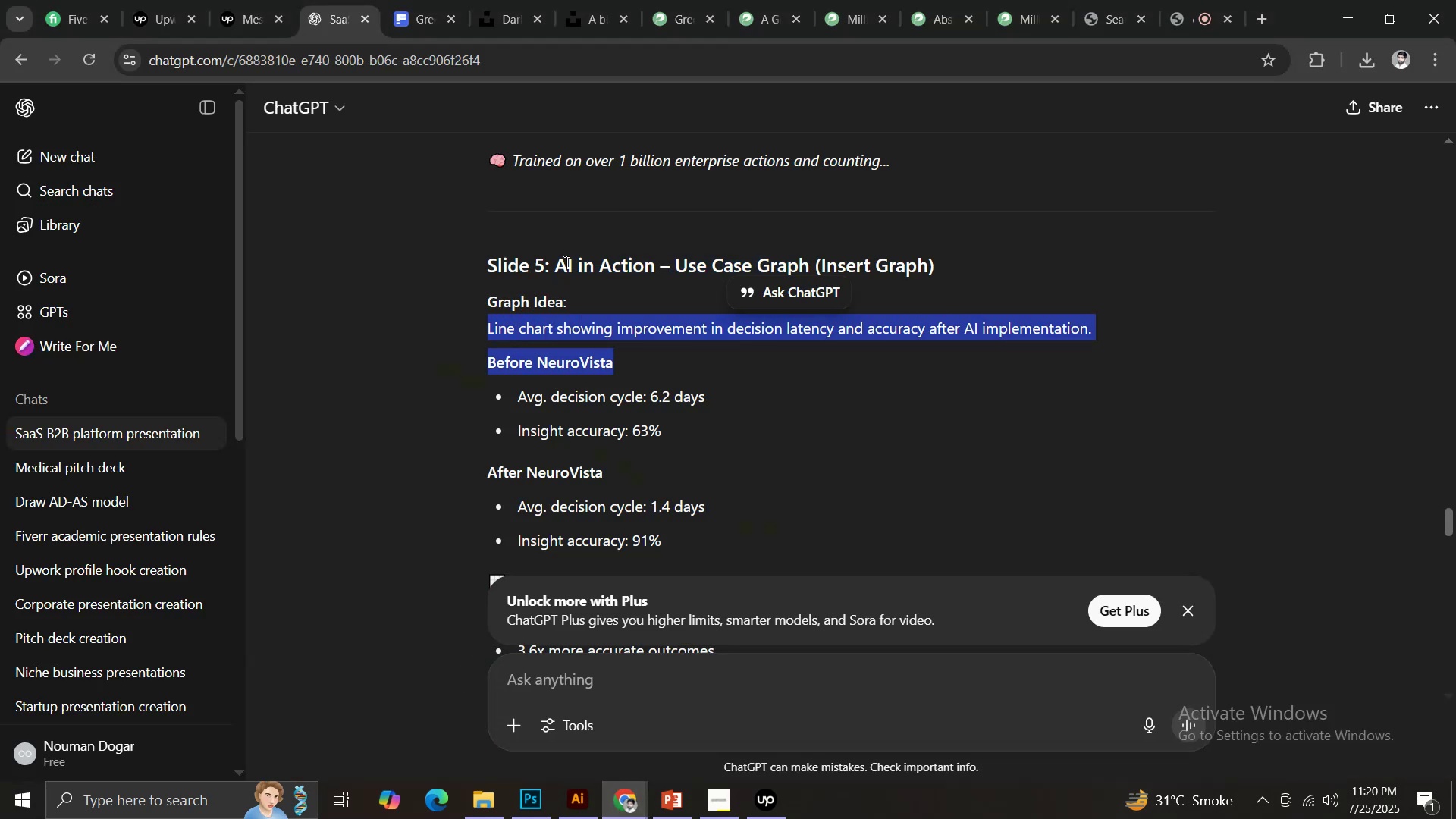 
left_click_drag(start_coordinate=[556, 265], to_coordinate=[652, 268])
 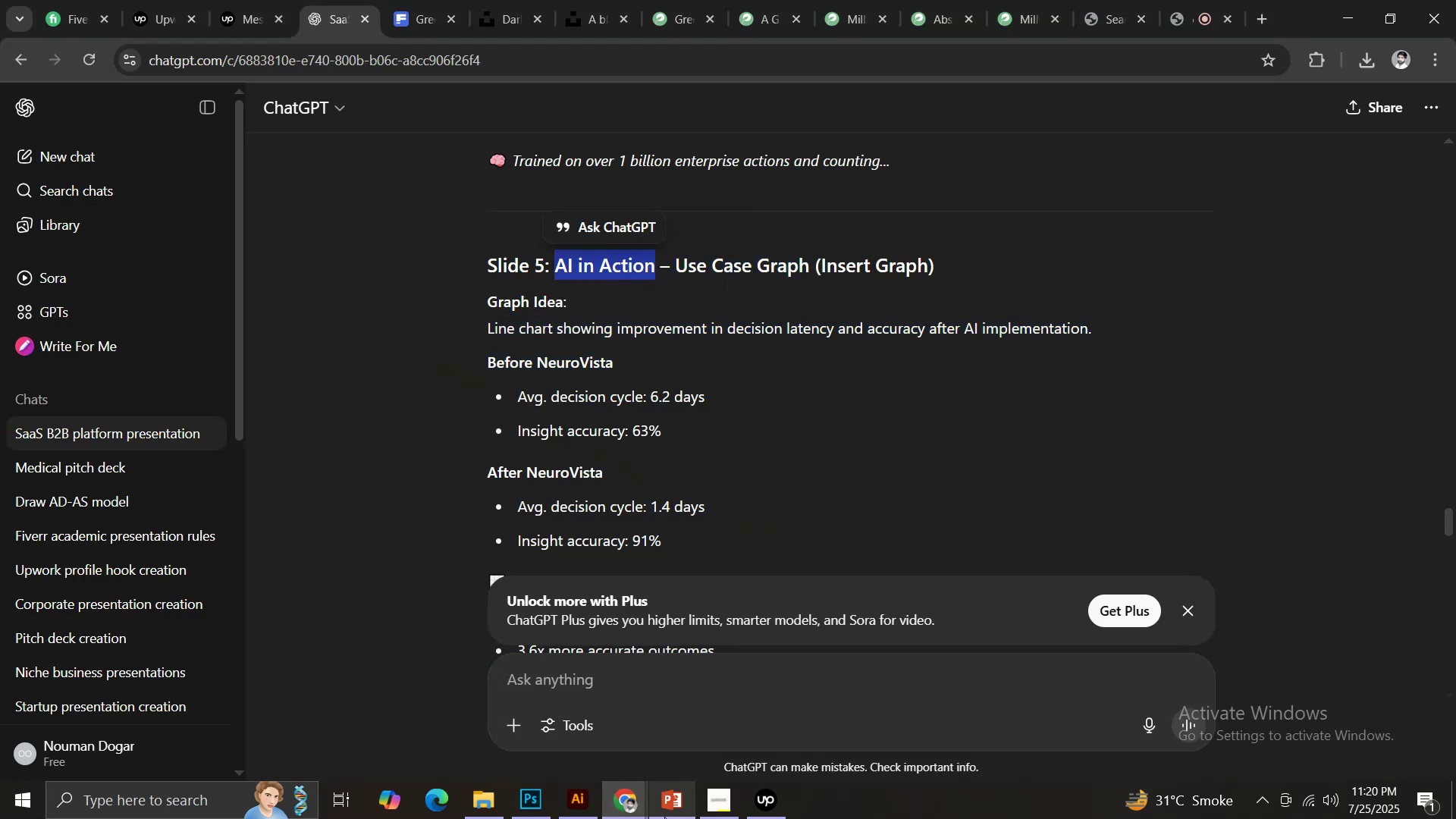 
key(Control+C)
 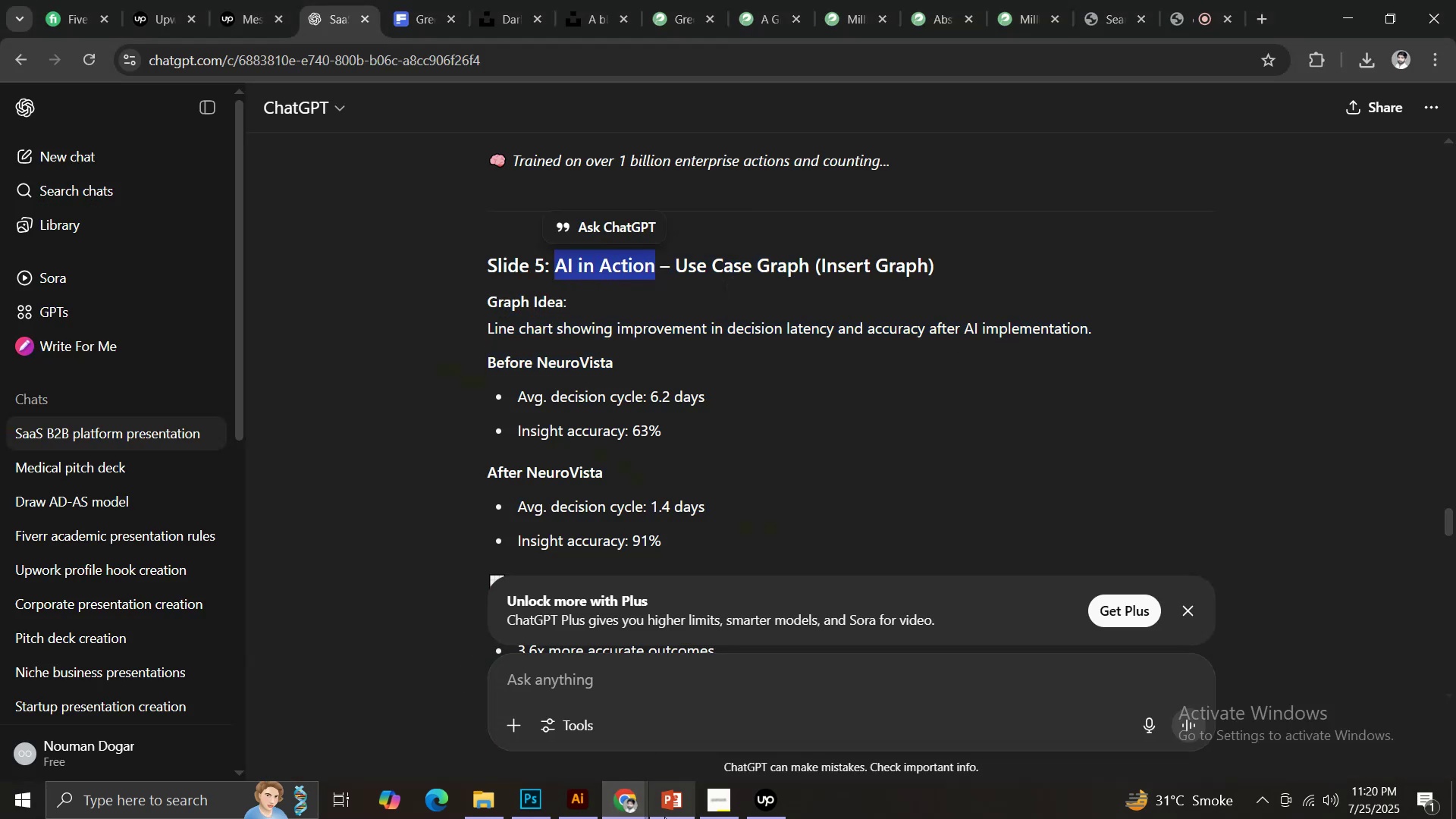 
left_click([664, 817])
 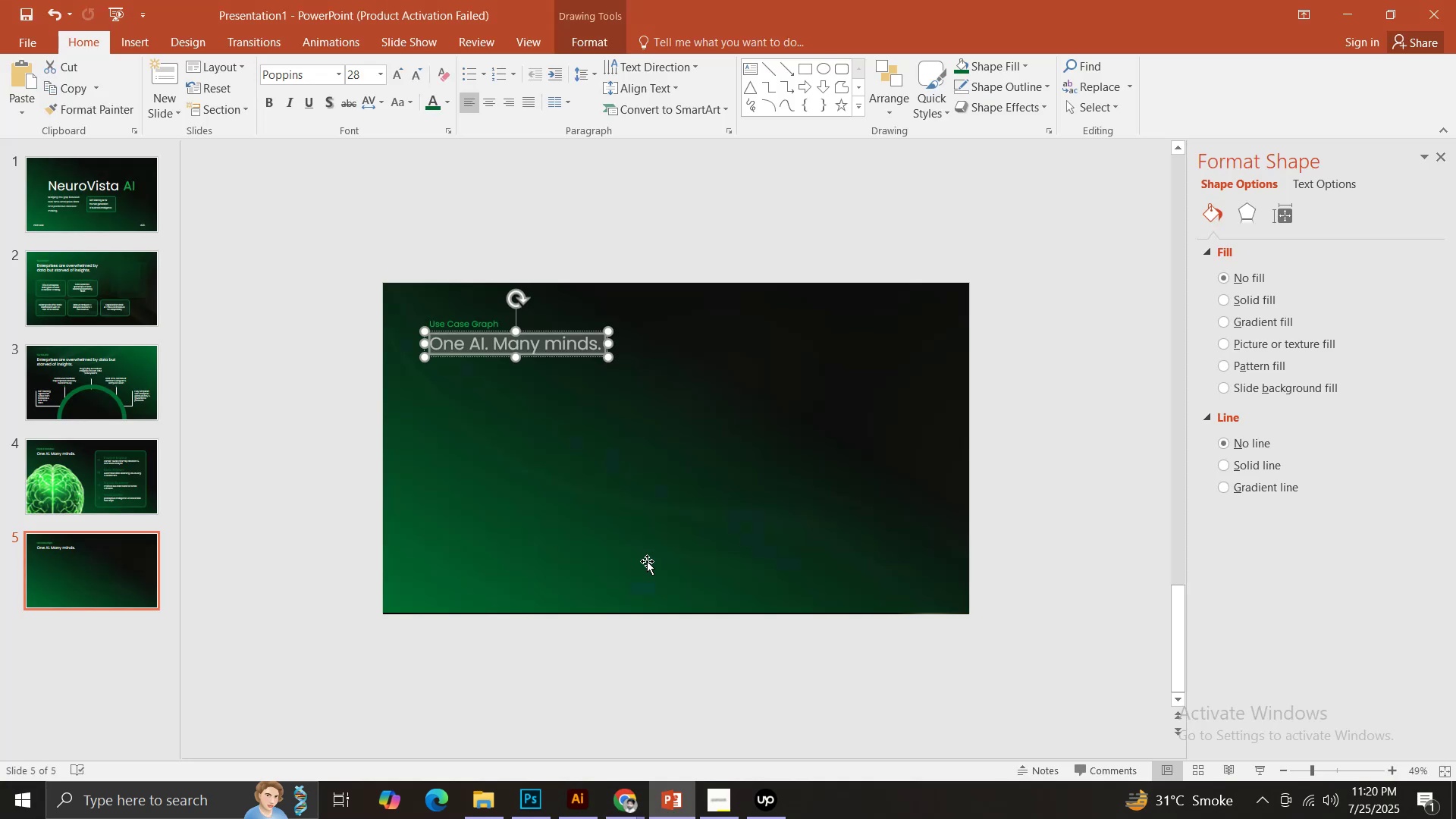 
key(Control+V)
 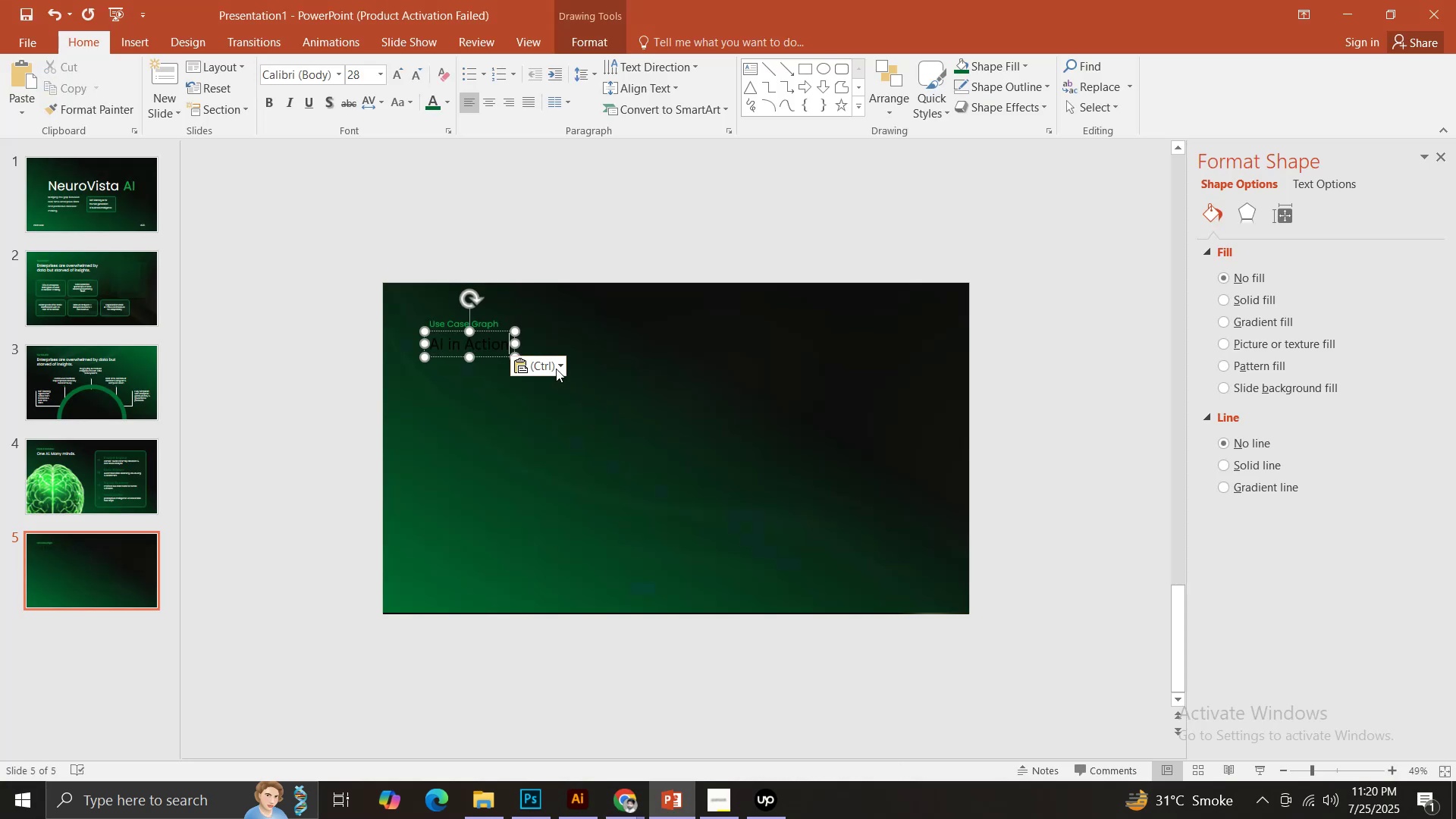 
left_click([554, 363])
 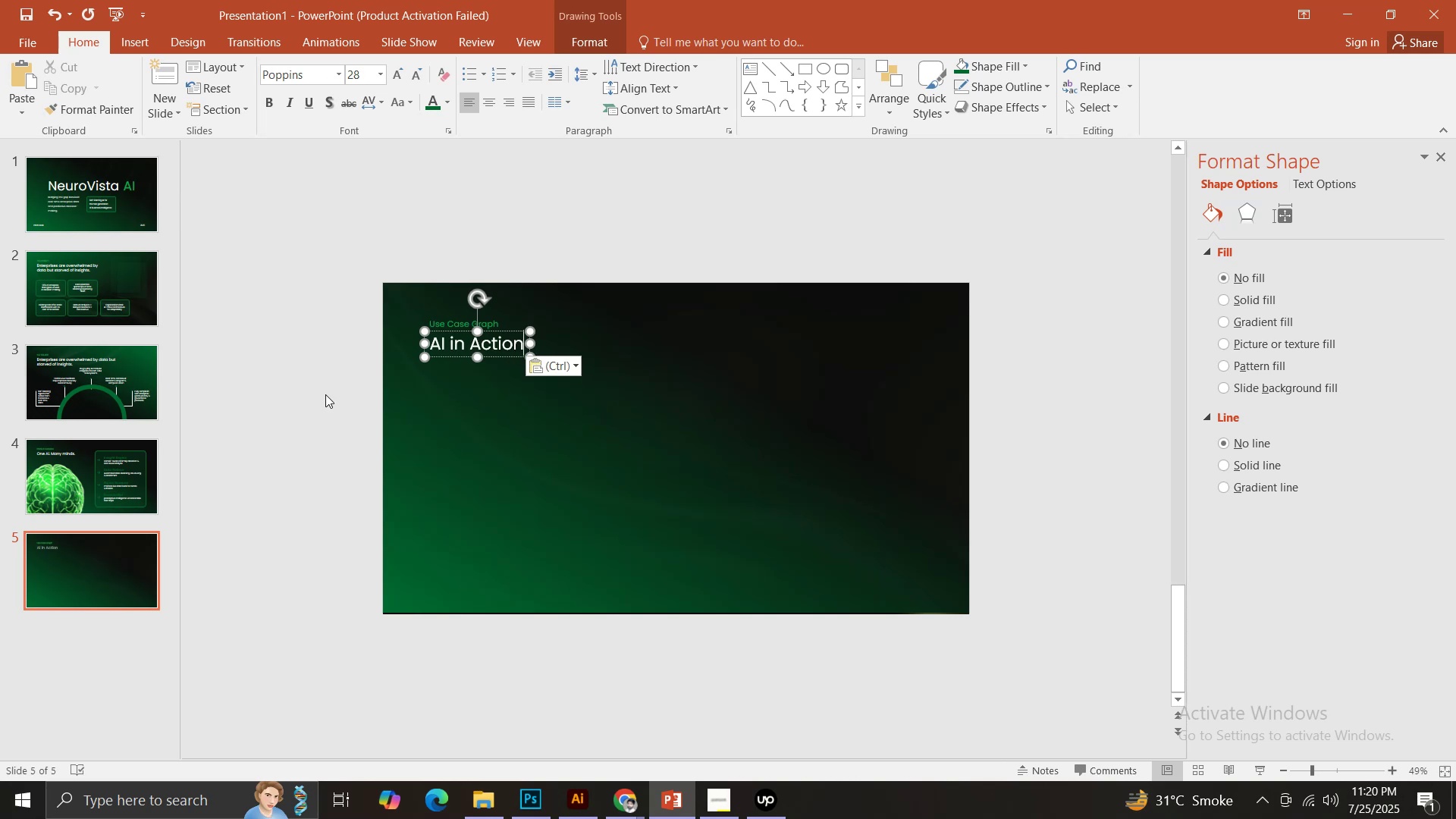 
left_click([319, 381])
 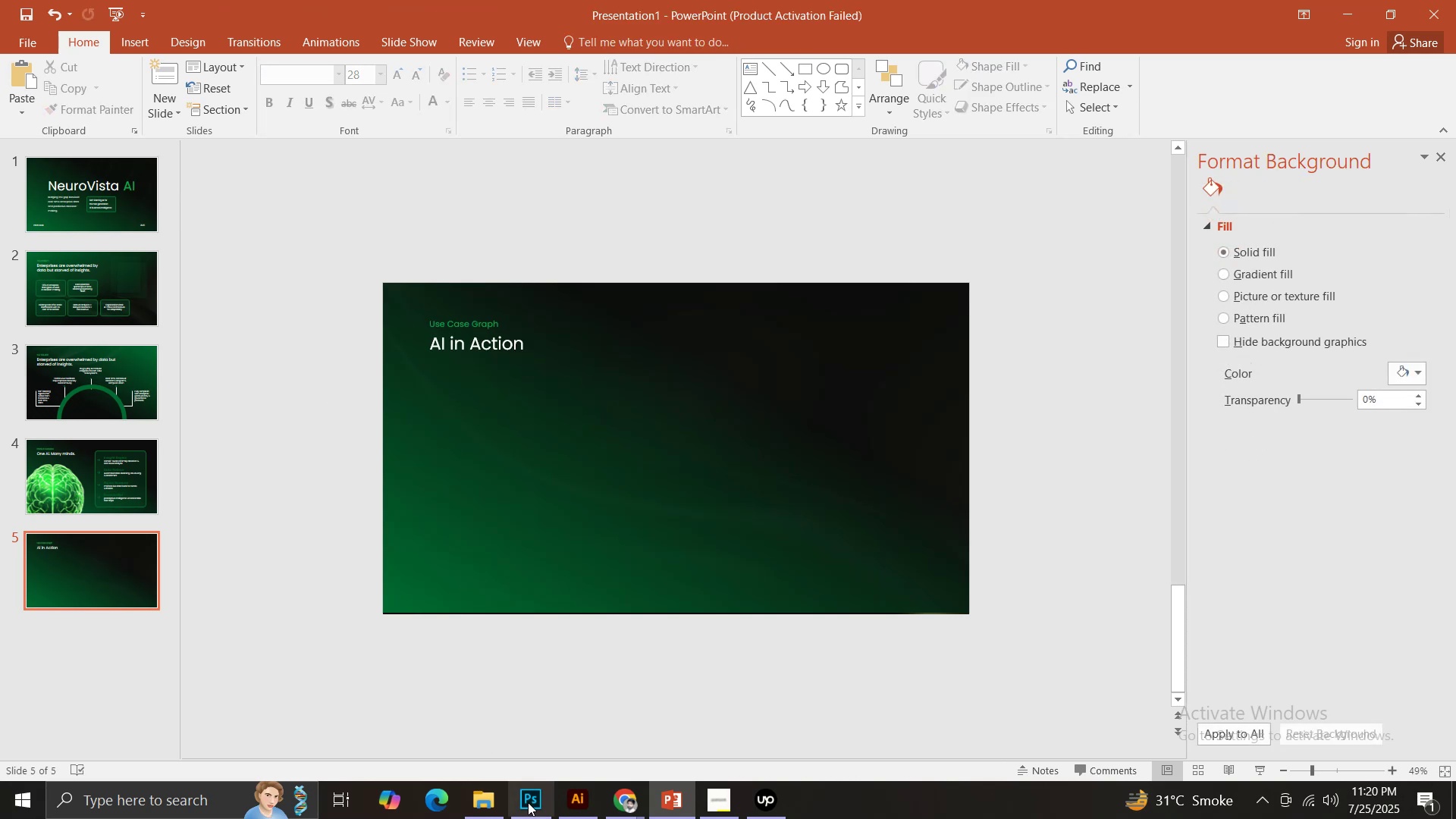 
left_click([618, 811])
 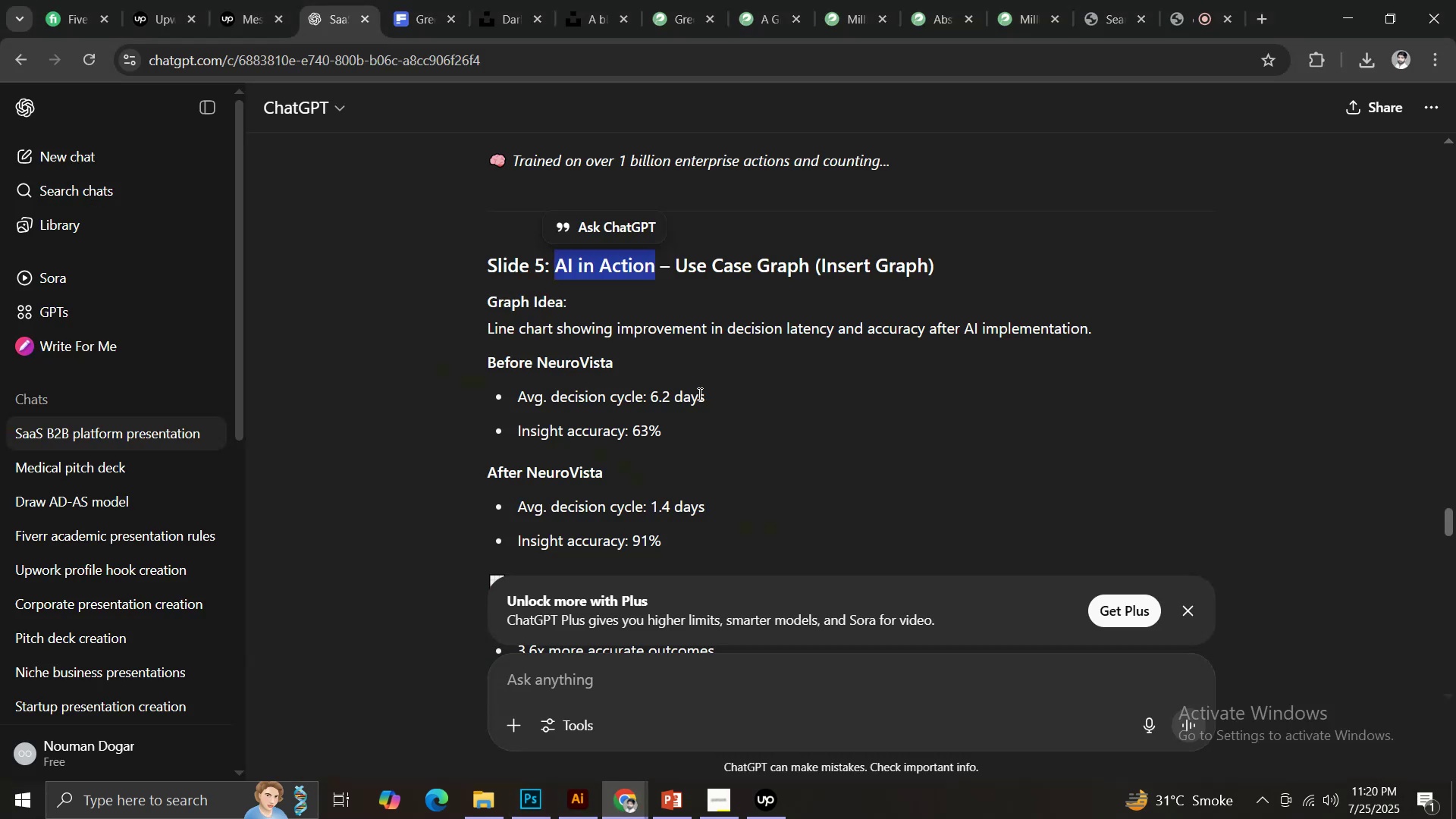 
scroll: coordinate [708, 394], scroll_direction: down, amount: 2.0
 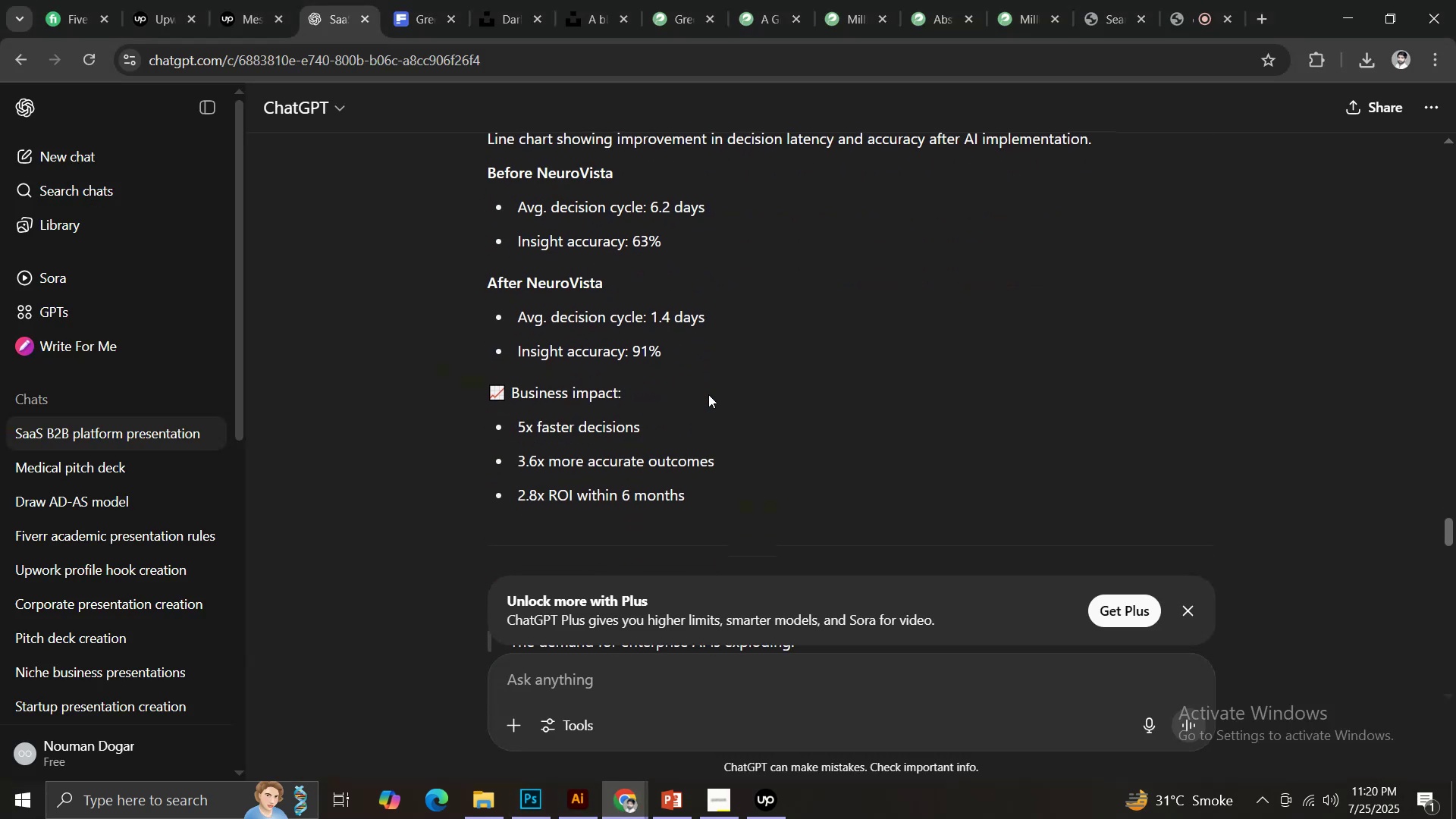 
scroll: coordinate [760, 395], scroll_direction: up, amount: 2.0
 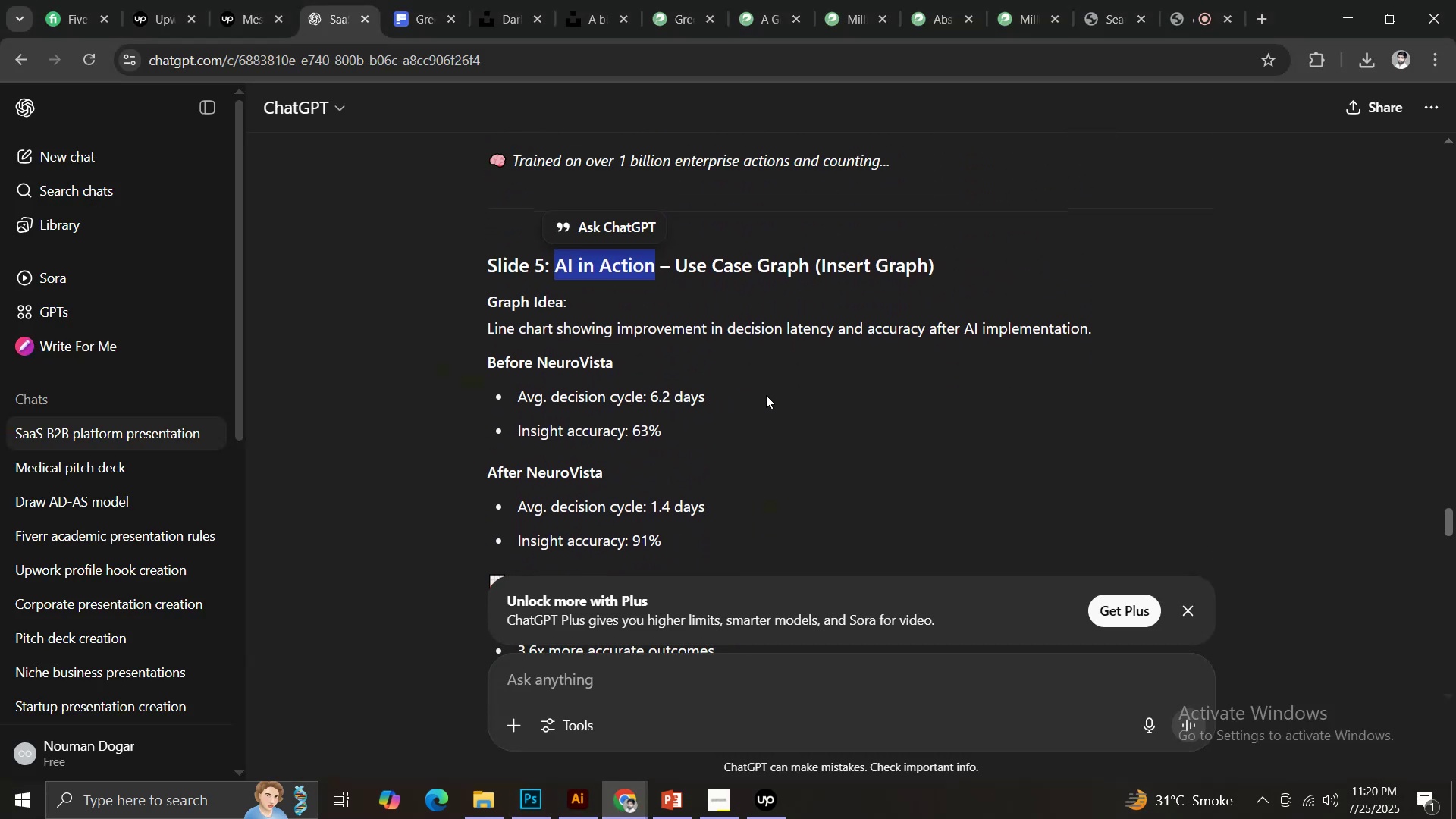 
scroll: coordinate [768, 395], scroll_direction: down, amount: 1.0
 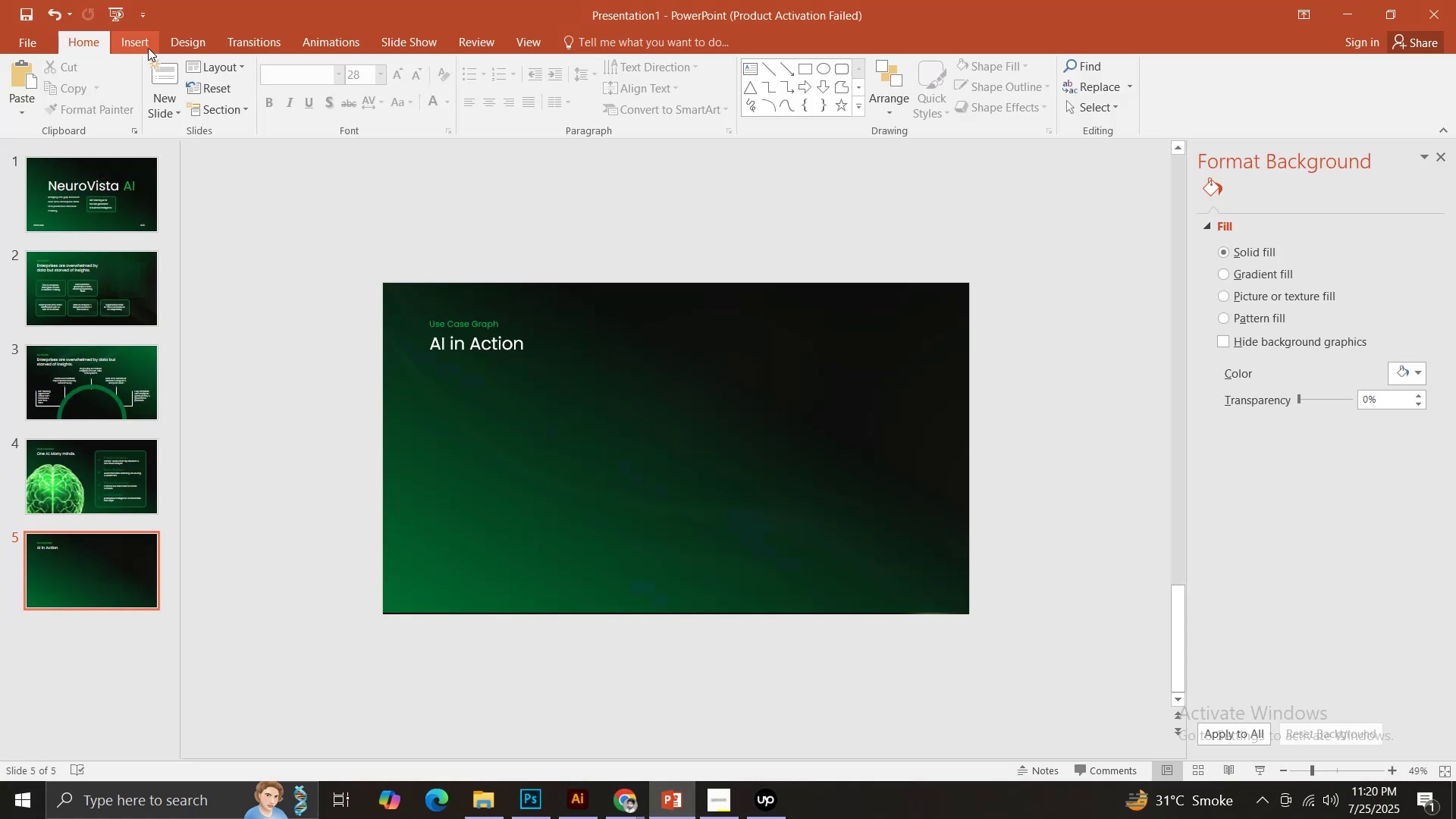 
left_click([134, 49])
 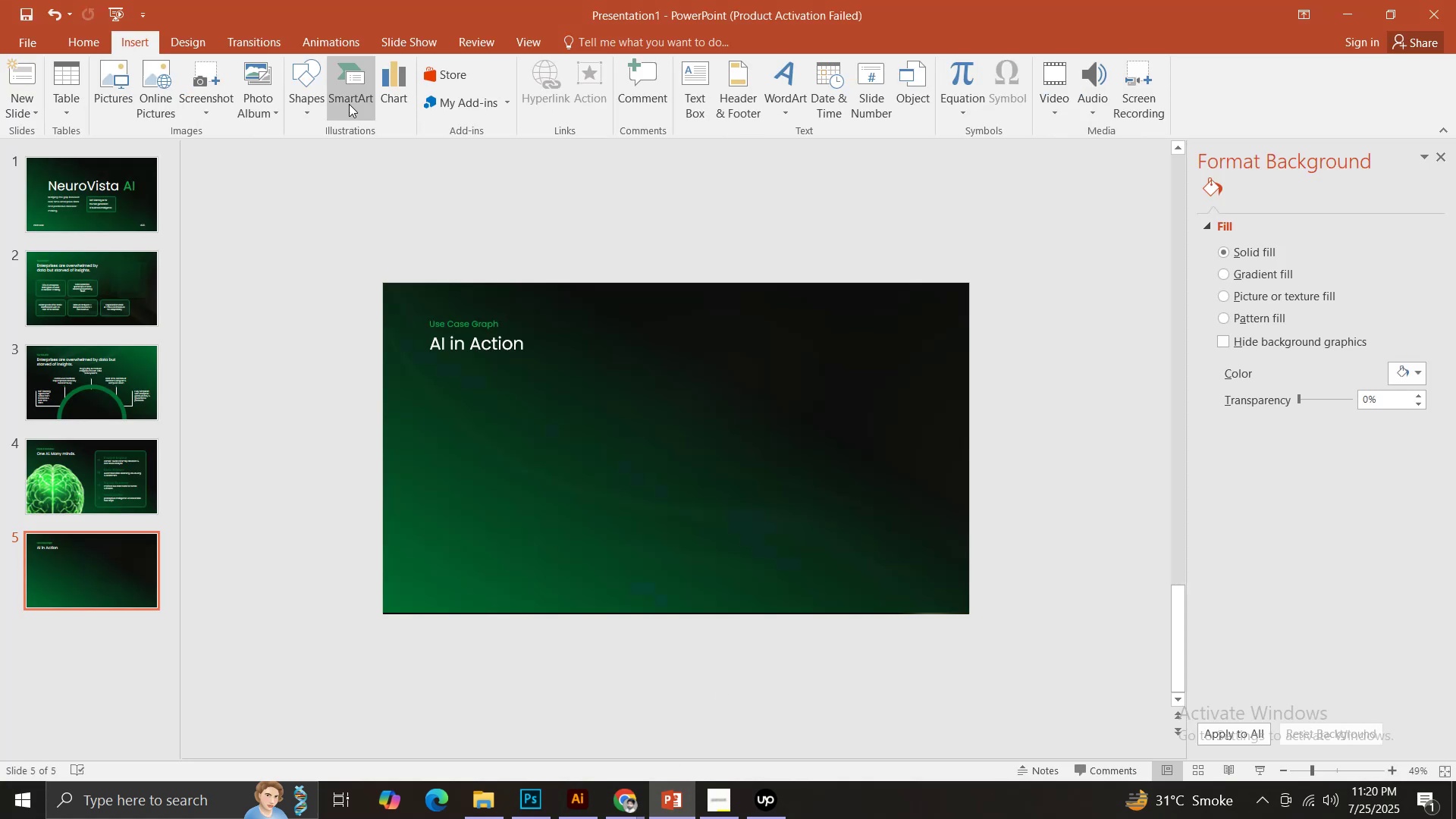 
left_click([385, 91])
 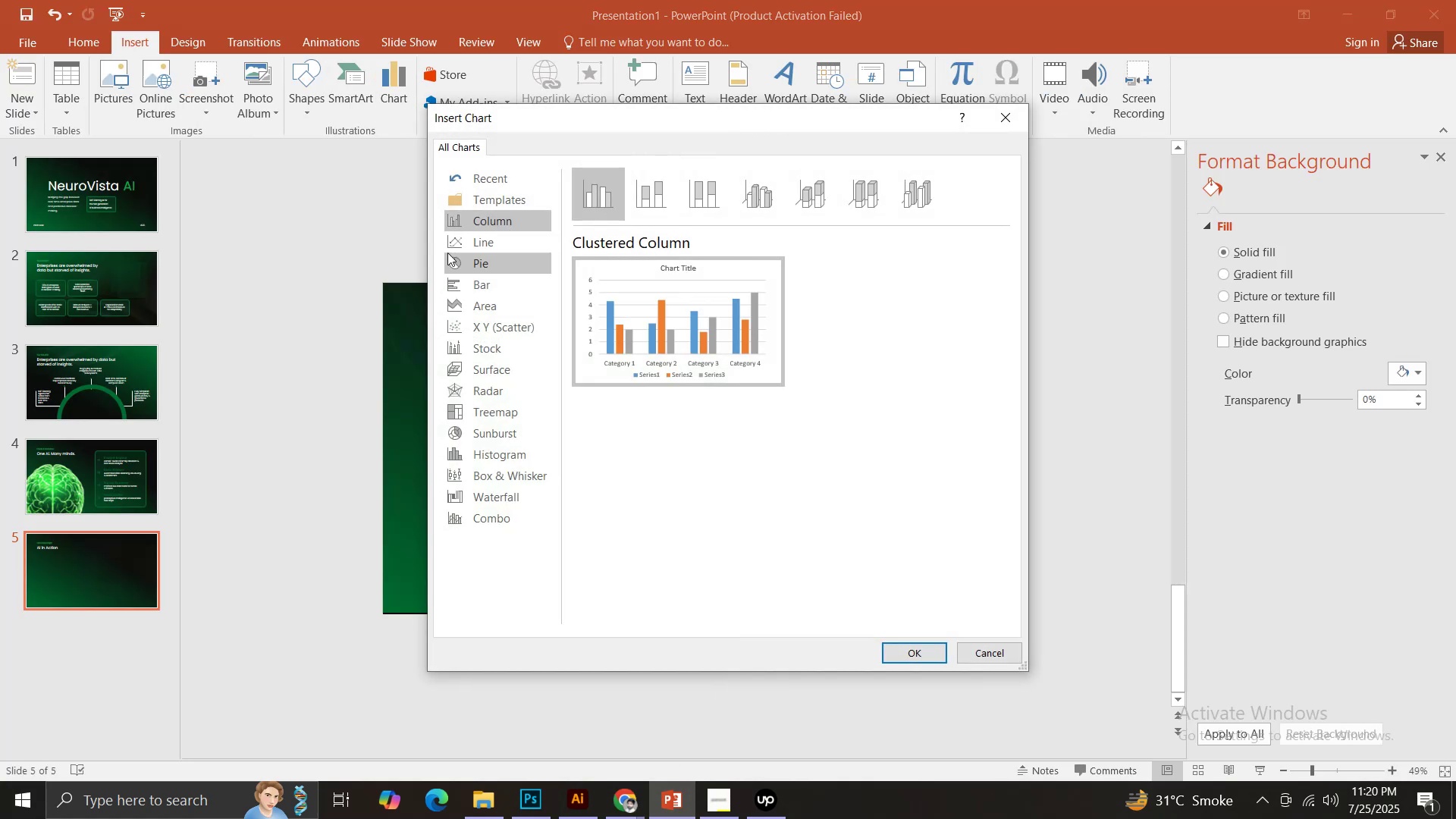 
double_click([469, 243])
 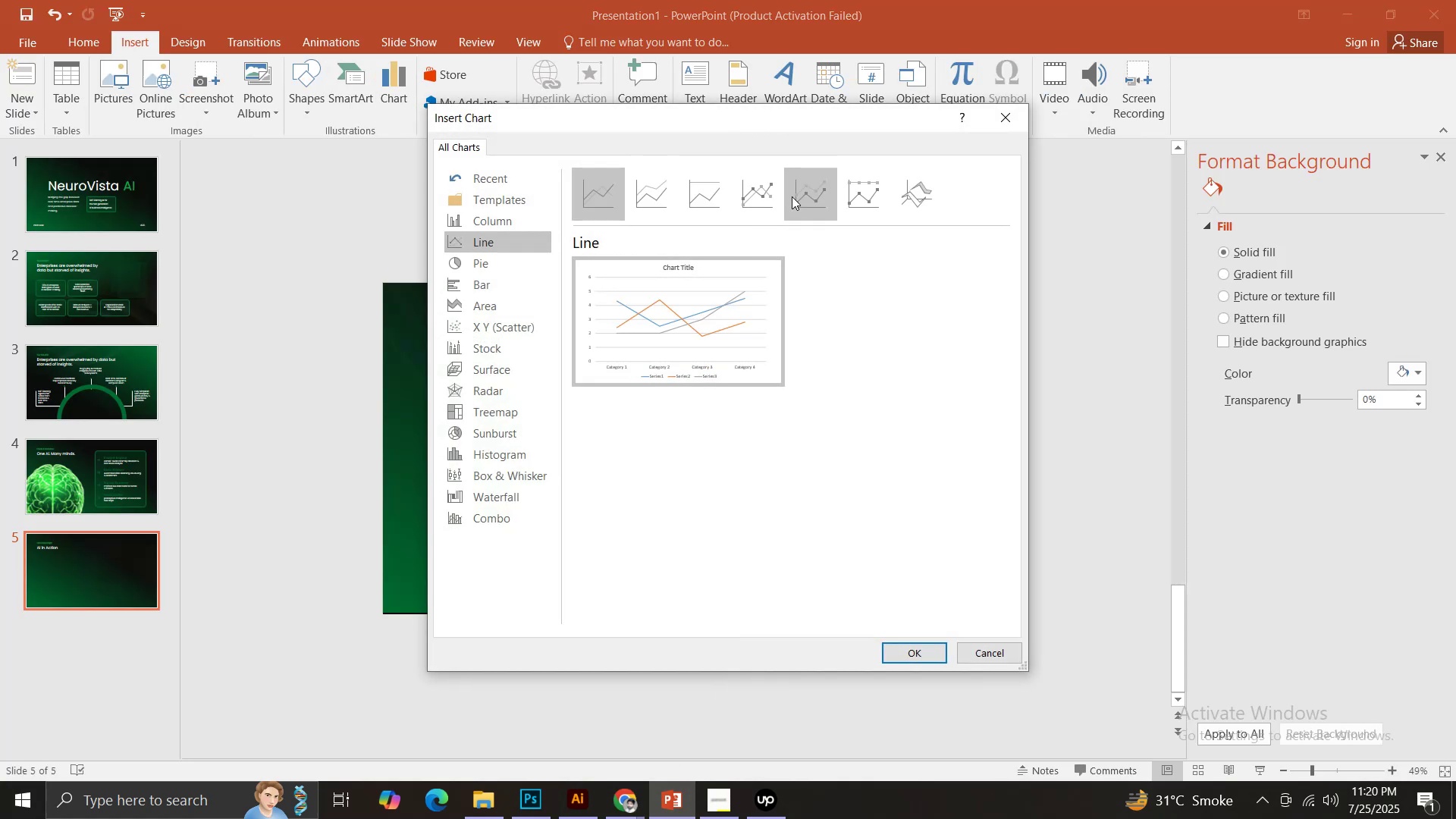 
left_click([761, 191])
 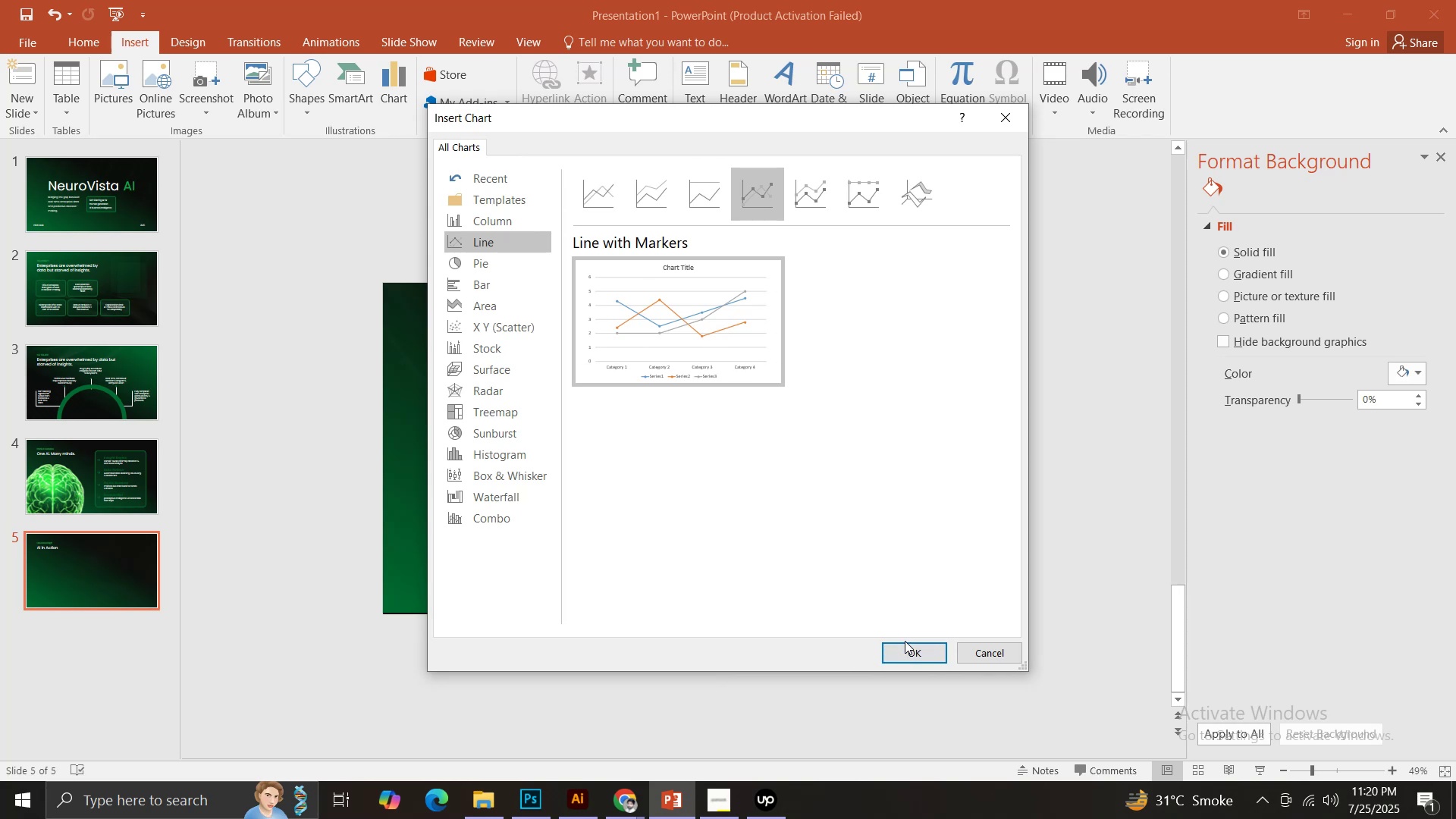 
left_click([602, 202])
 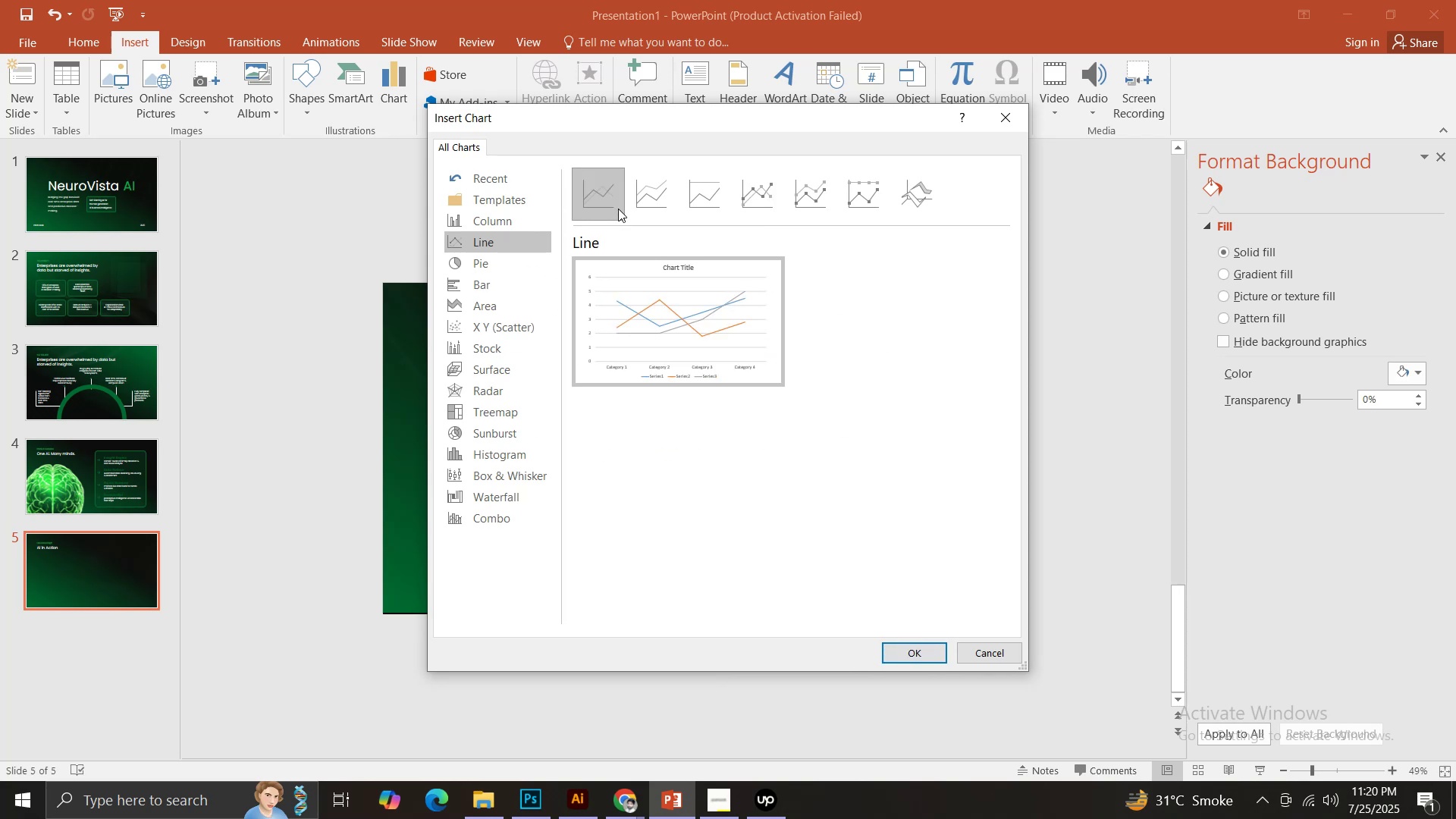 
left_click([646, 206])
 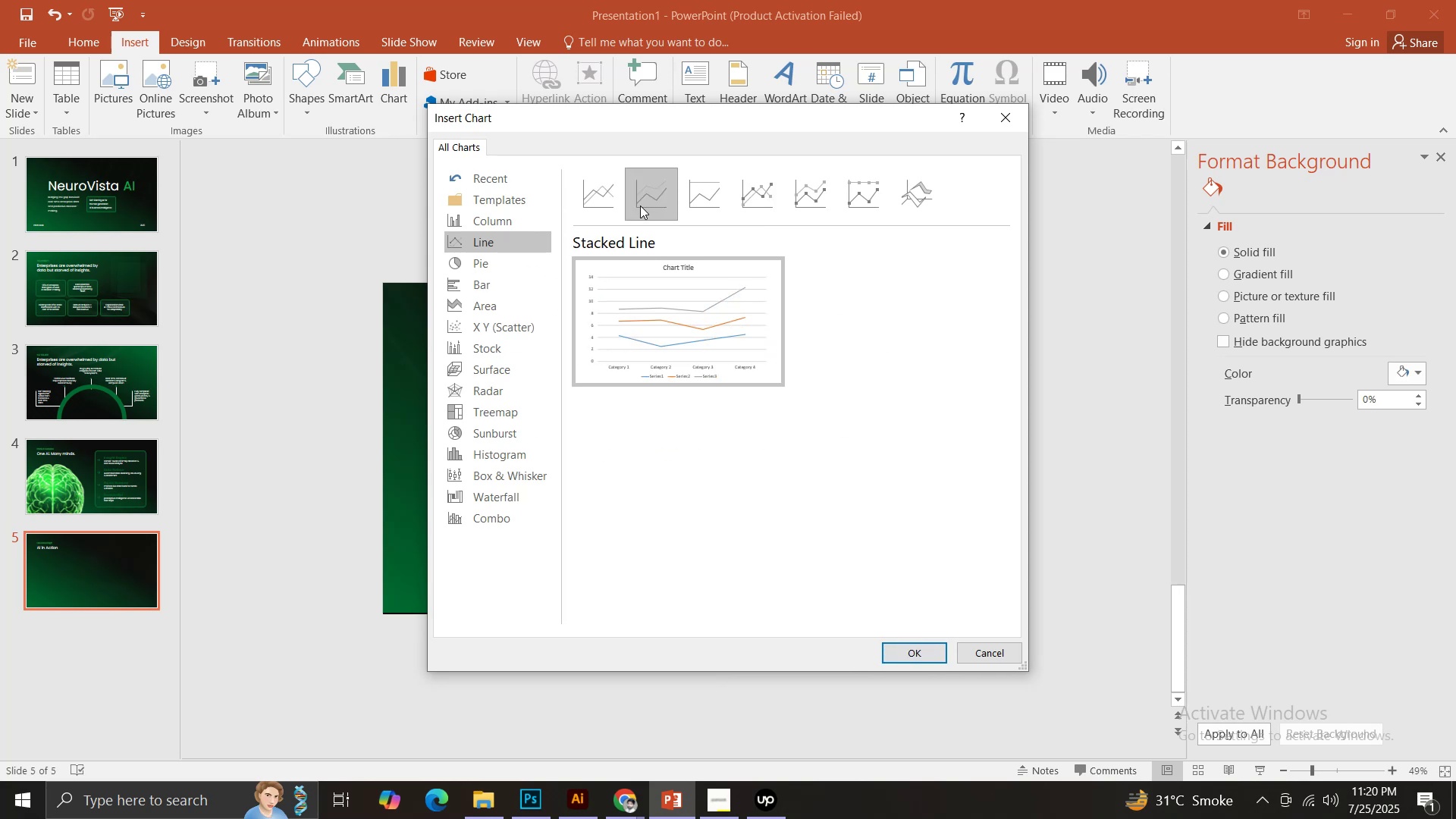 
left_click([618, 209])
 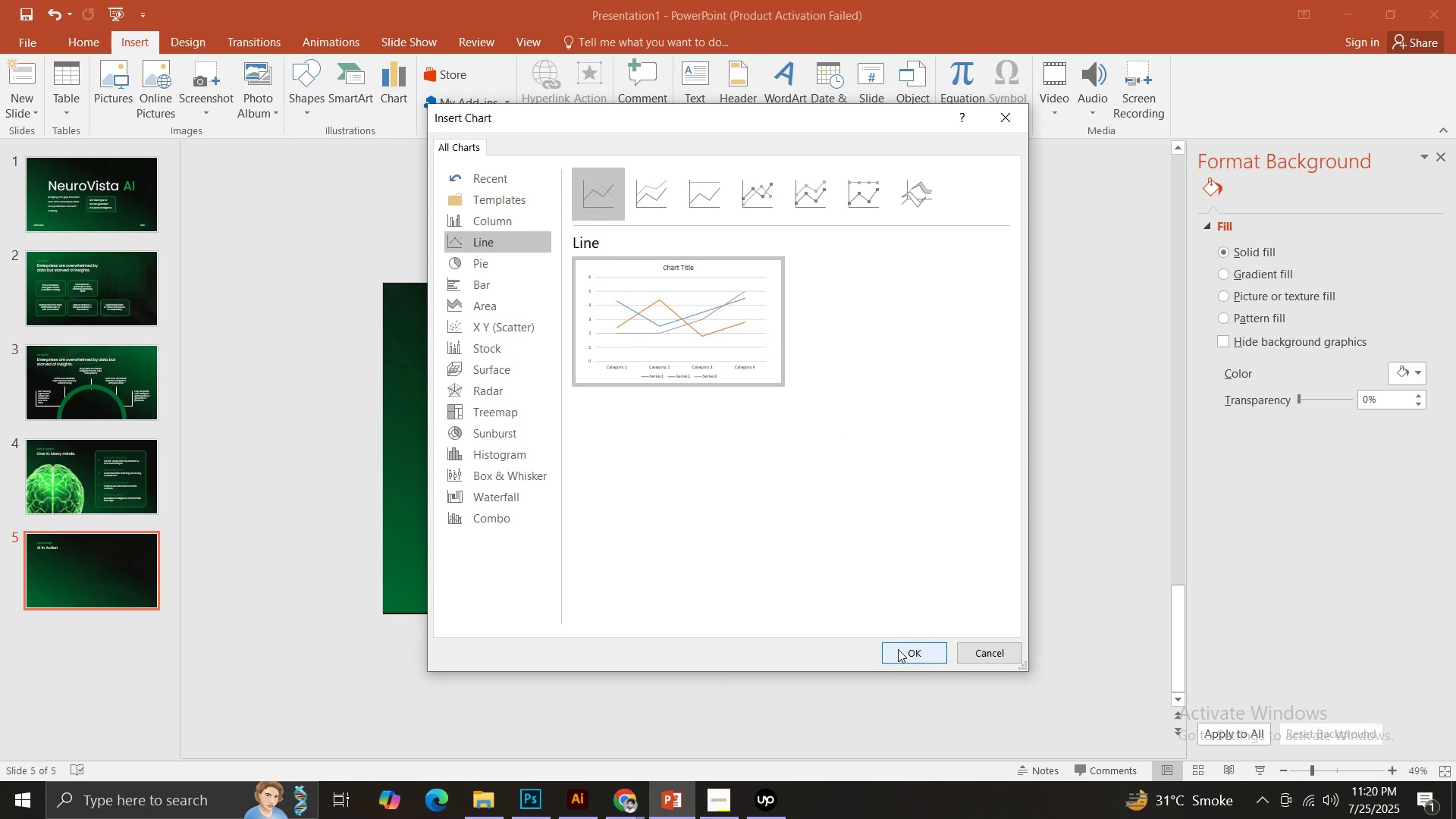 
left_click([899, 649])
 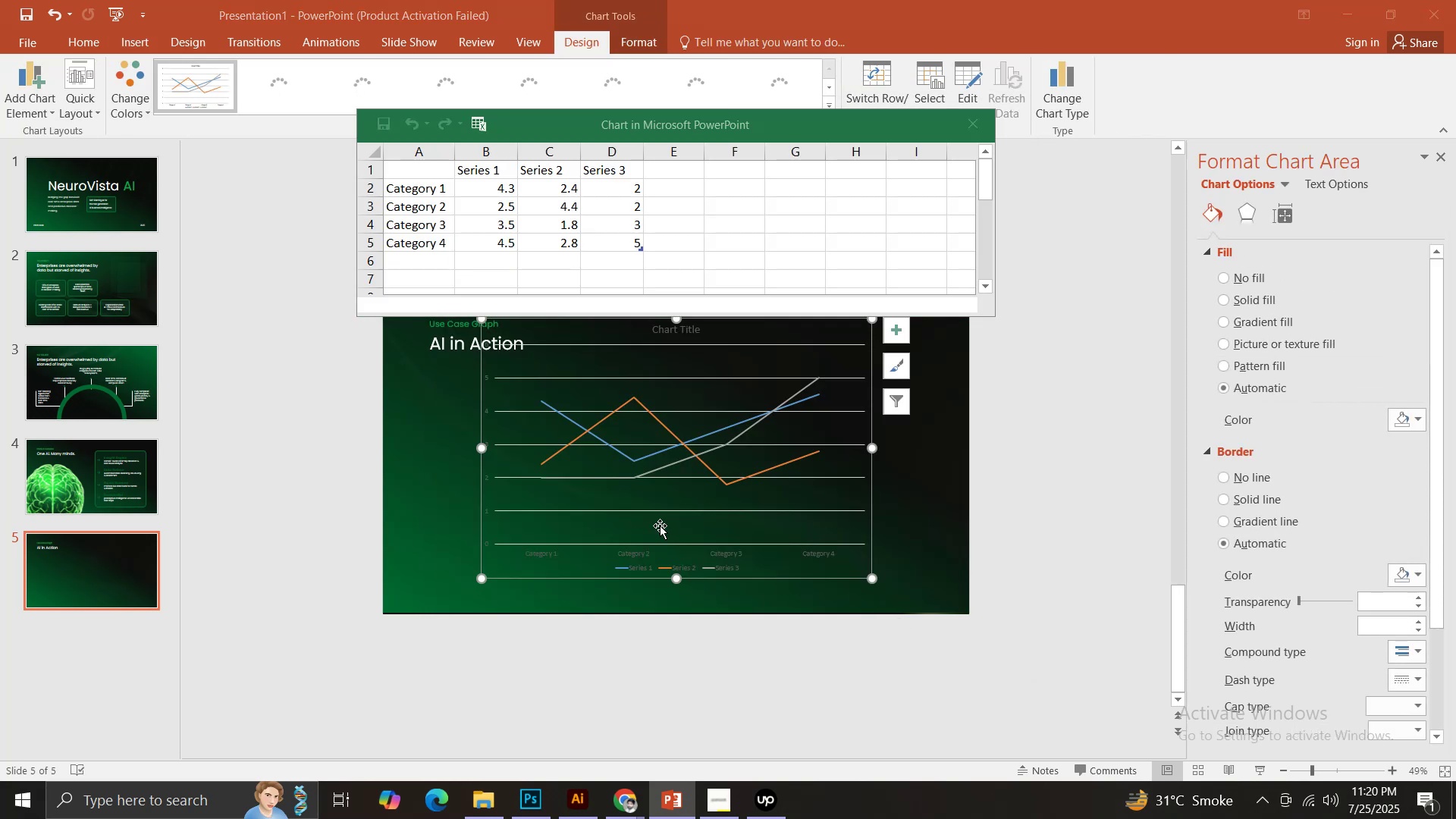 
left_click([459, 554])
 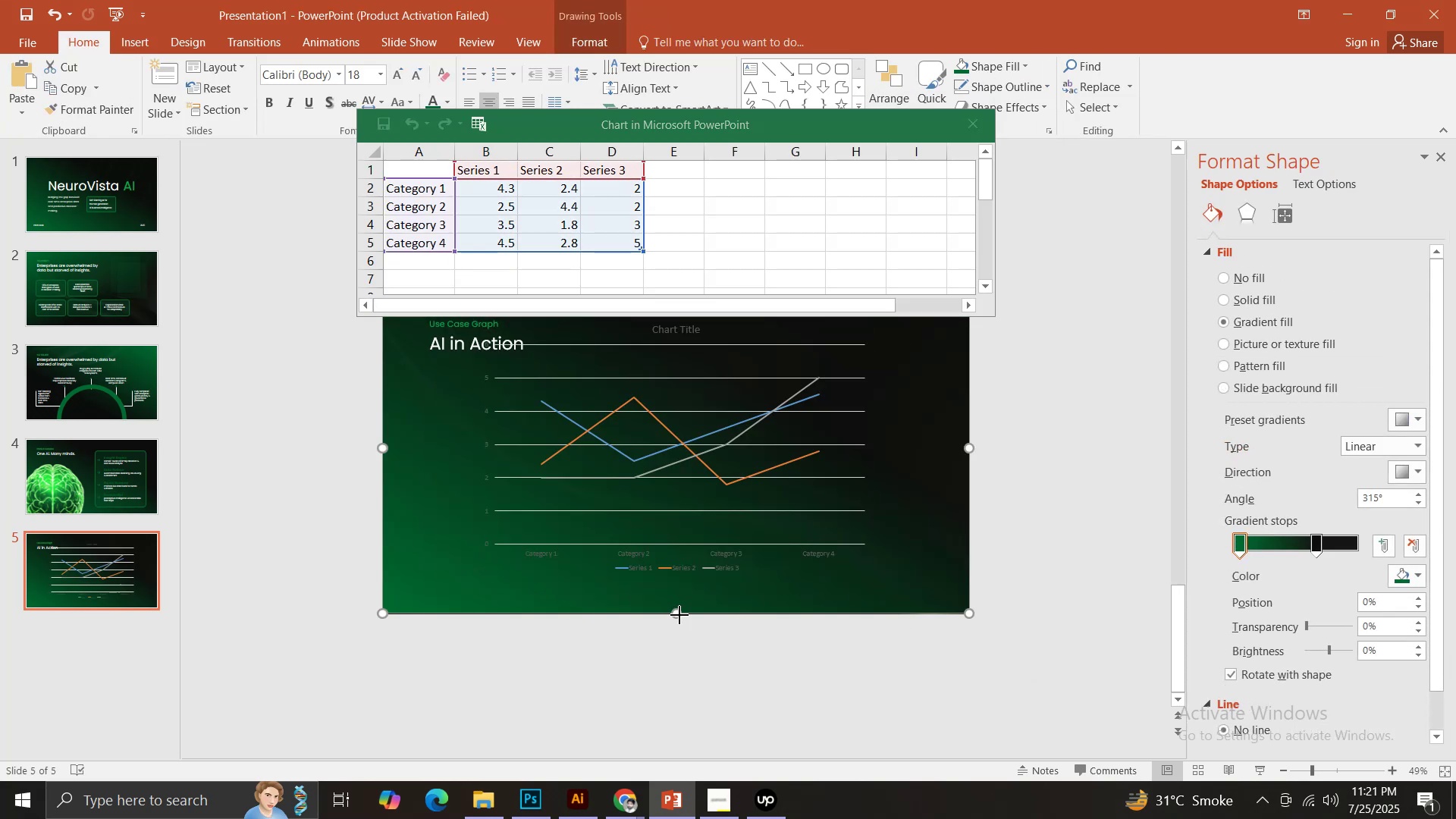 
left_click([679, 615])
 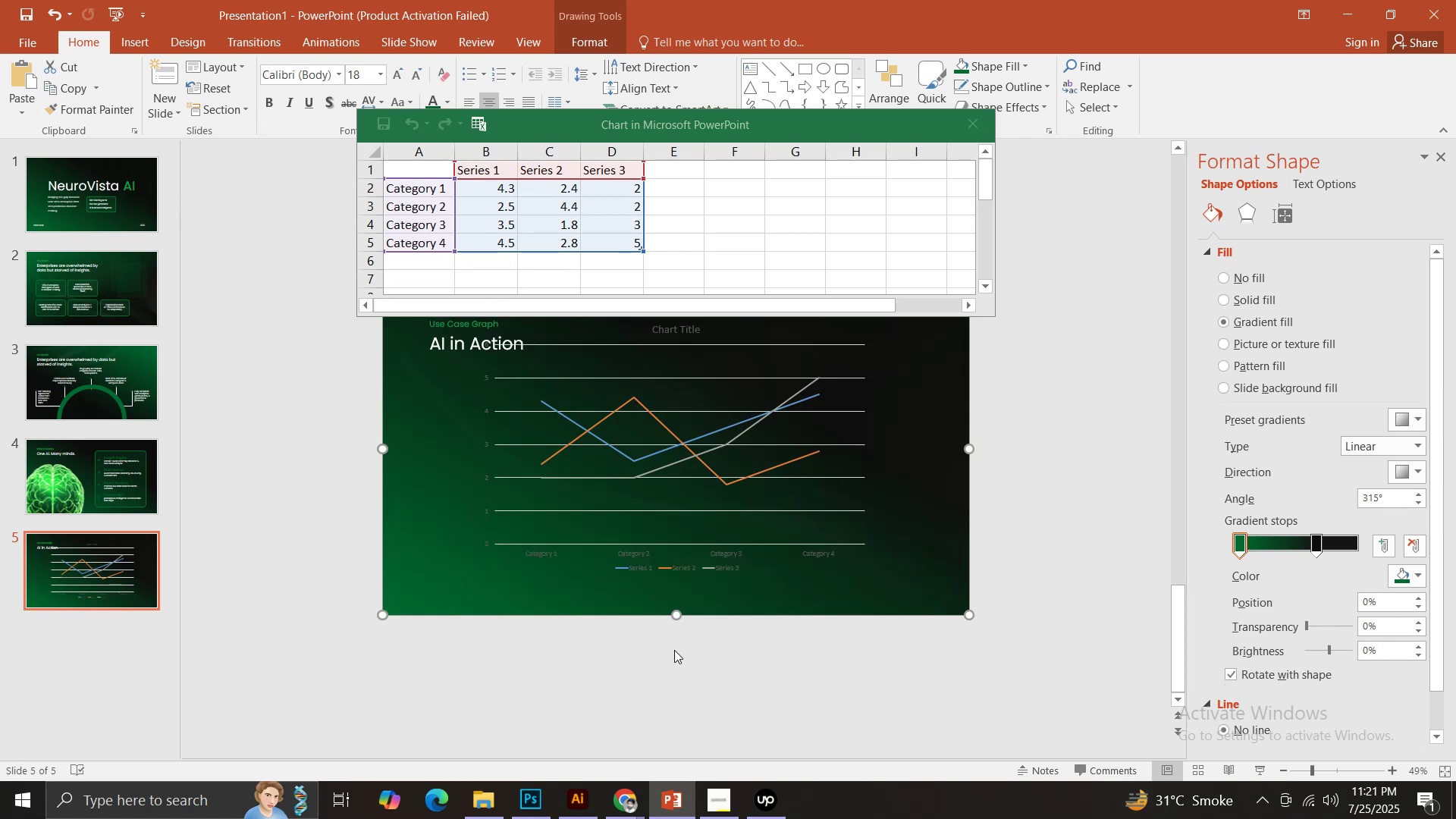 
left_click([674, 650])
 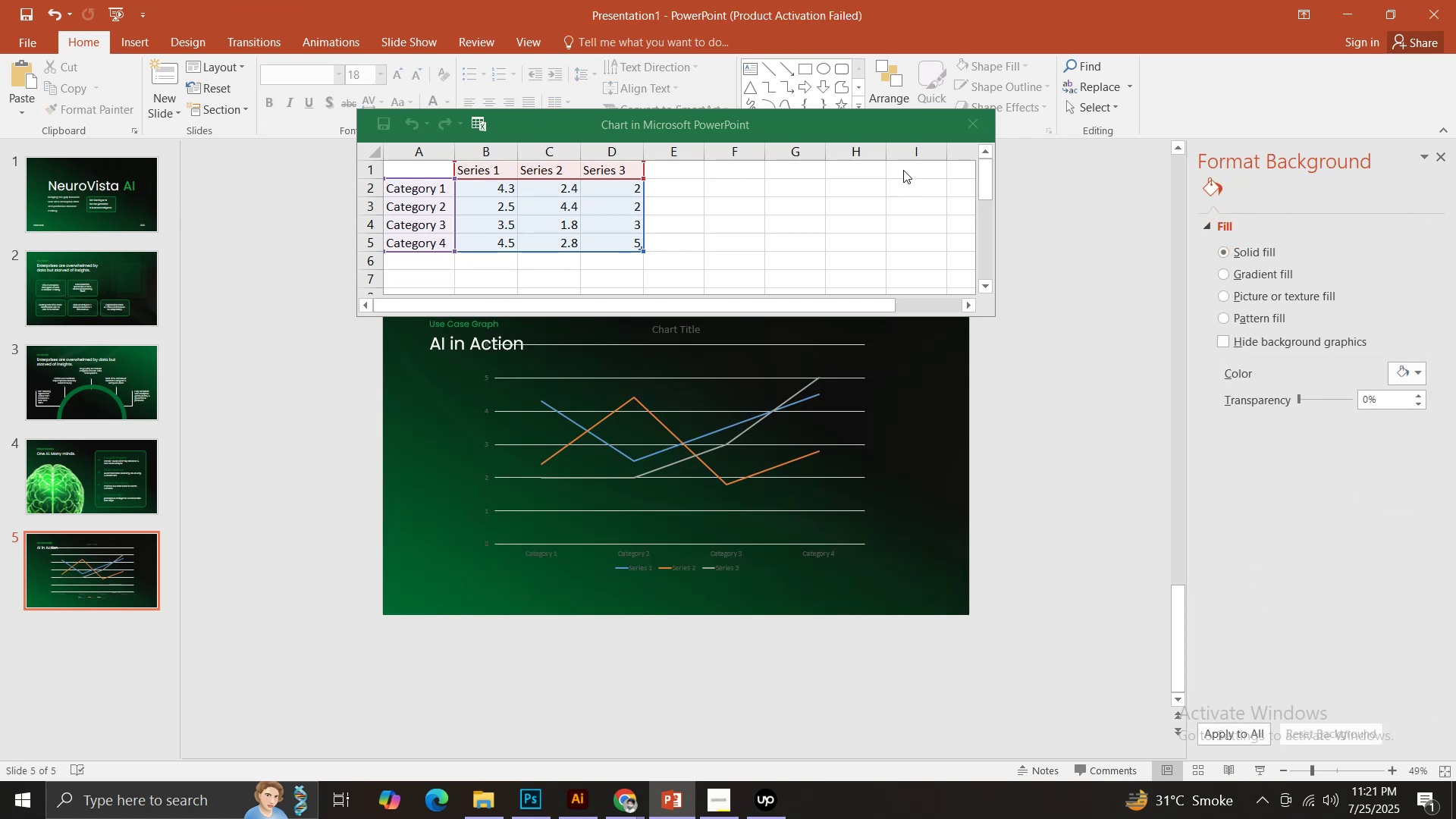 
left_click([966, 124])
 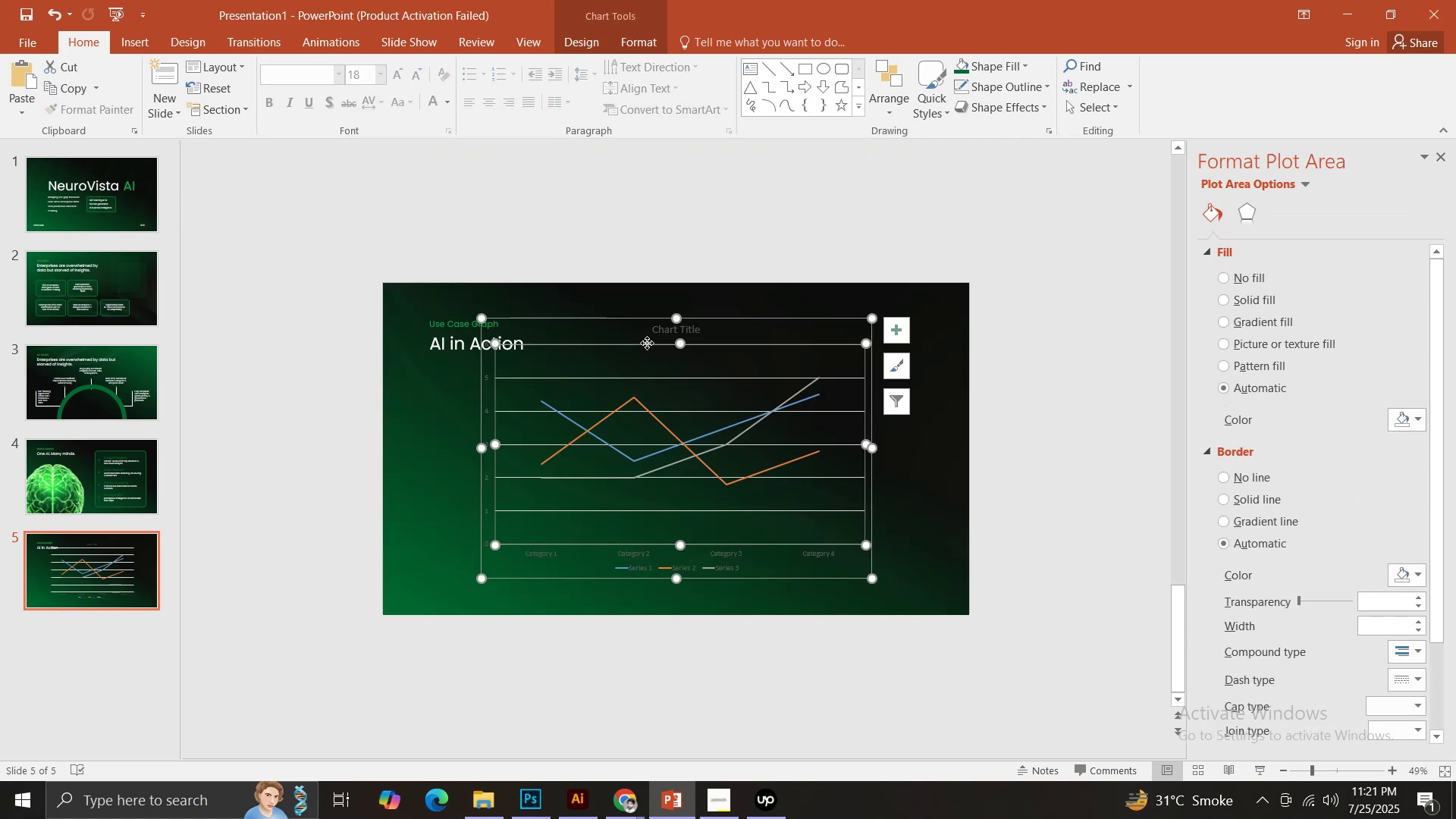 
key(Backspace)
 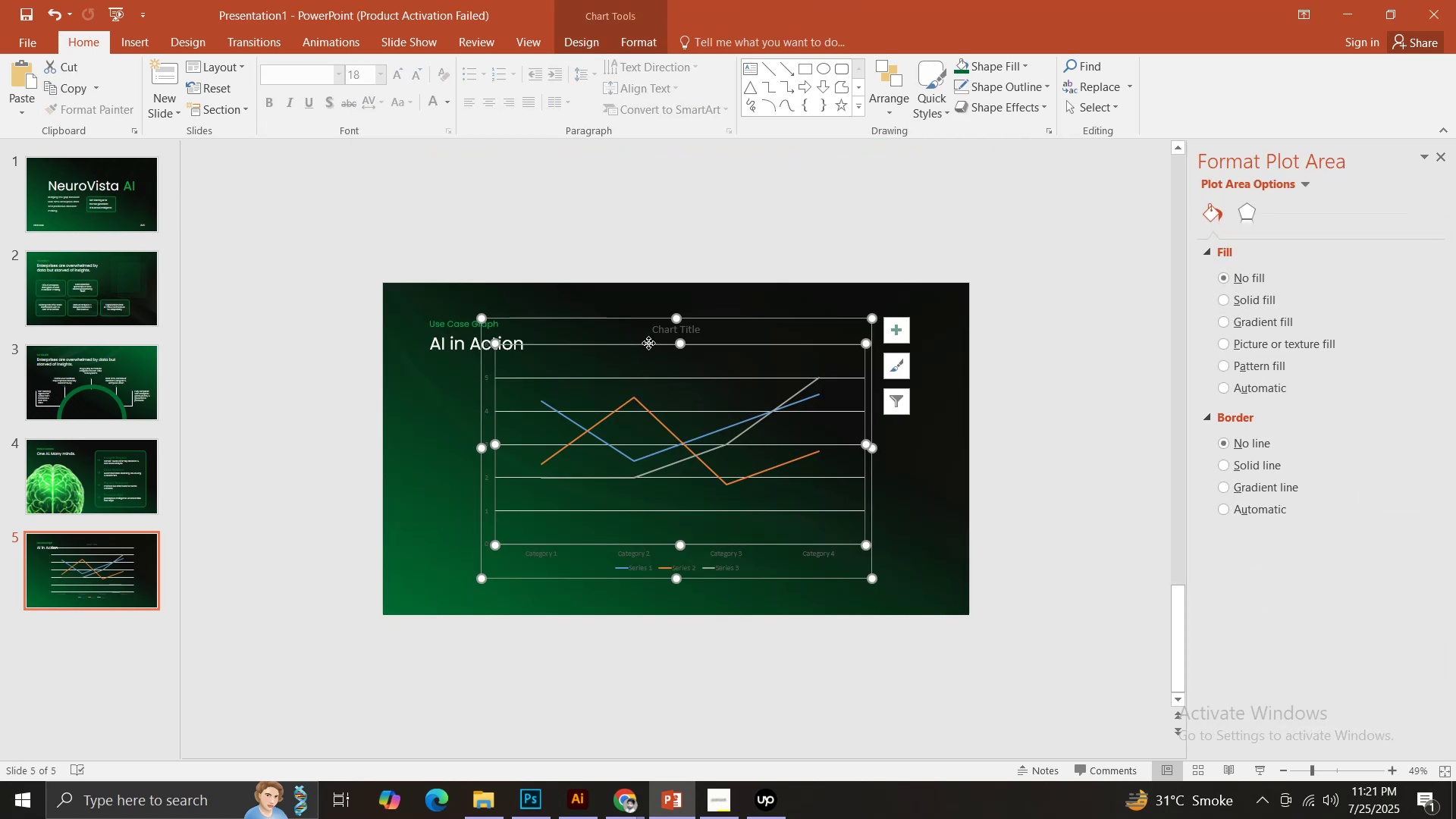 
left_click([648, 343])
 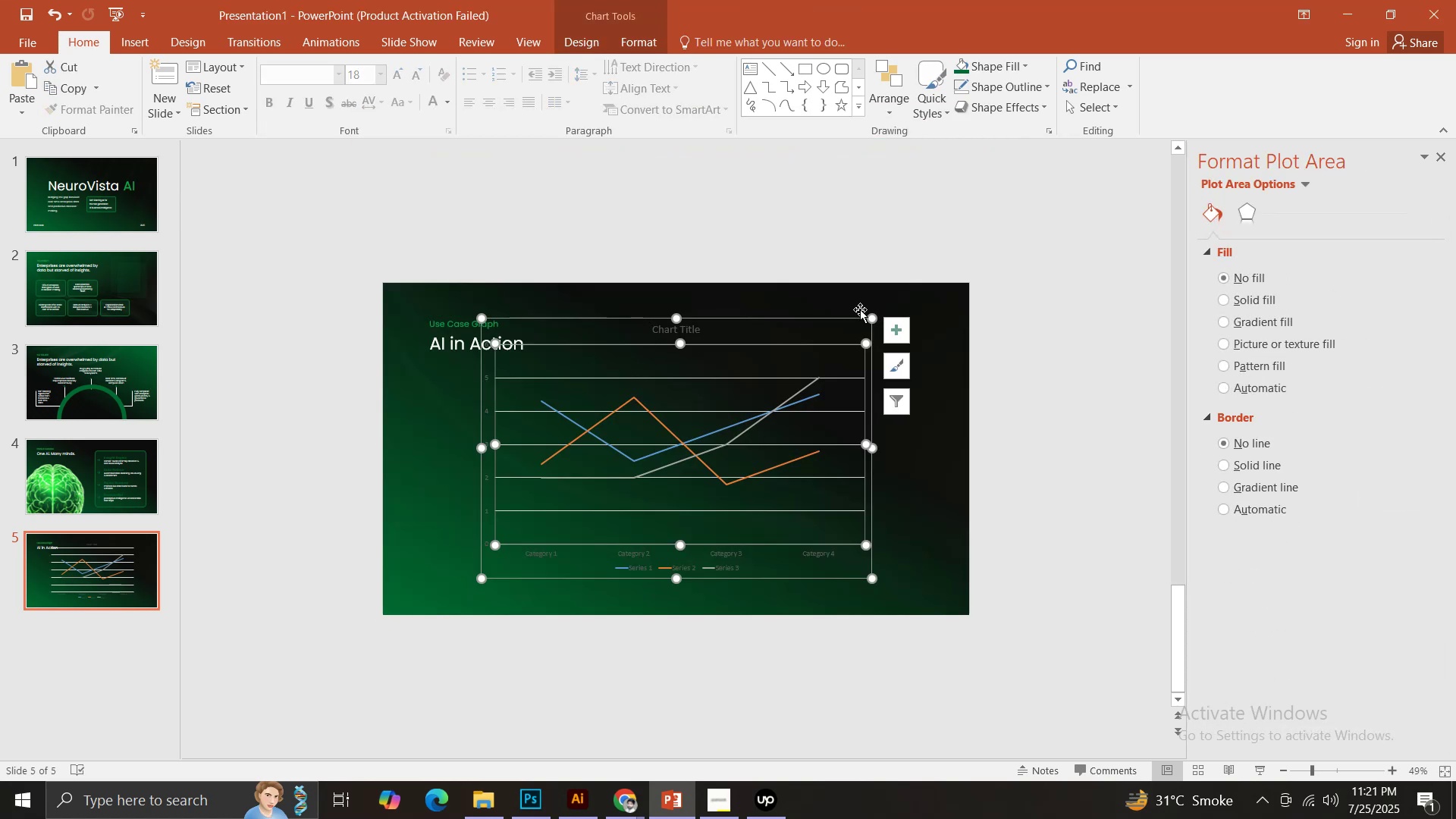 
left_click_drag(start_coordinate=[874, 313], to_coordinate=[734, 401])
 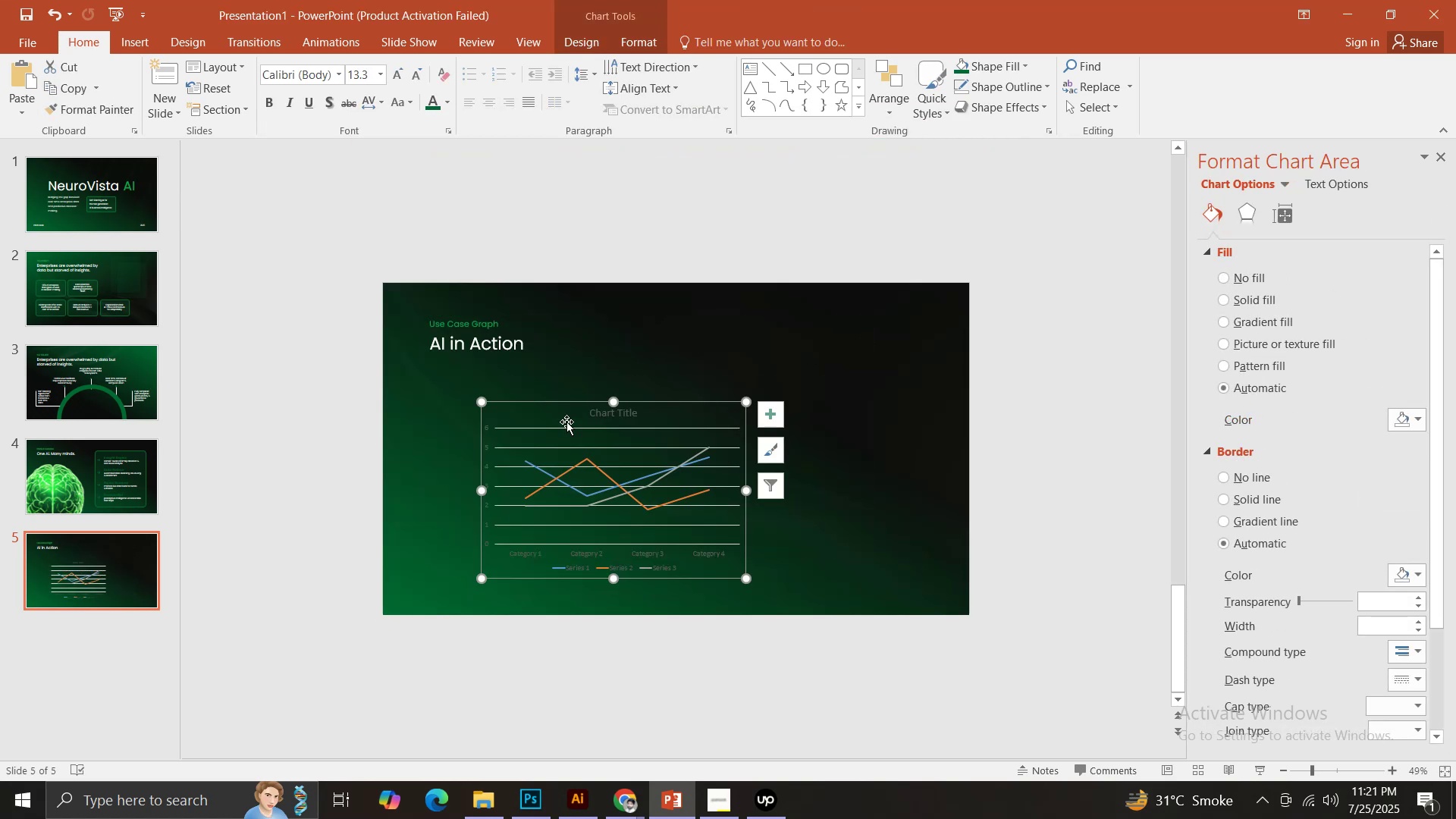 
hold_key(key=ShiftLeft, duration=0.81)
 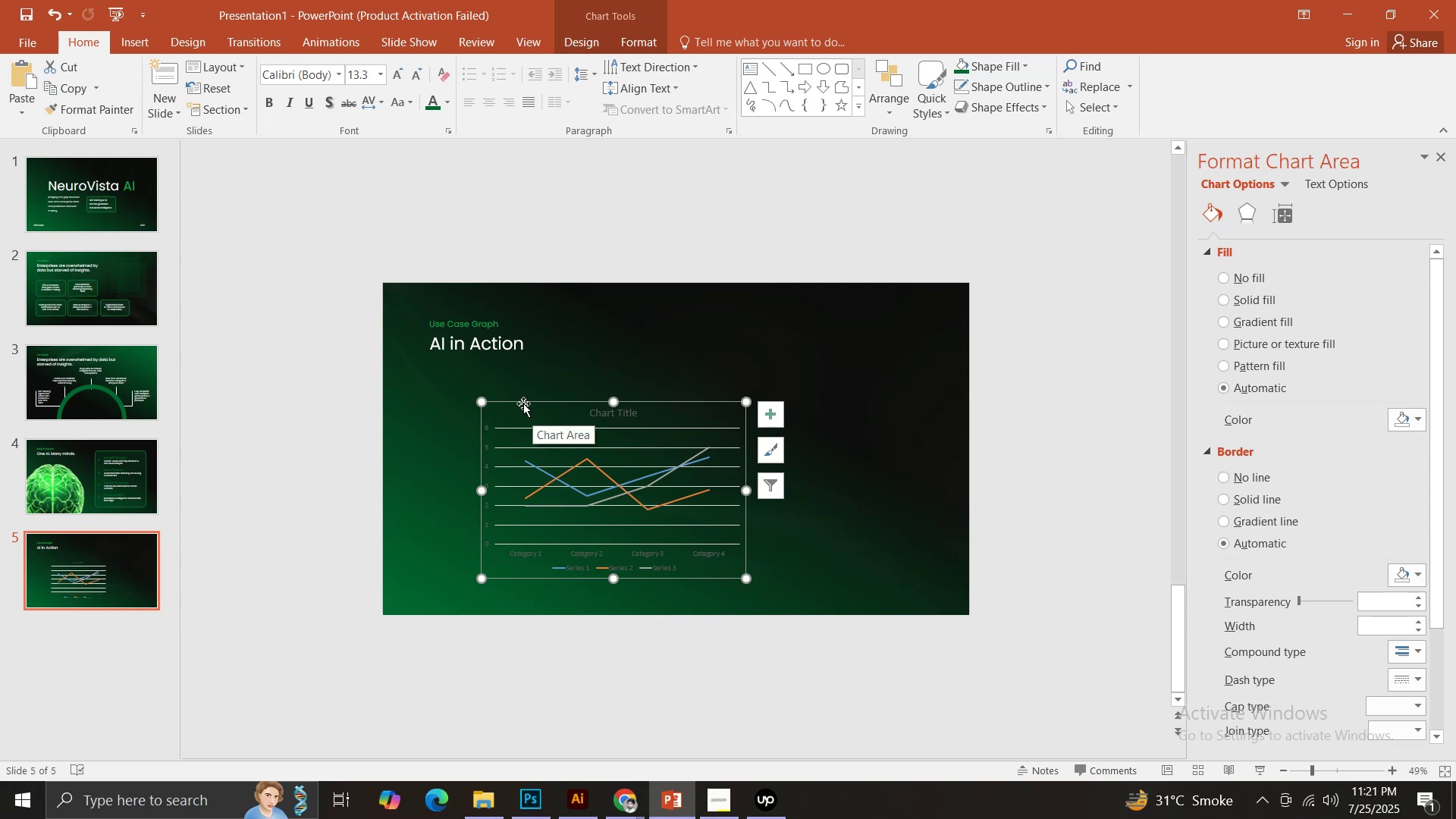 
left_click_drag(start_coordinate=[521, 403], to_coordinate=[463, 402])
 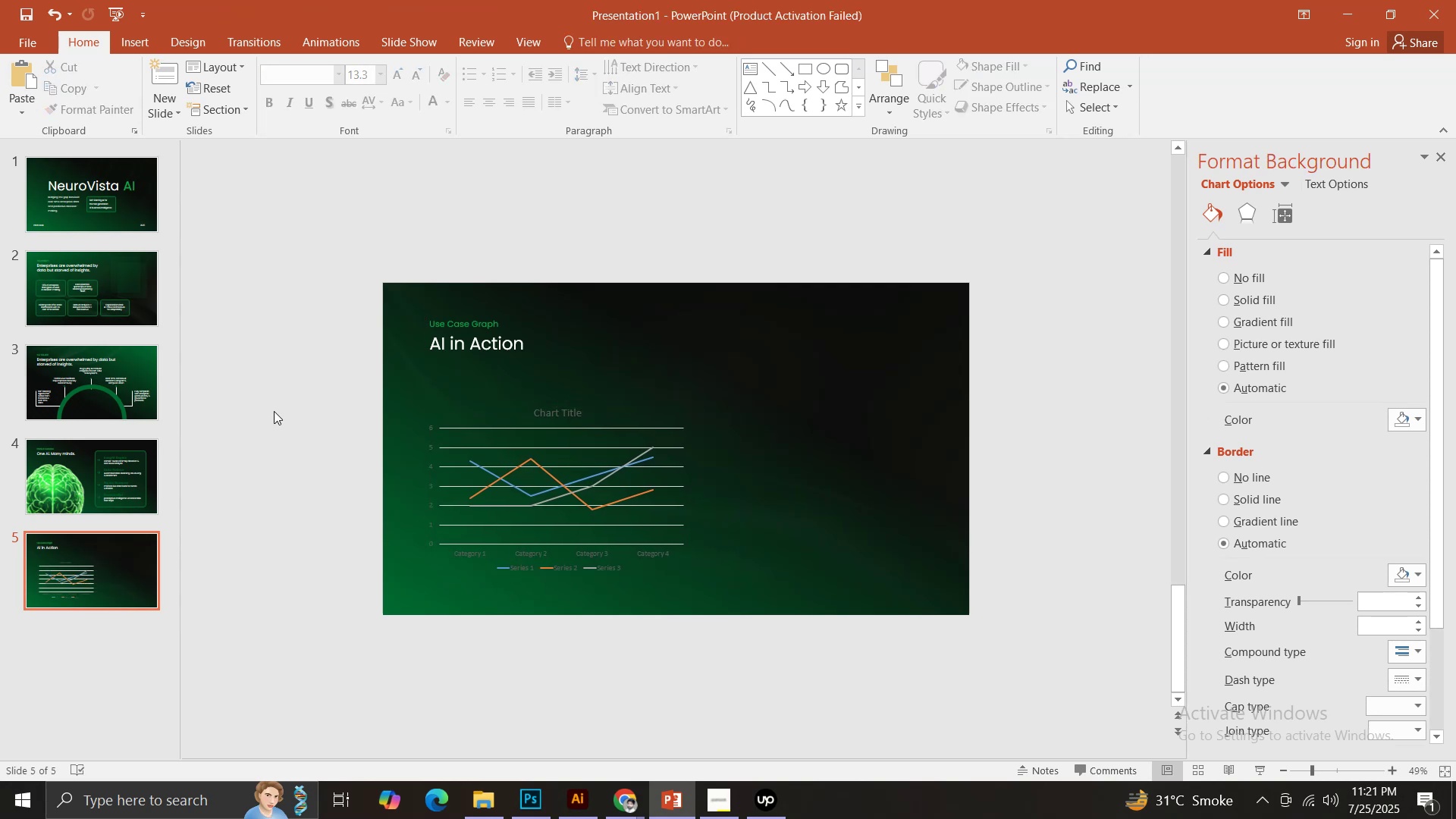 
hold_key(key=ShiftLeft, duration=1.46)
 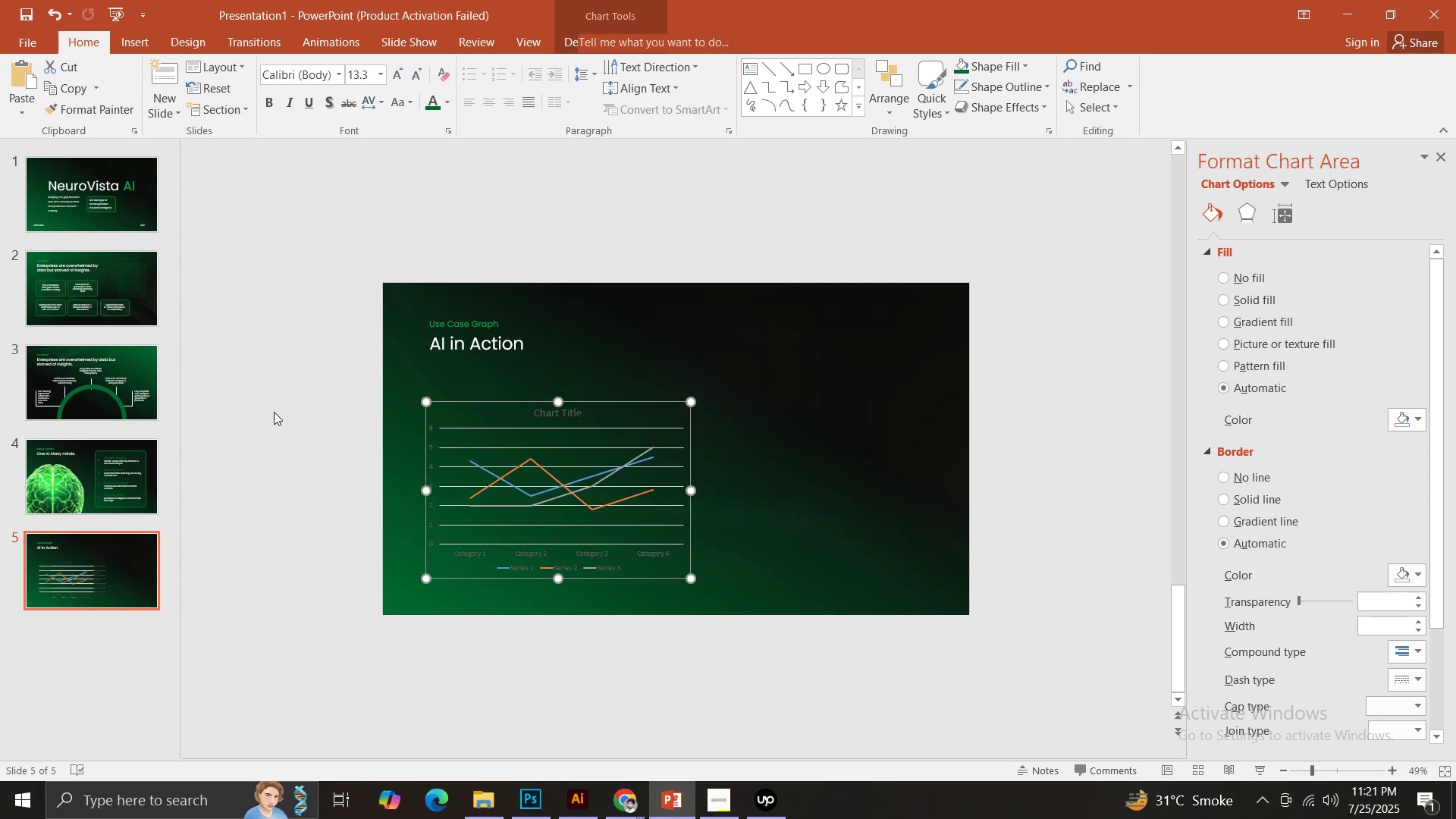 
left_click([274, 412])
 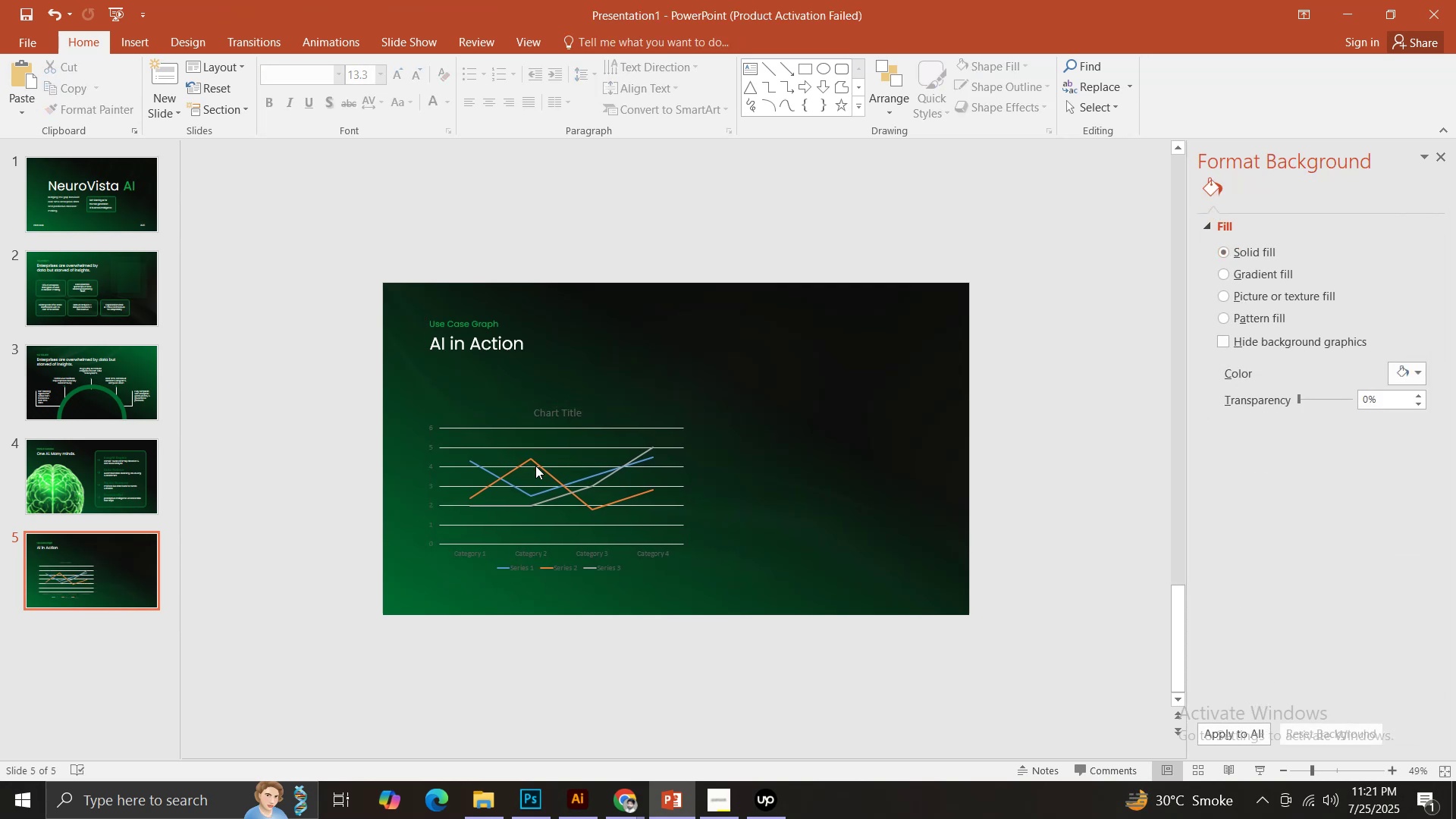 
left_click([543, 467])
 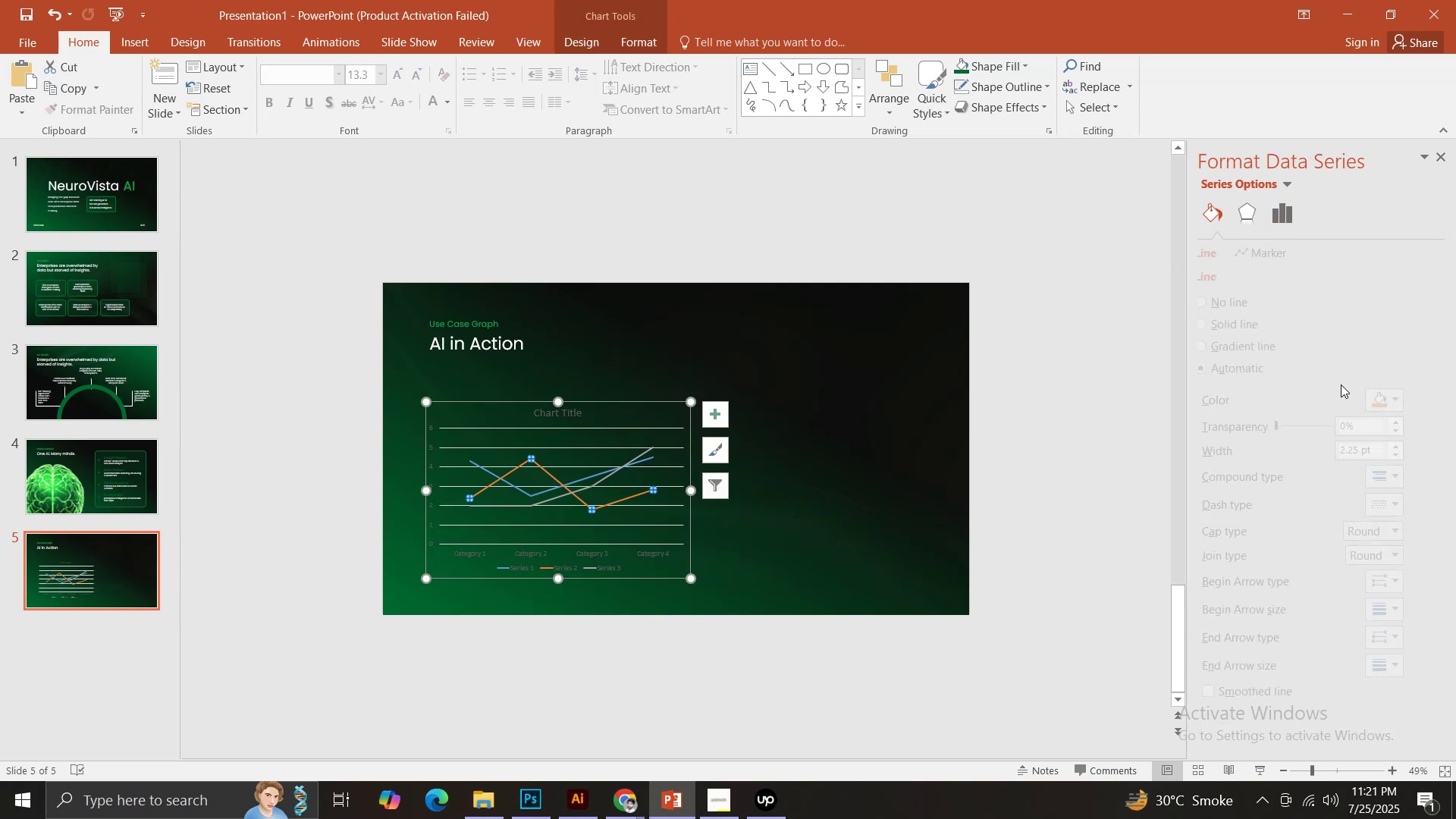 
left_click([1395, 392])
 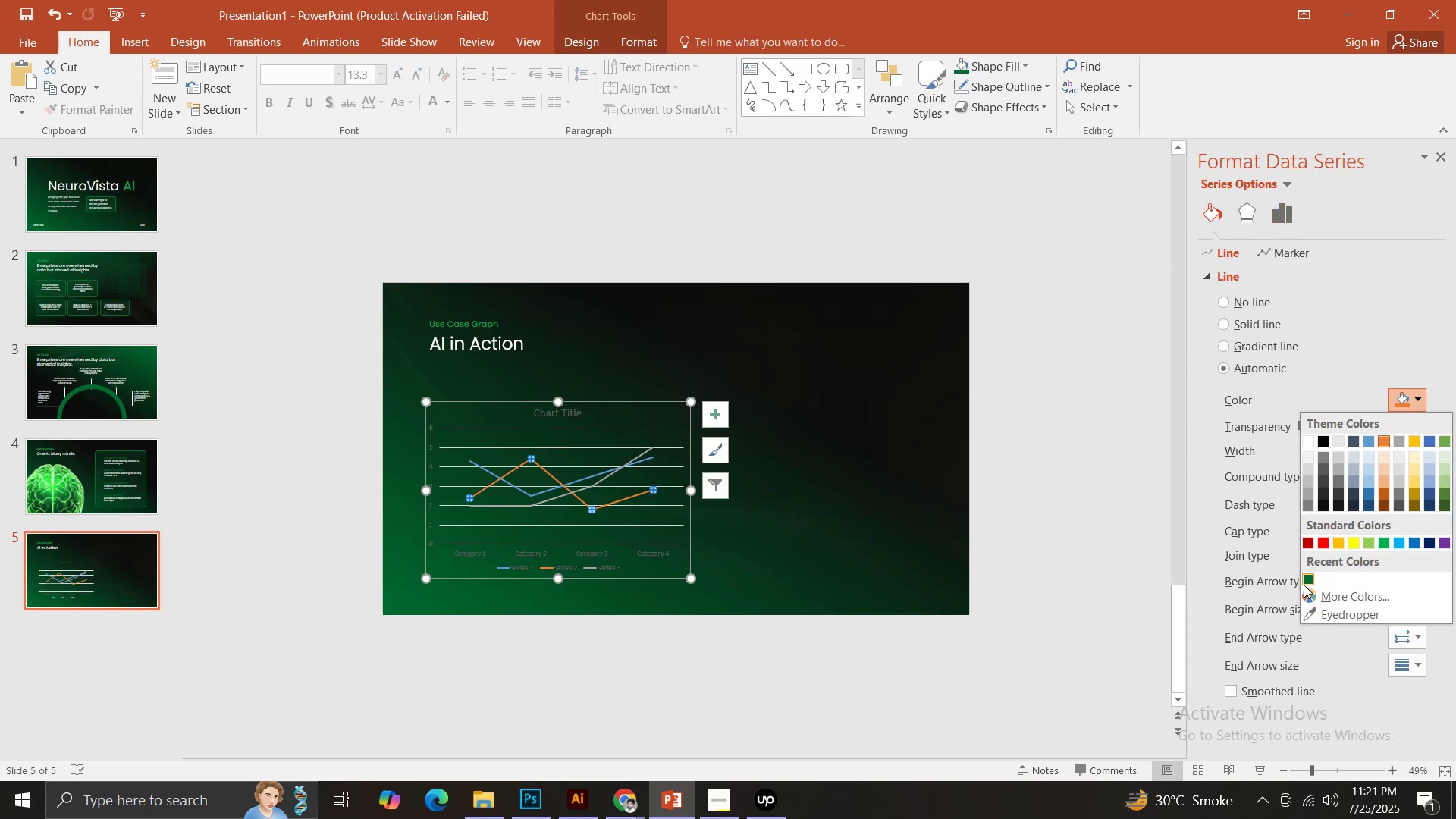 
left_click([1306, 579])
 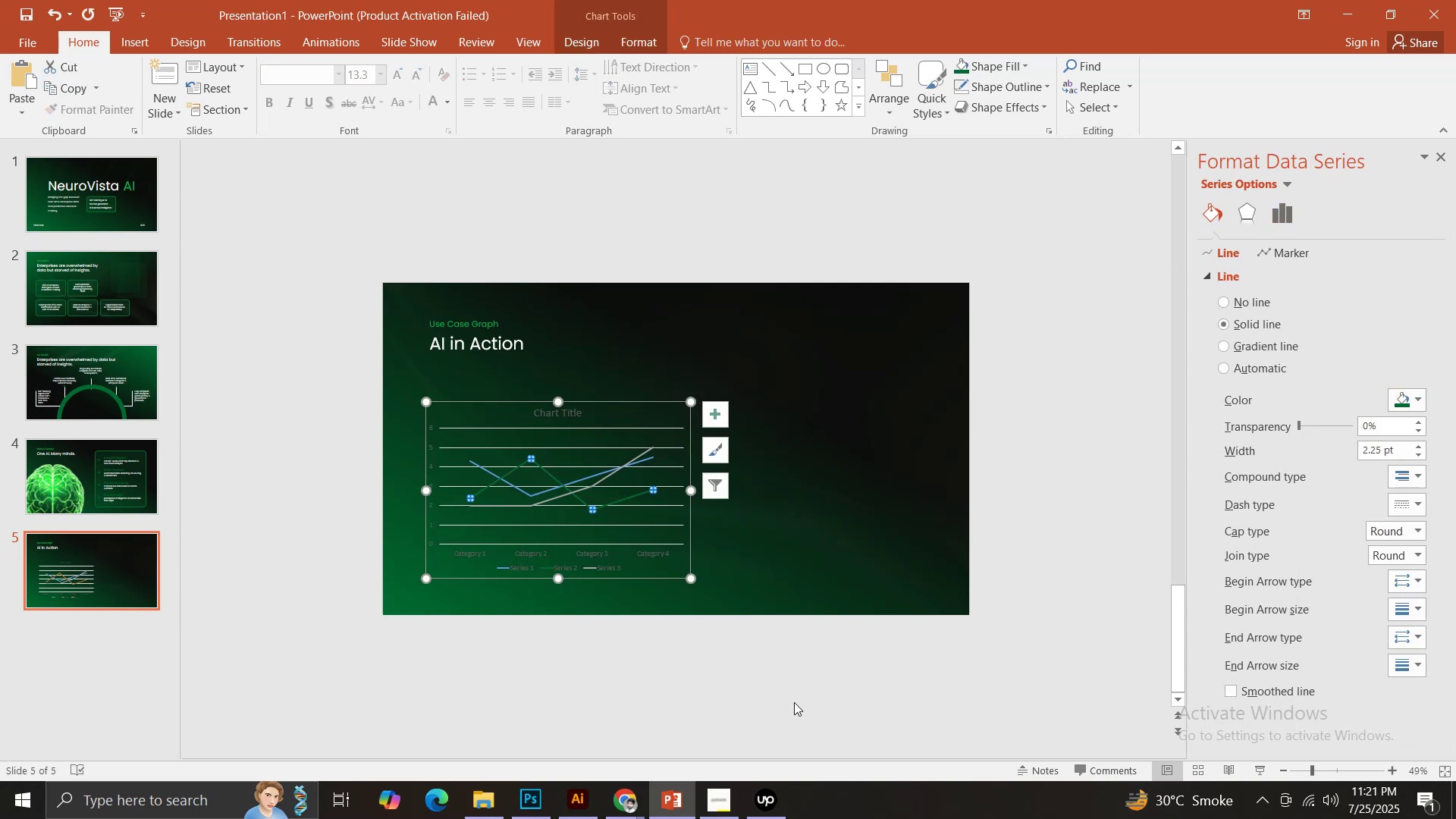 
left_click_drag(start_coordinate=[748, 707], to_coordinate=[744, 707])
 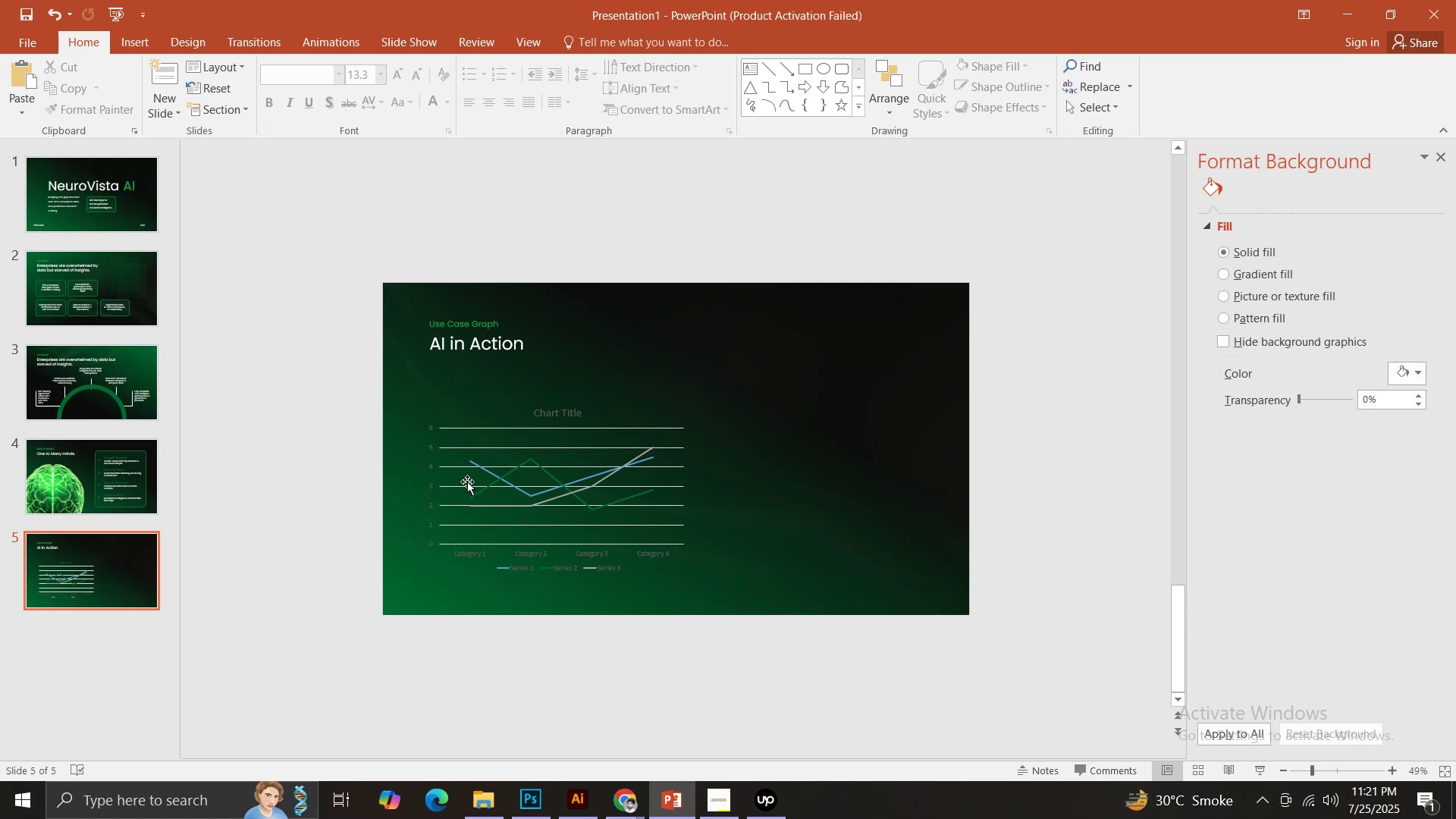 
left_click([452, 487])
 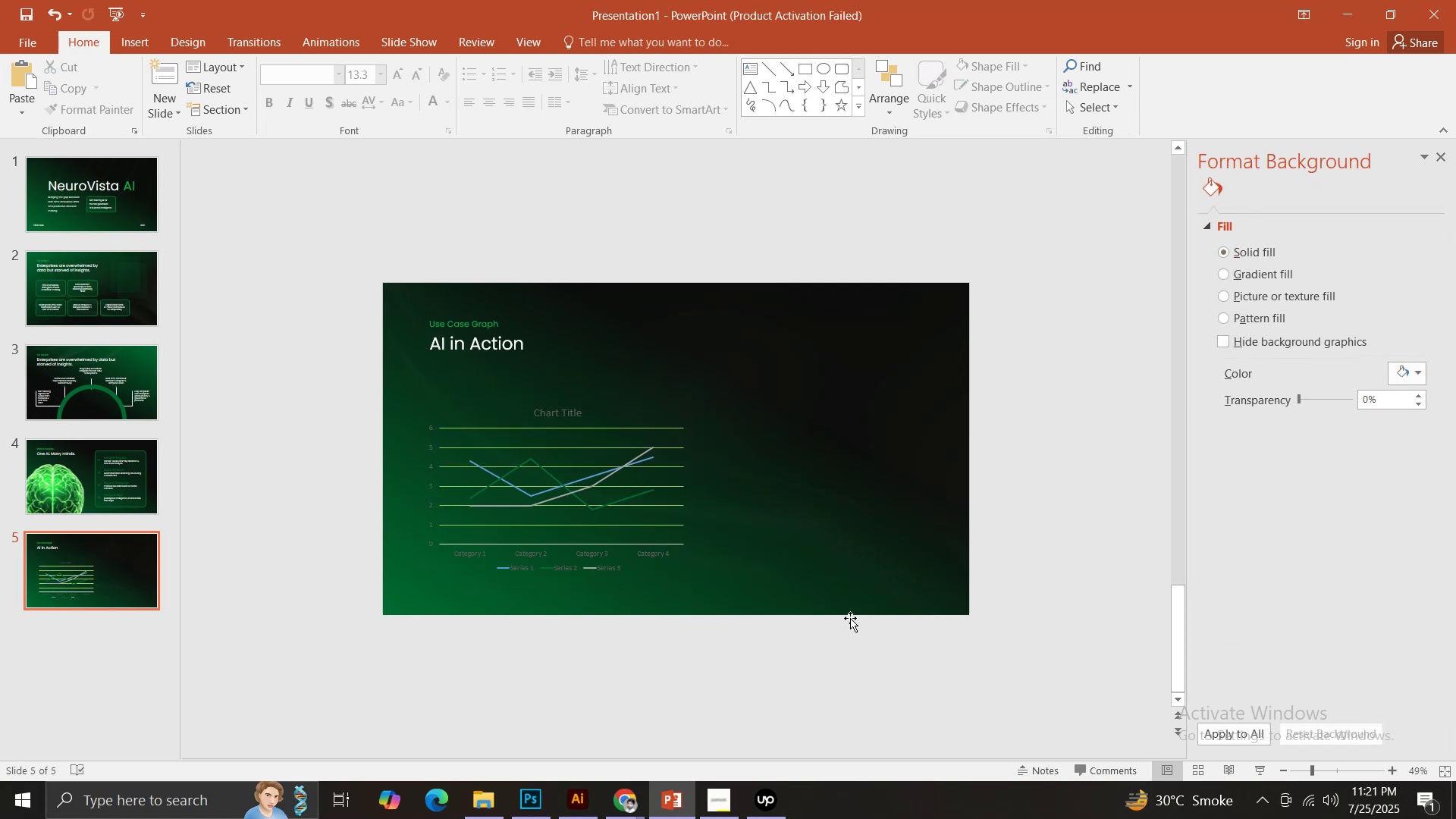 
wait(5.95)
 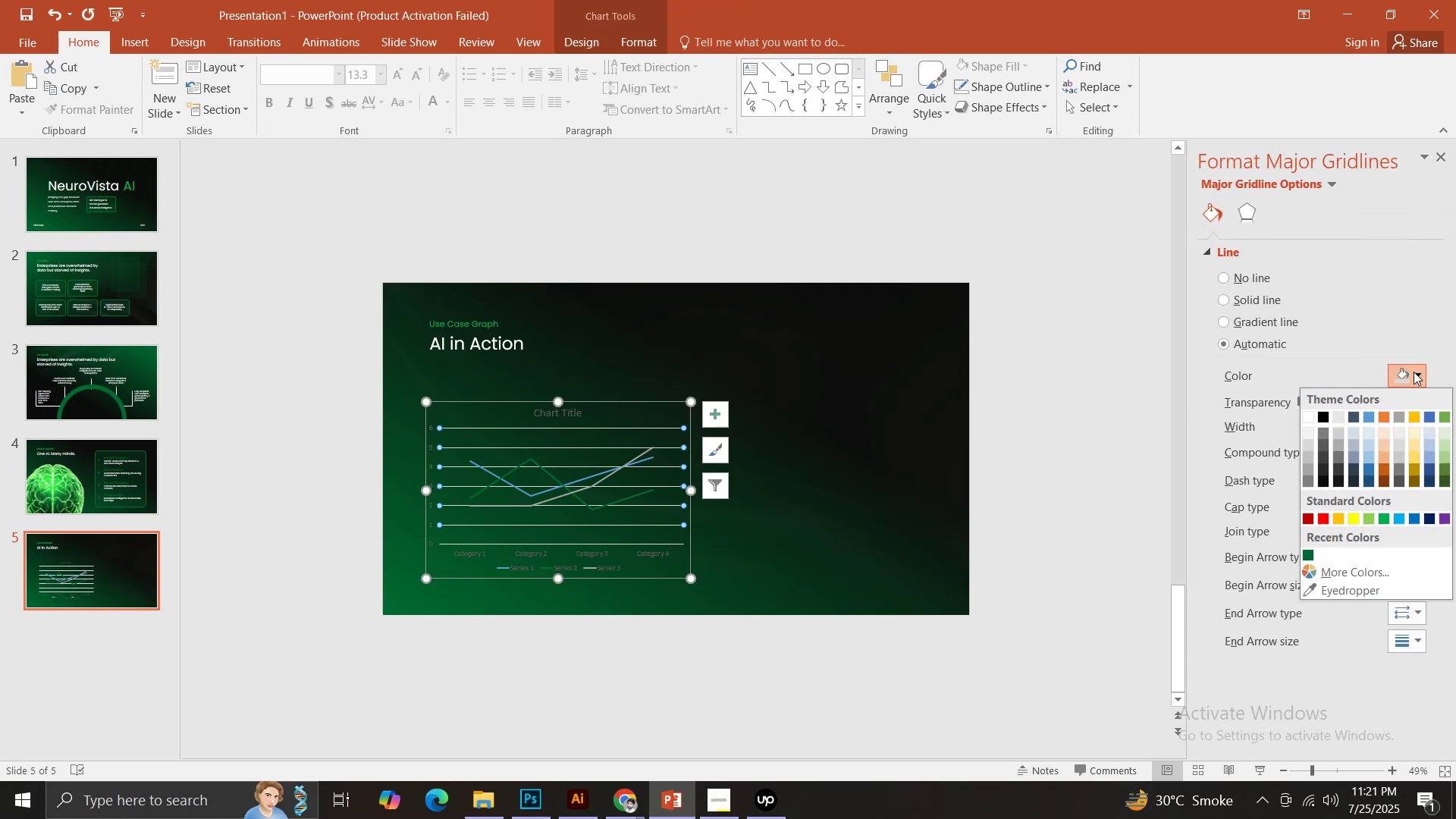 
left_click([673, 523])
 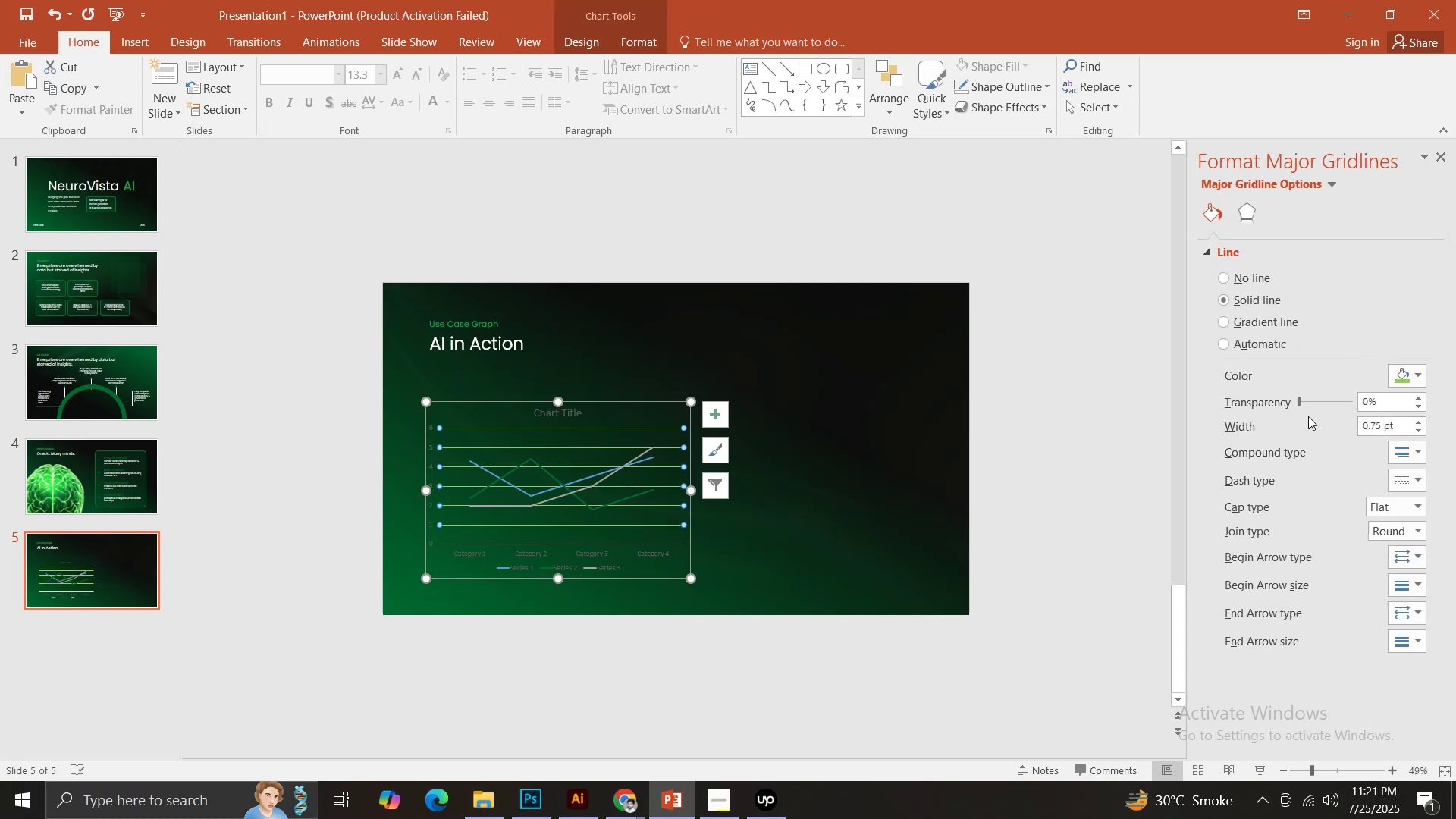 
left_click_drag(start_coordinate=[1301, 402], to_coordinate=[1350, 400])
 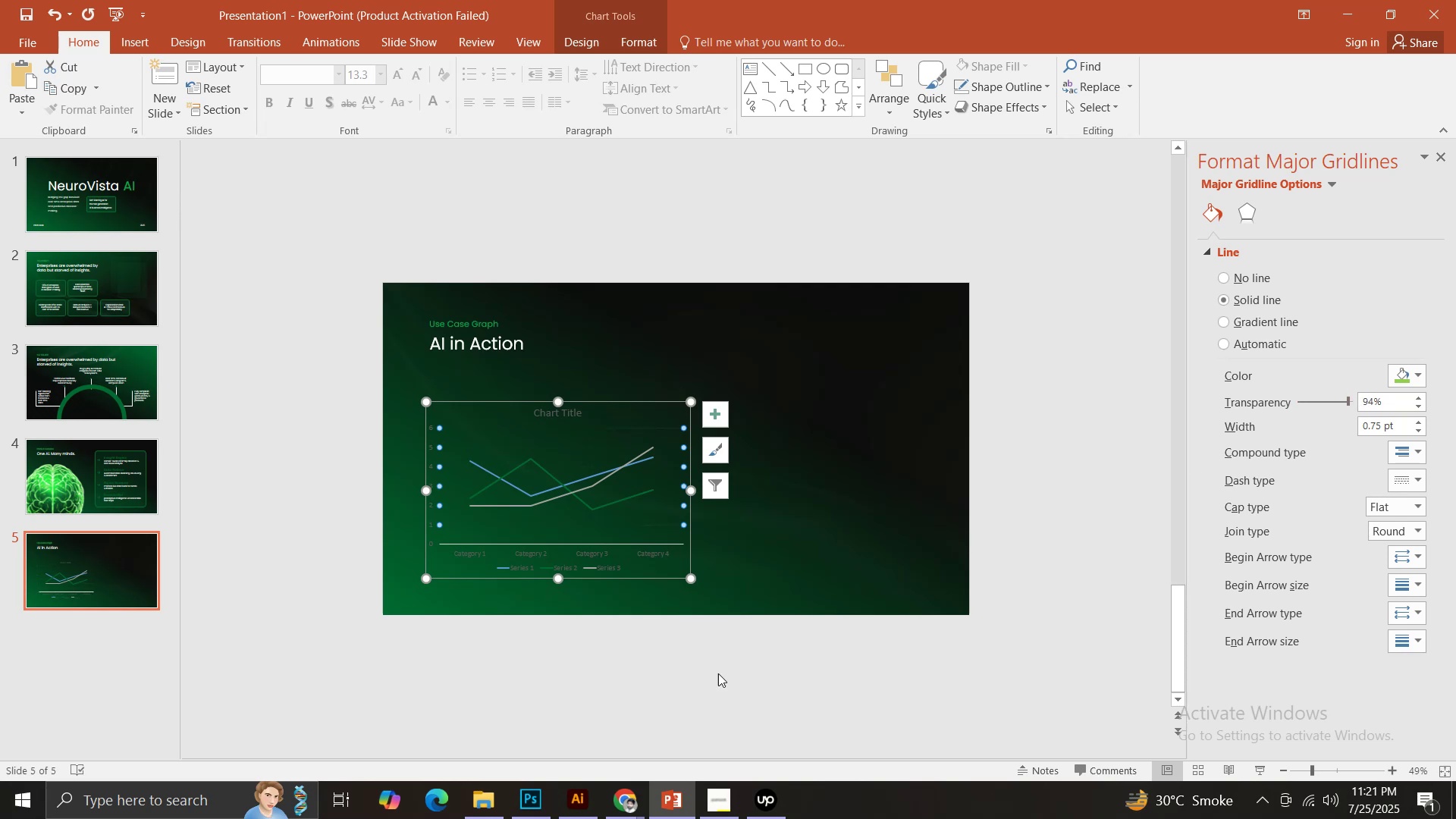 
left_click([700, 674])
 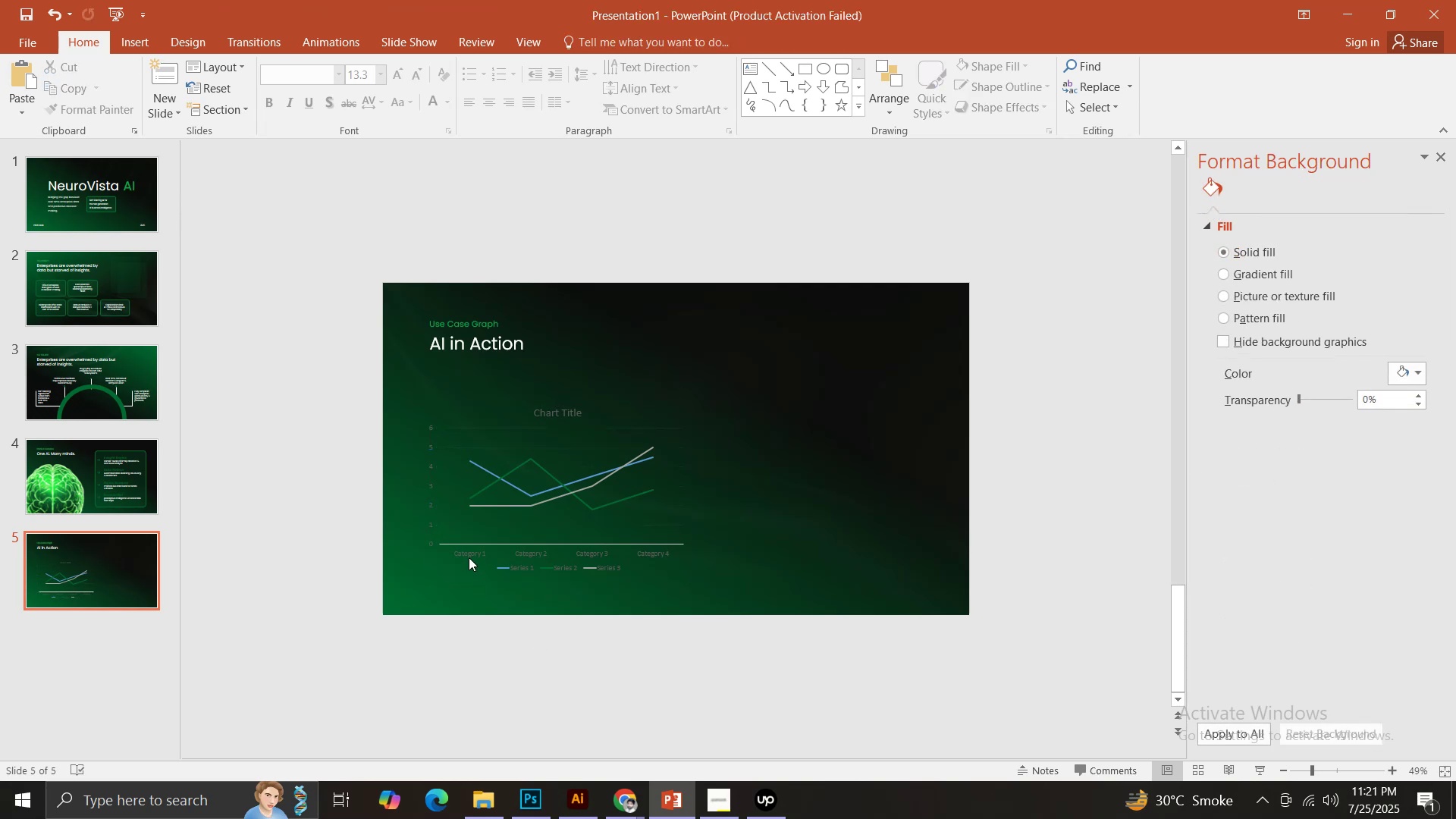 
left_click([466, 554])
 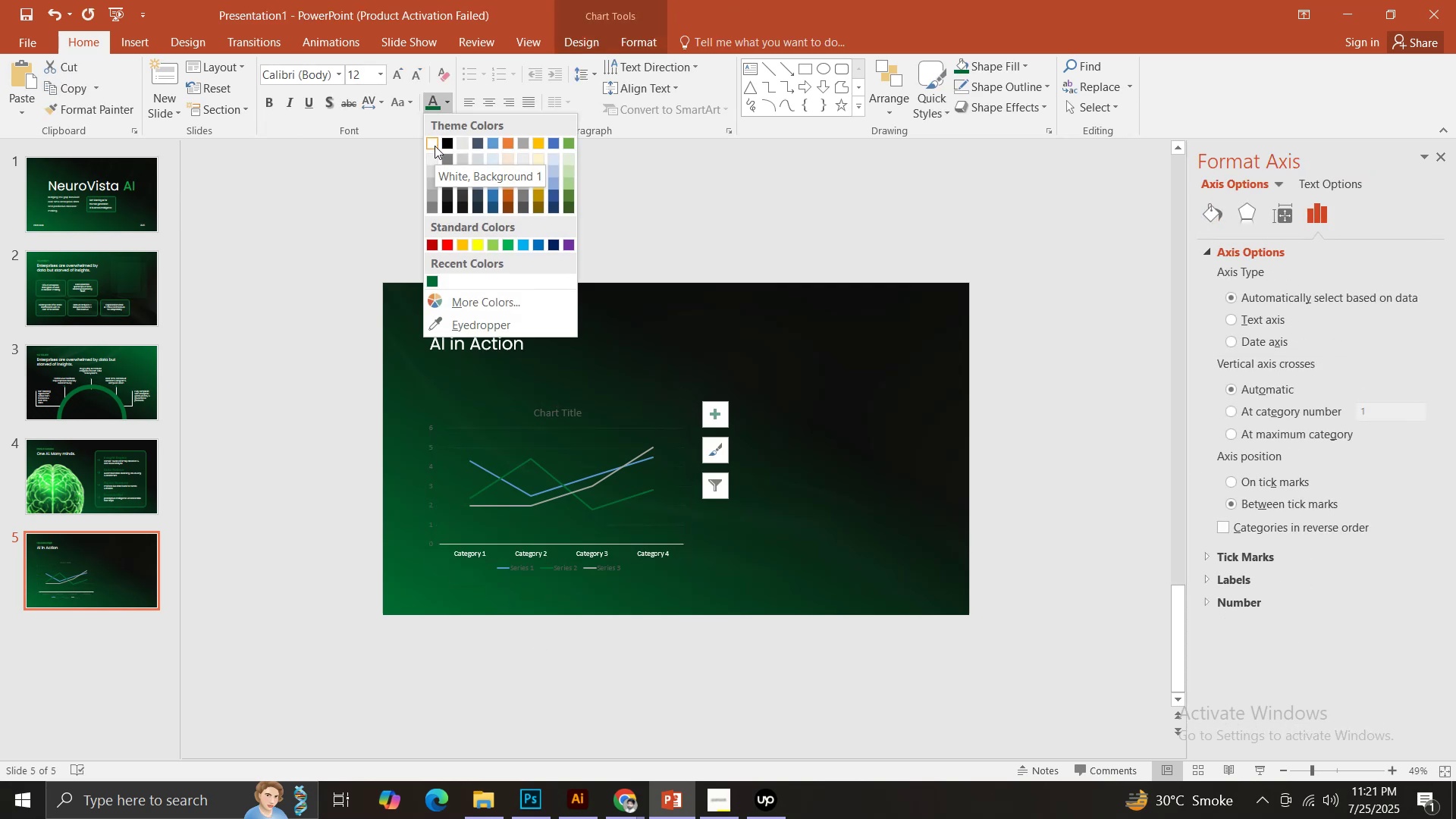 
left_click([431, 146])
 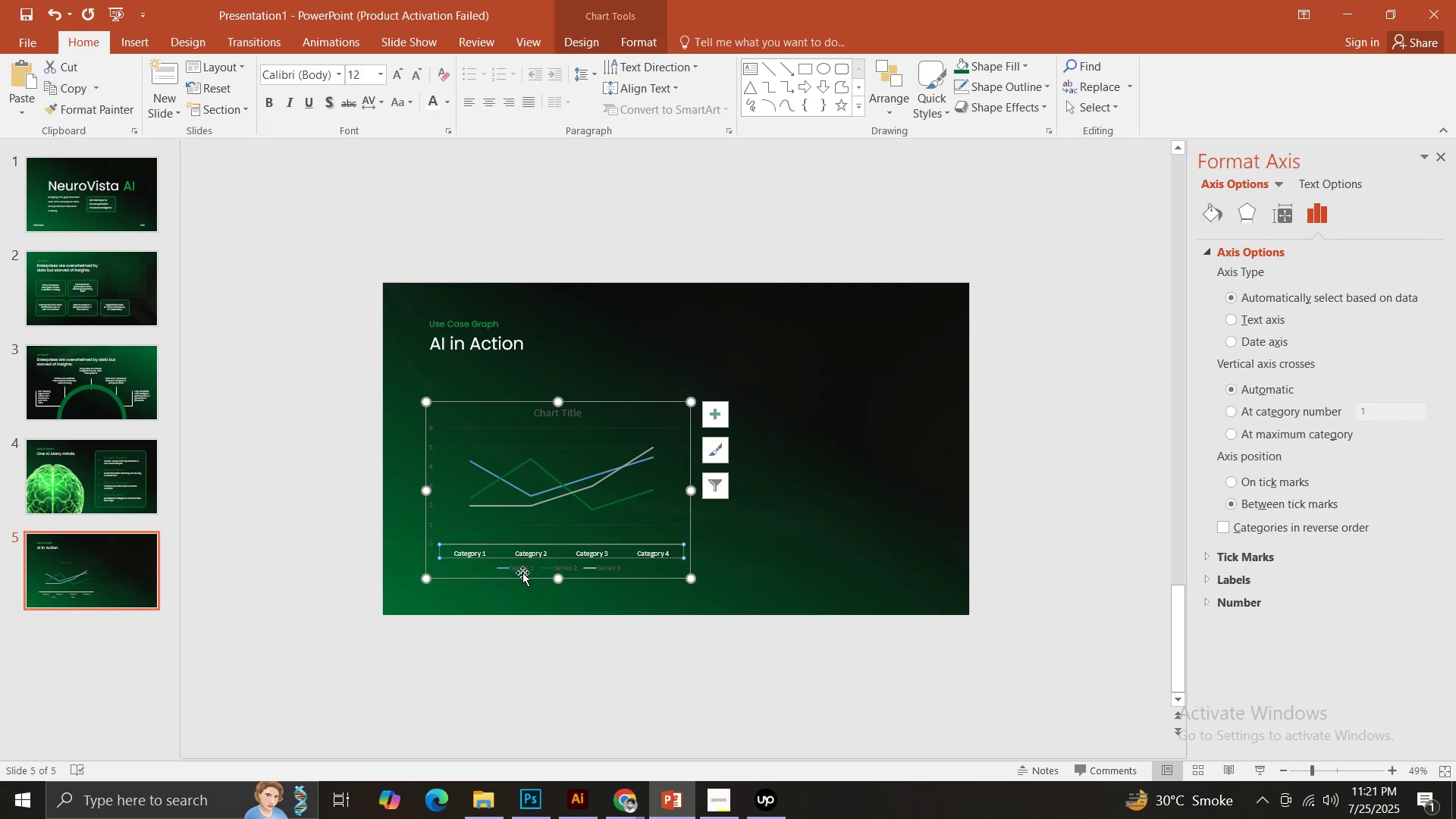 
left_click([522, 573])
 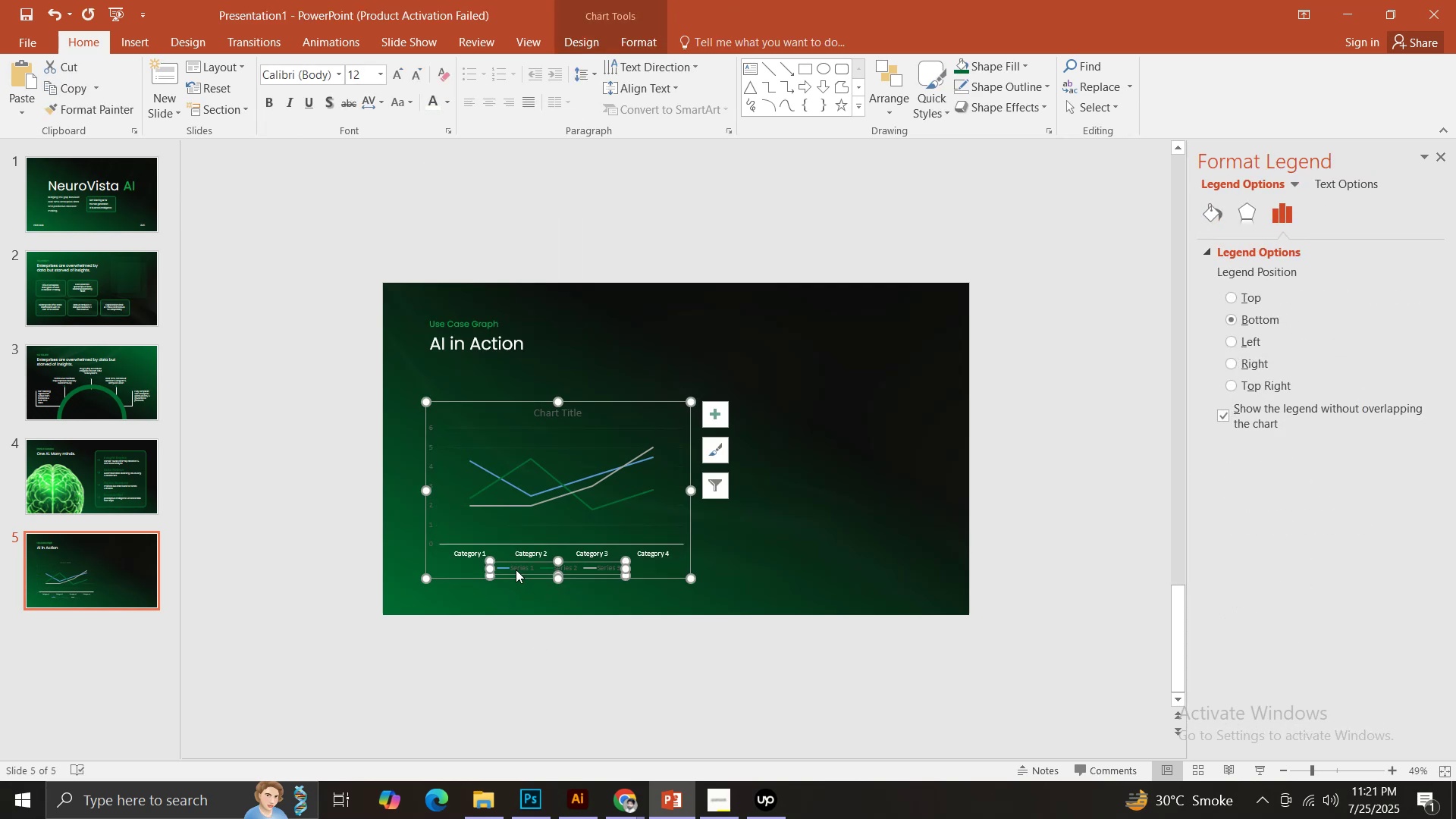 
left_click([516, 570])
 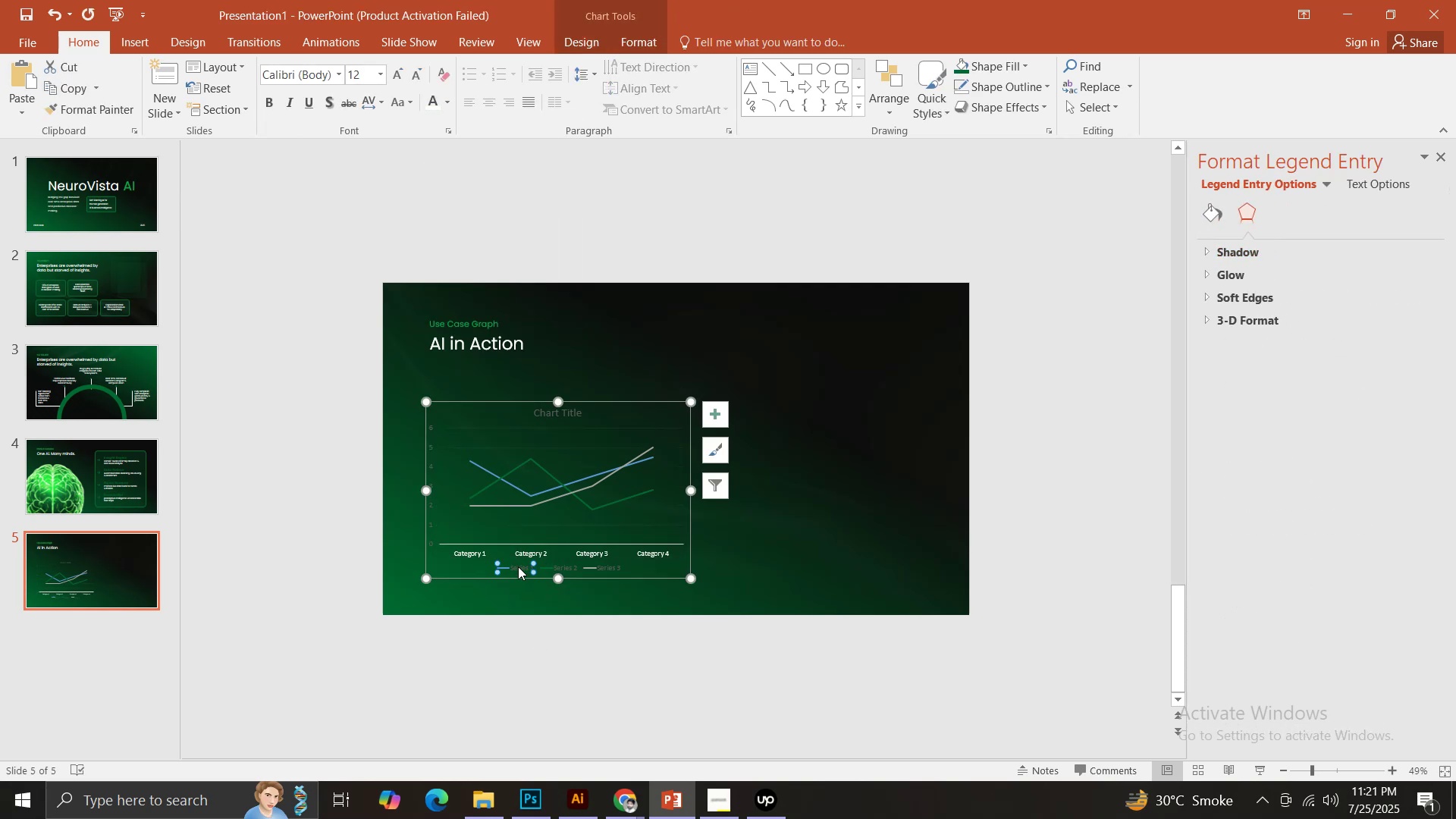 
left_click([518, 566])
 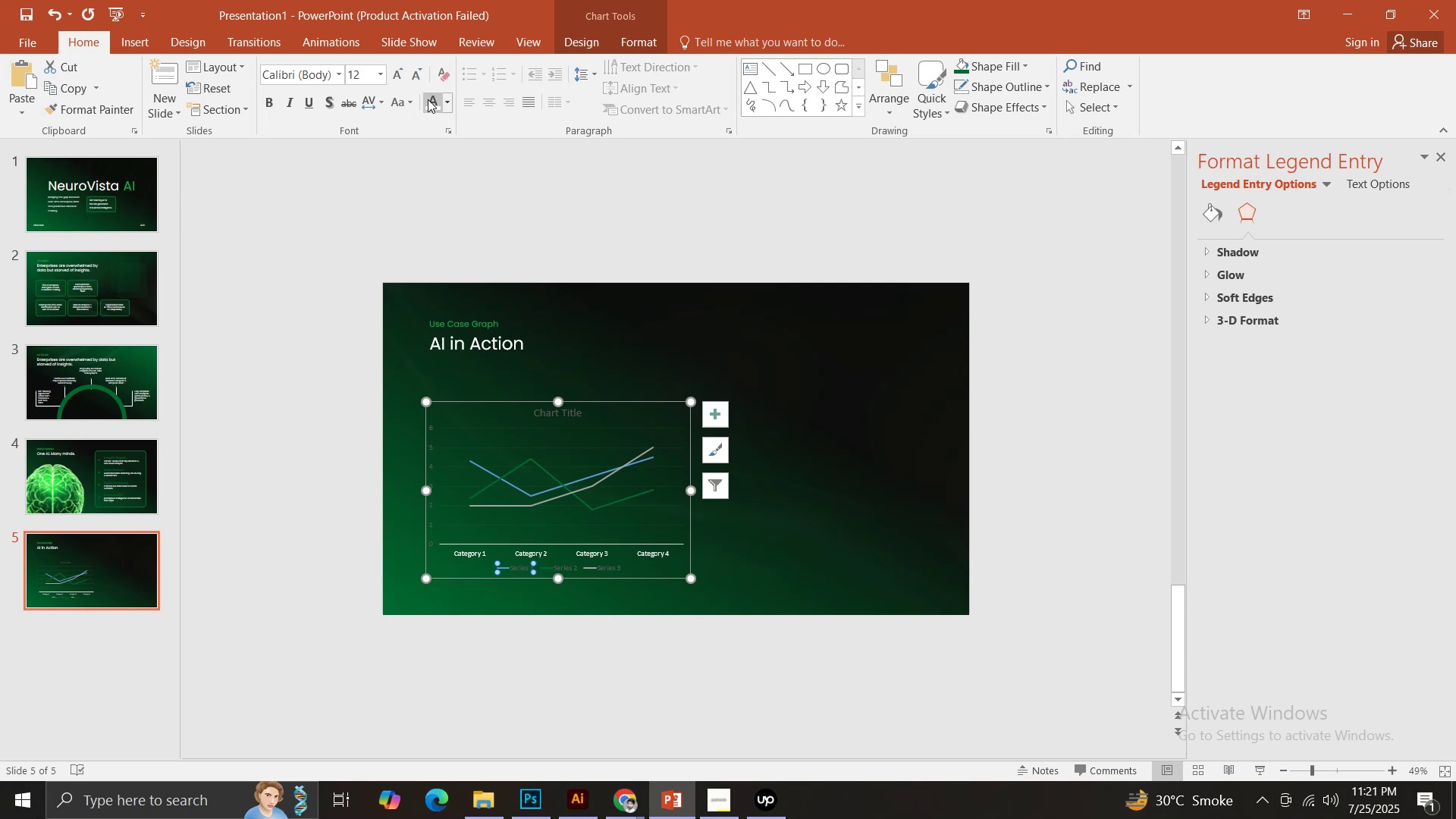 
left_click([431, 99])
 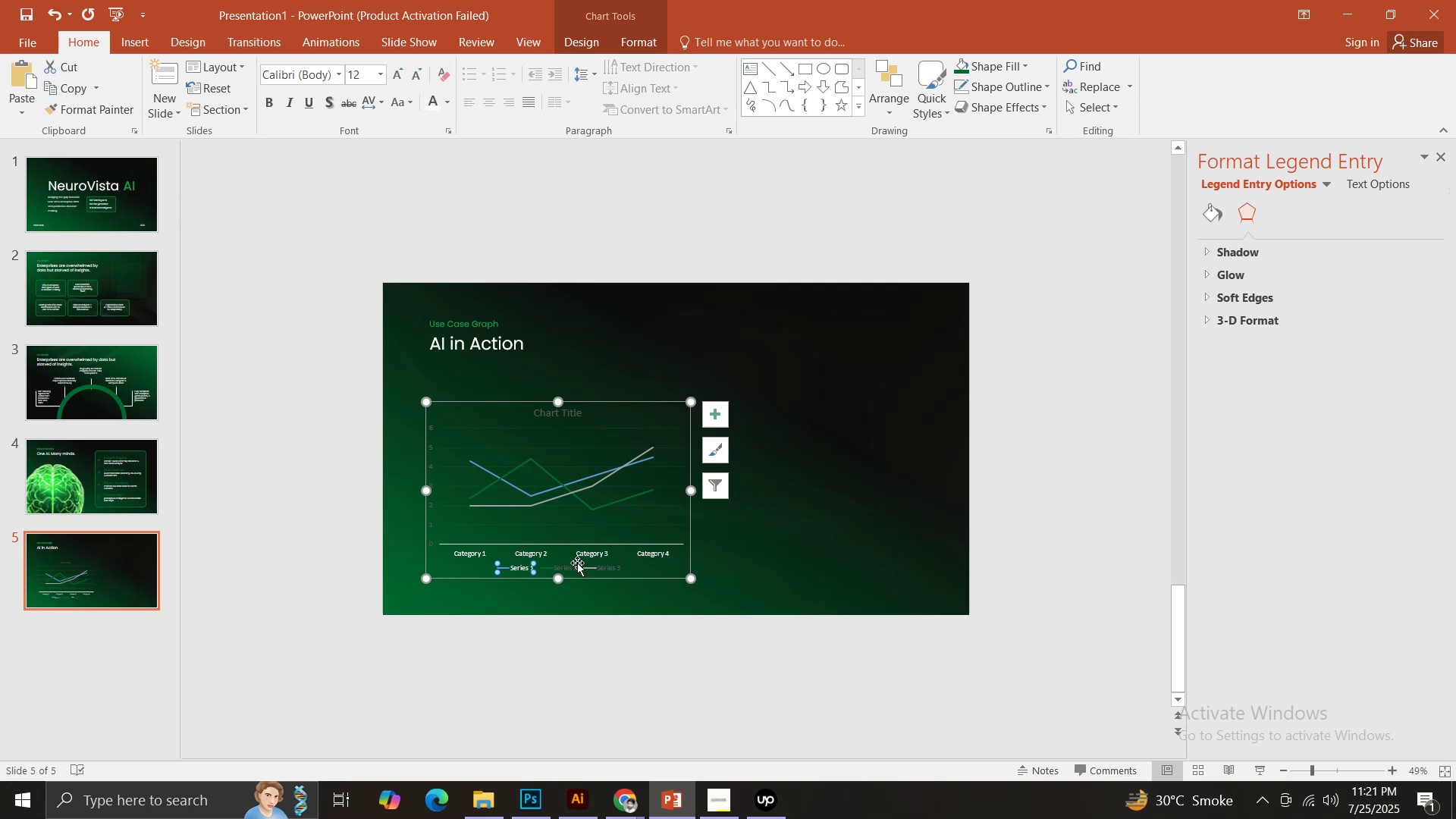 
left_click([566, 565])
 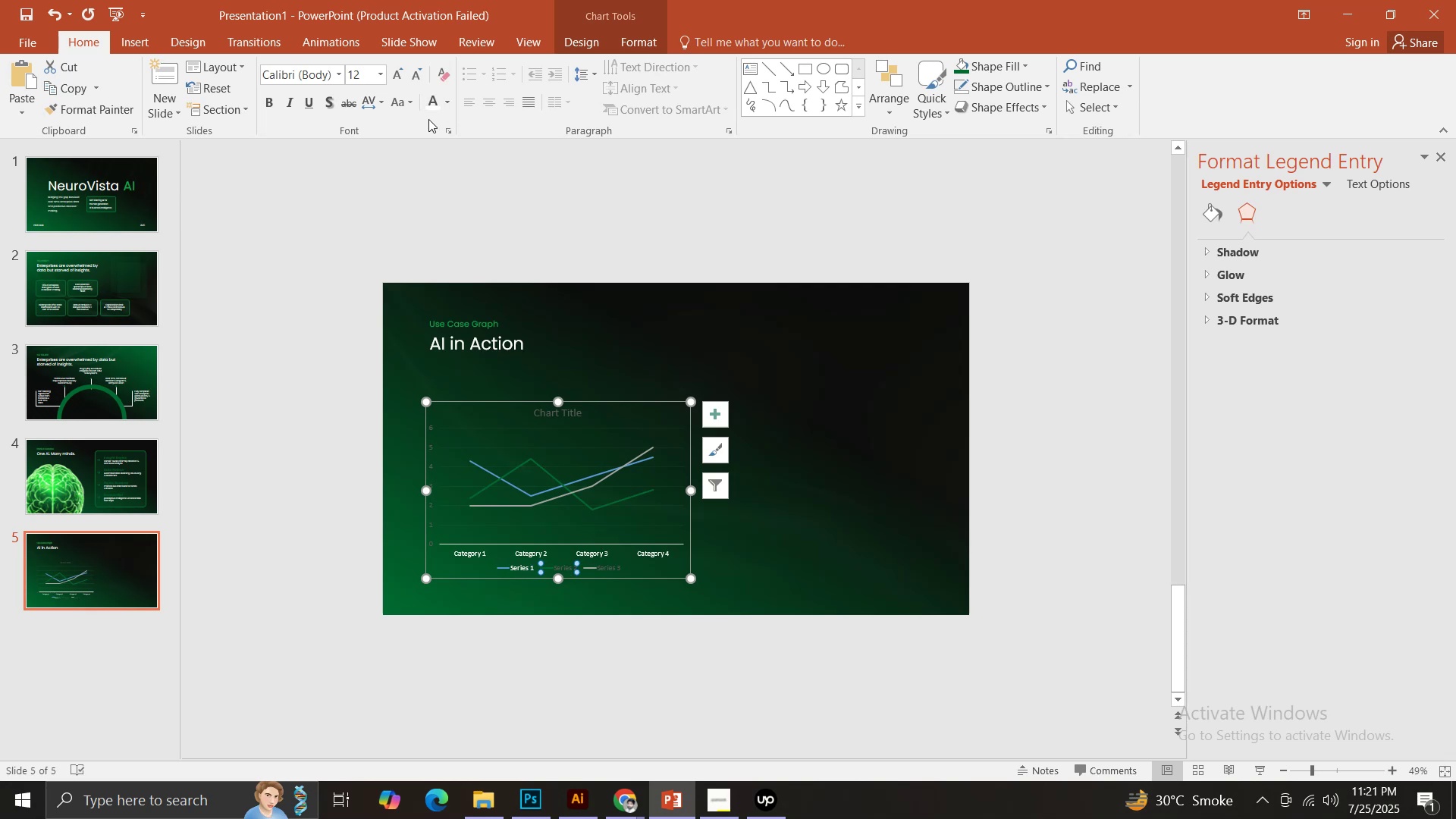 
left_click([426, 100])
 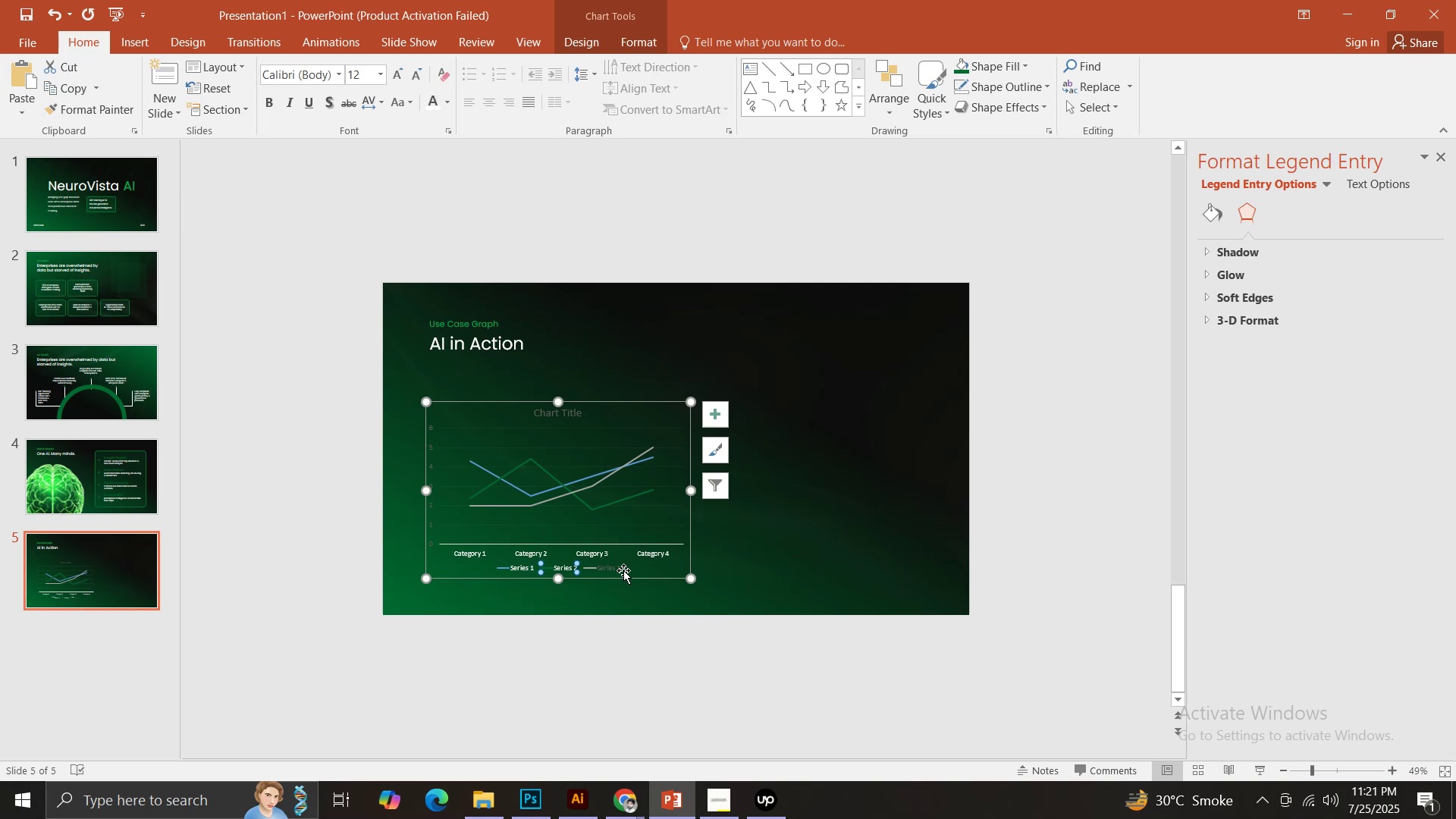 
left_click([613, 570])
 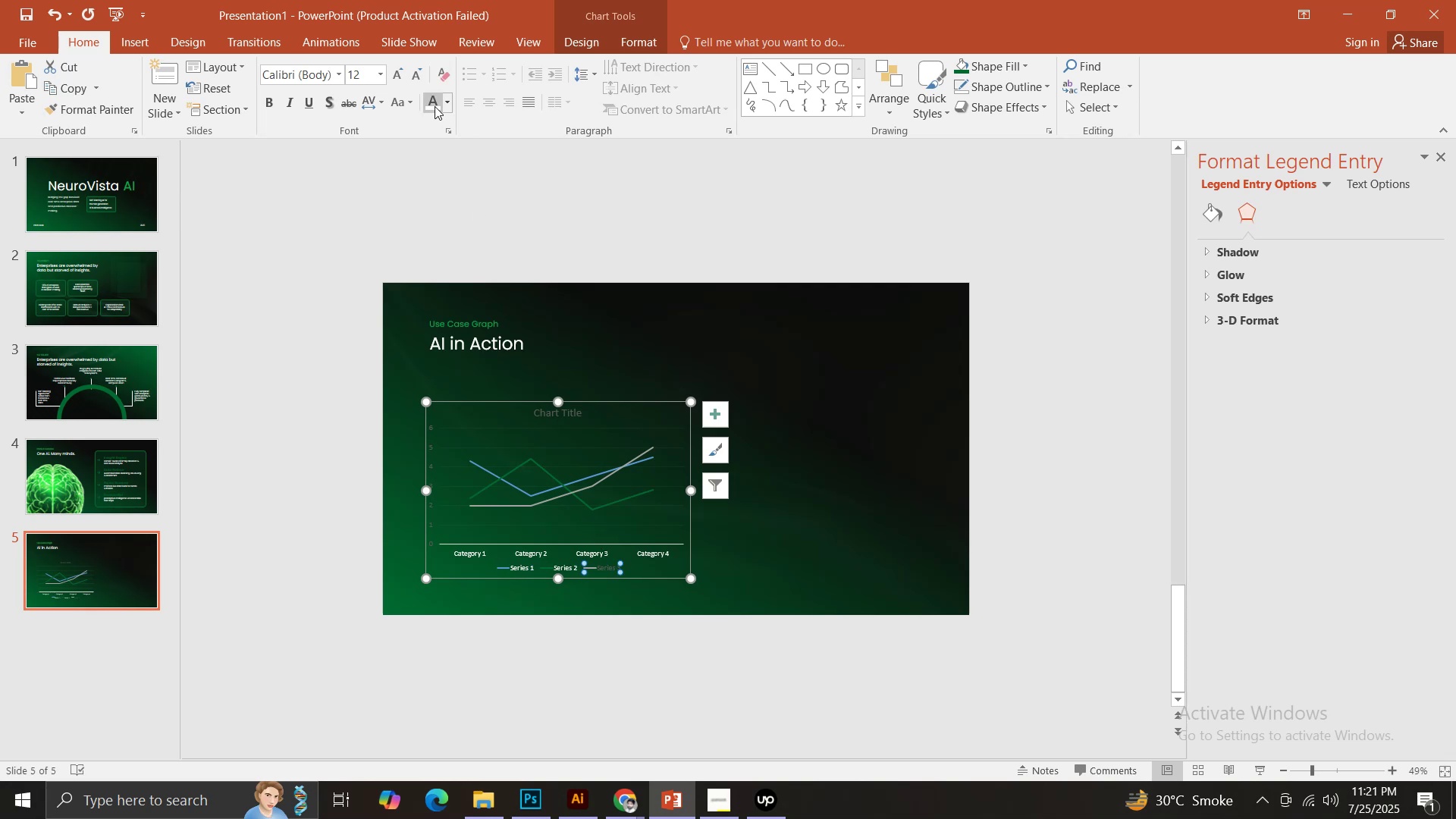 
left_click([429, 102])
 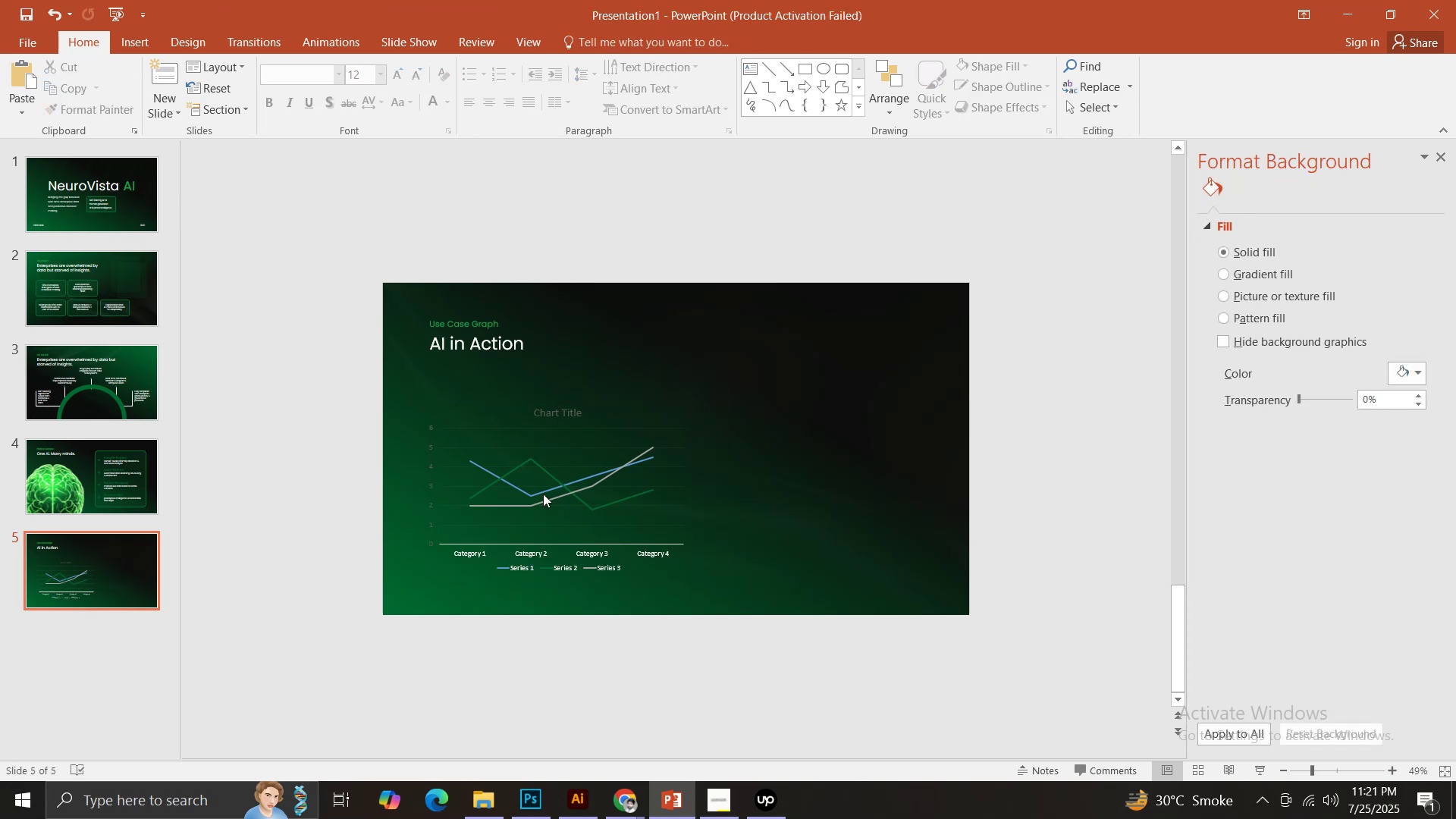 
left_click([531, 493])
 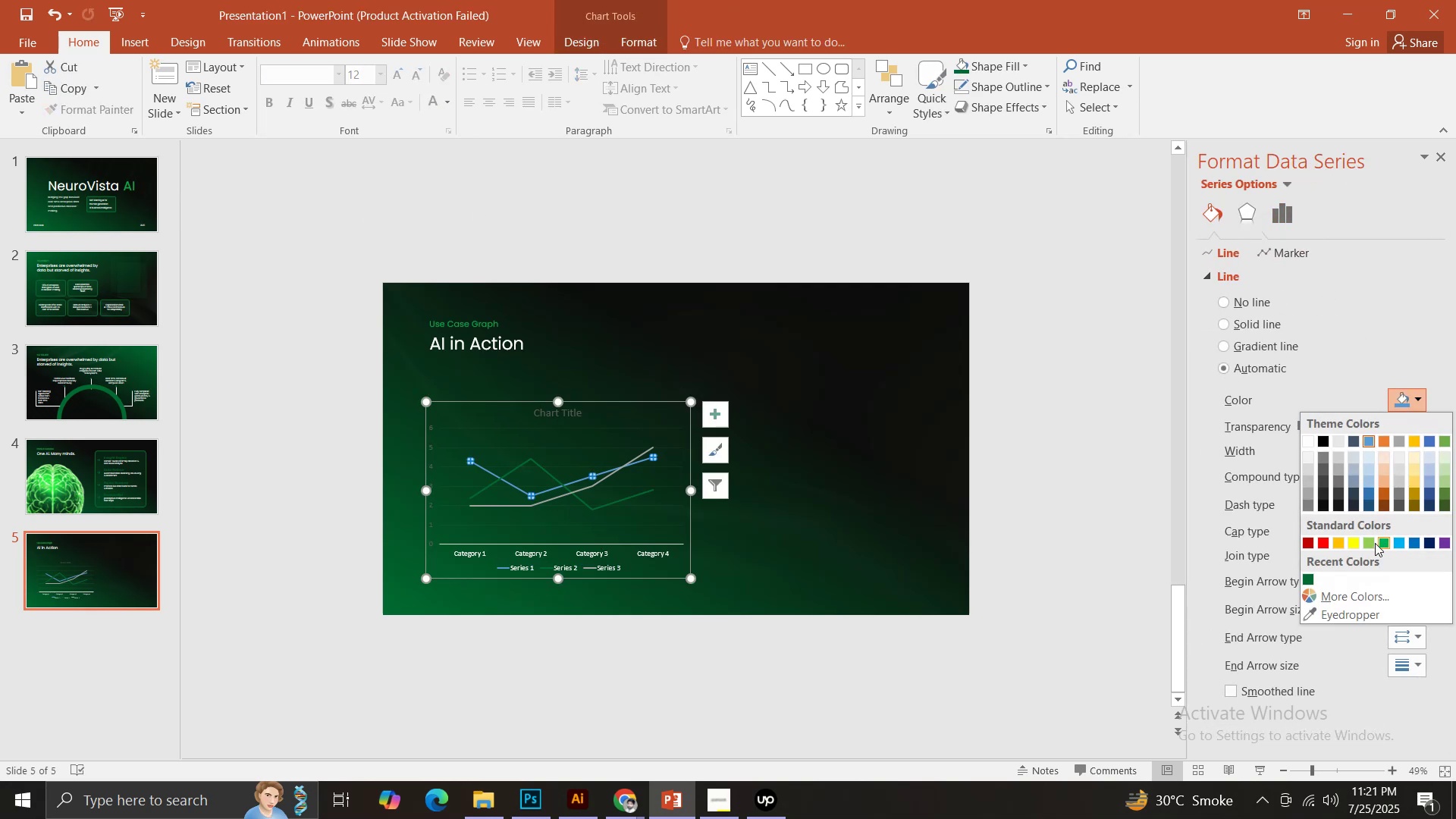 
left_click([1371, 543])
 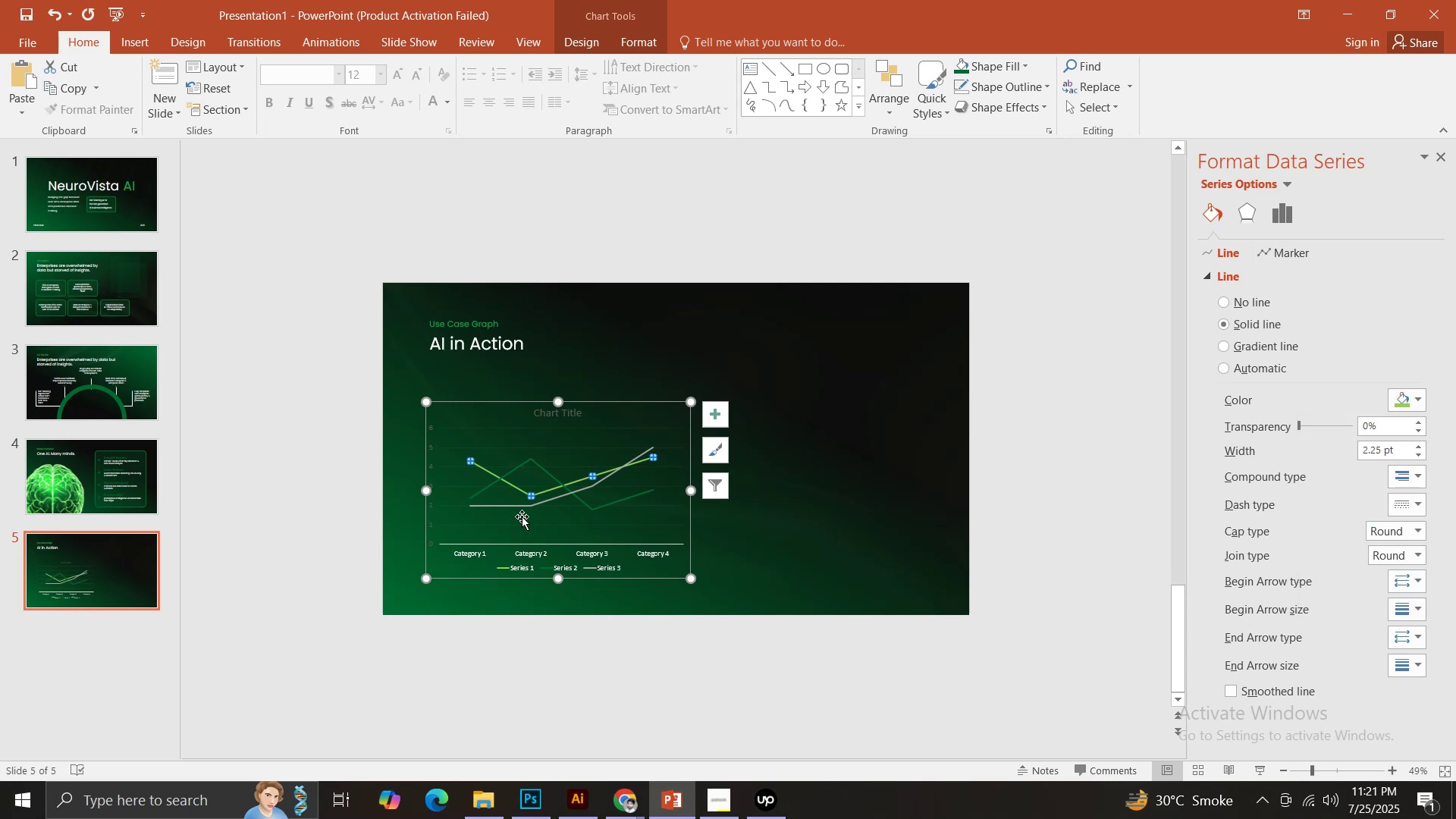 
left_click([489, 504])
 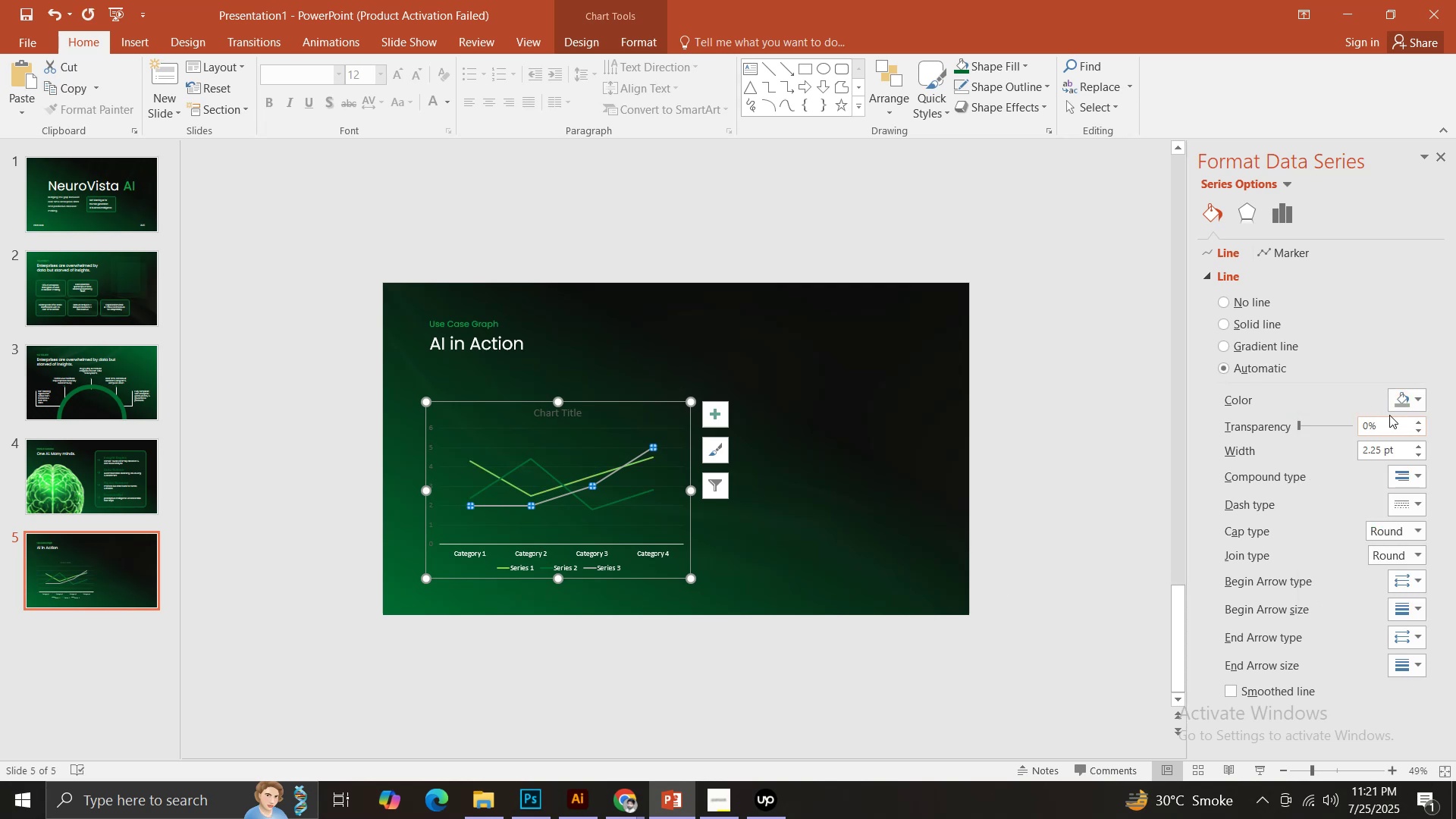 
left_click([1406, 403])
 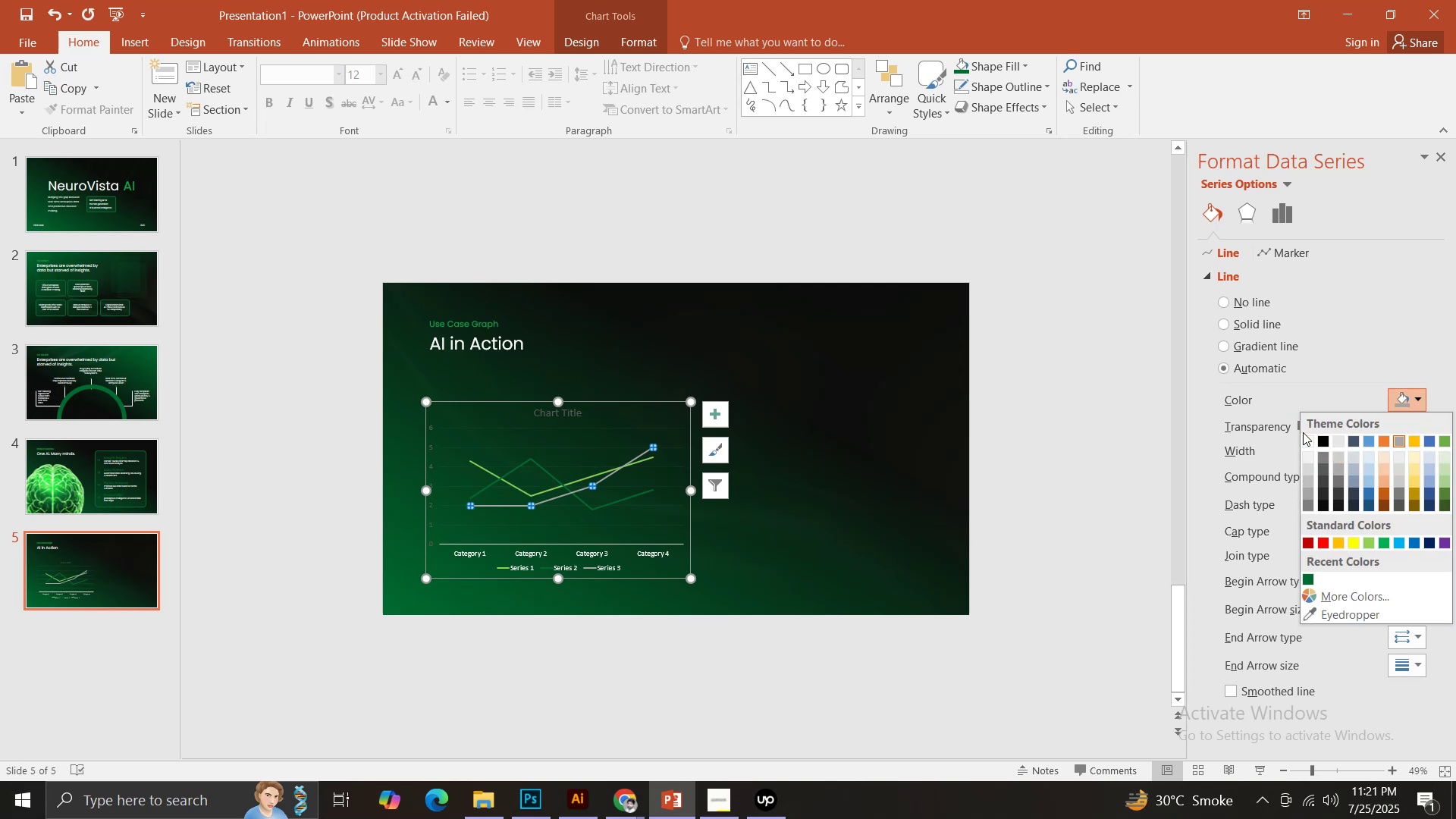 
double_click([1307, 443])
 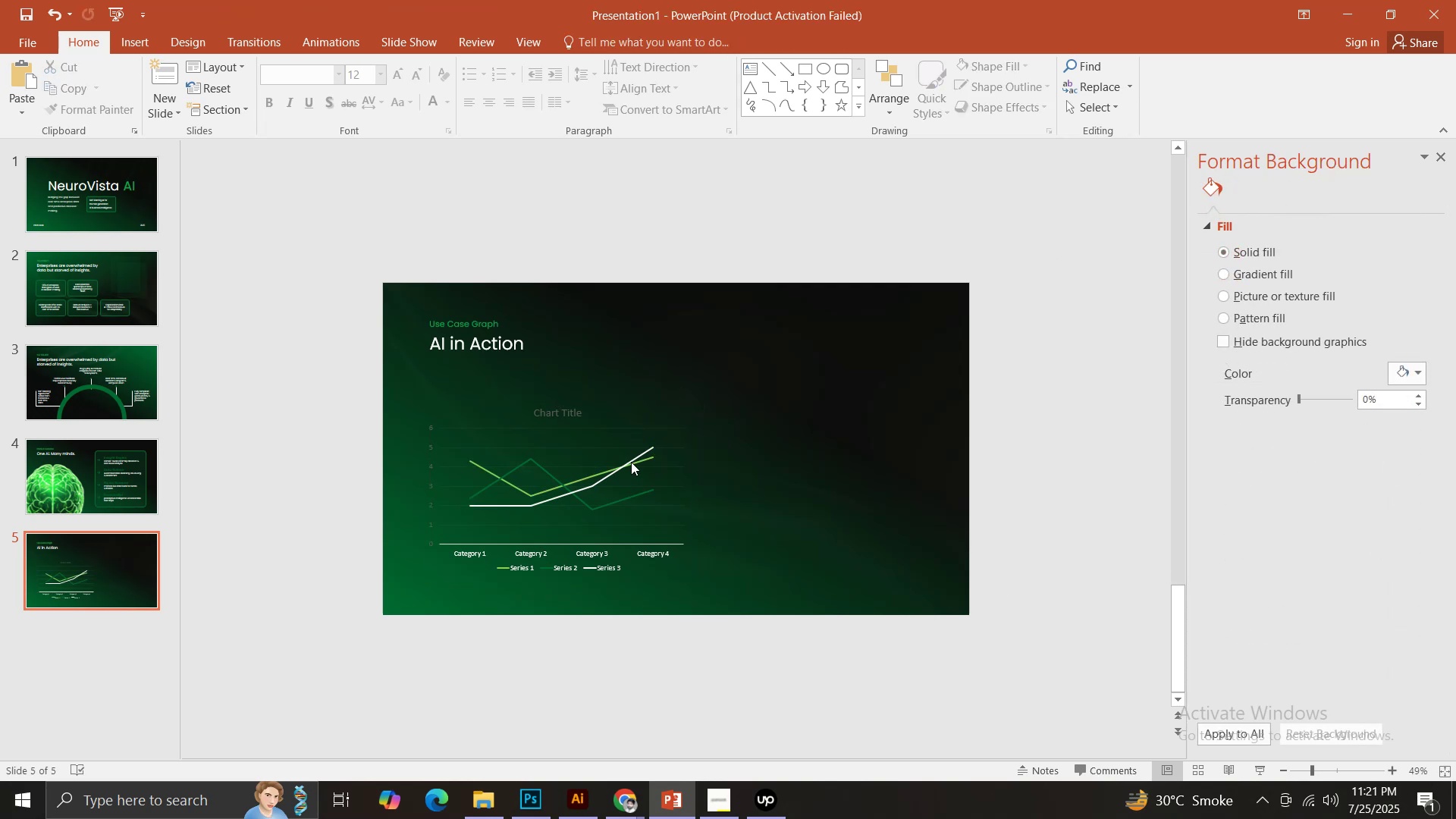 
left_click([485, 471])
 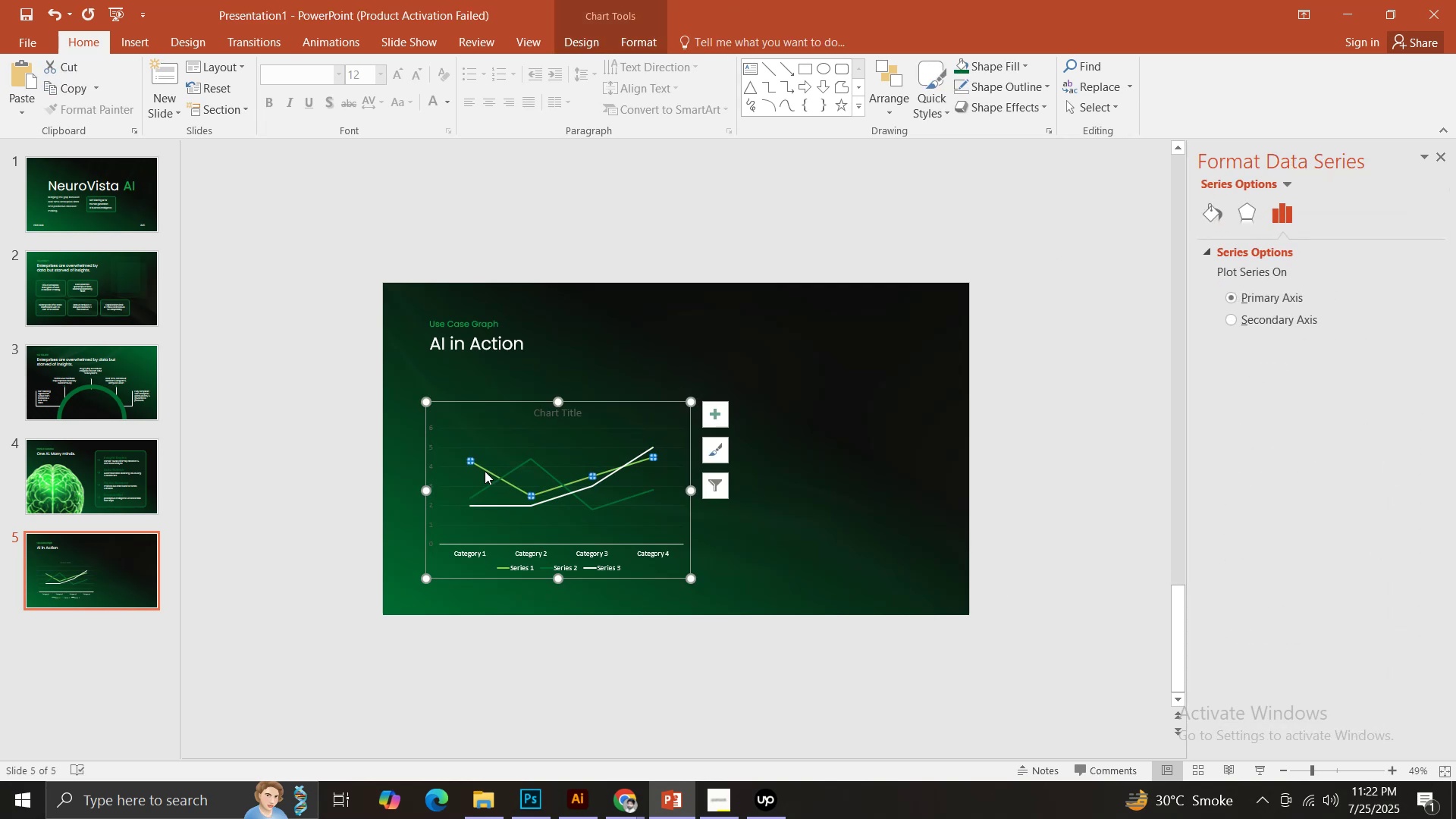 
right_click([507, 415])
 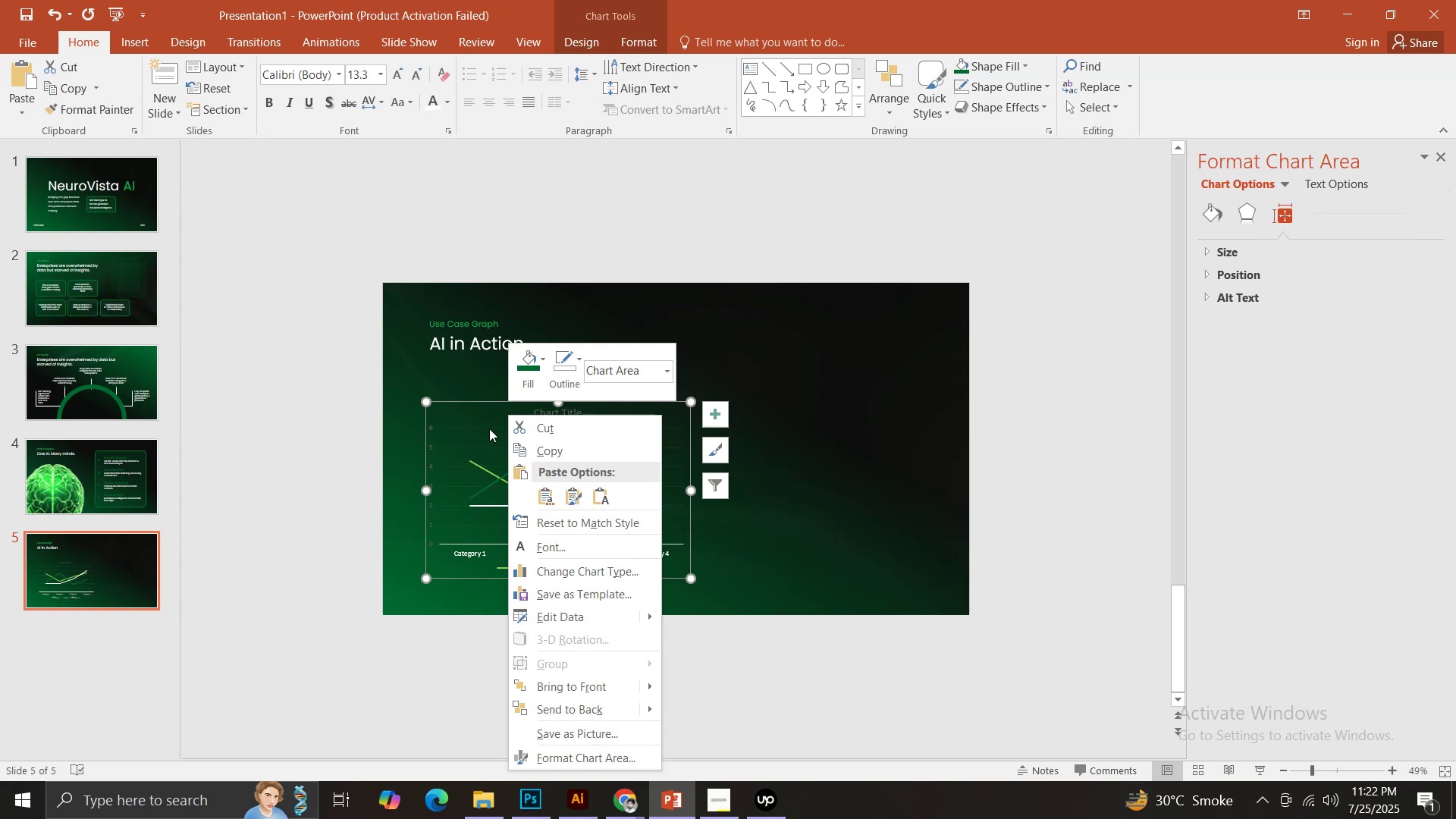 
left_click([475, 463])
 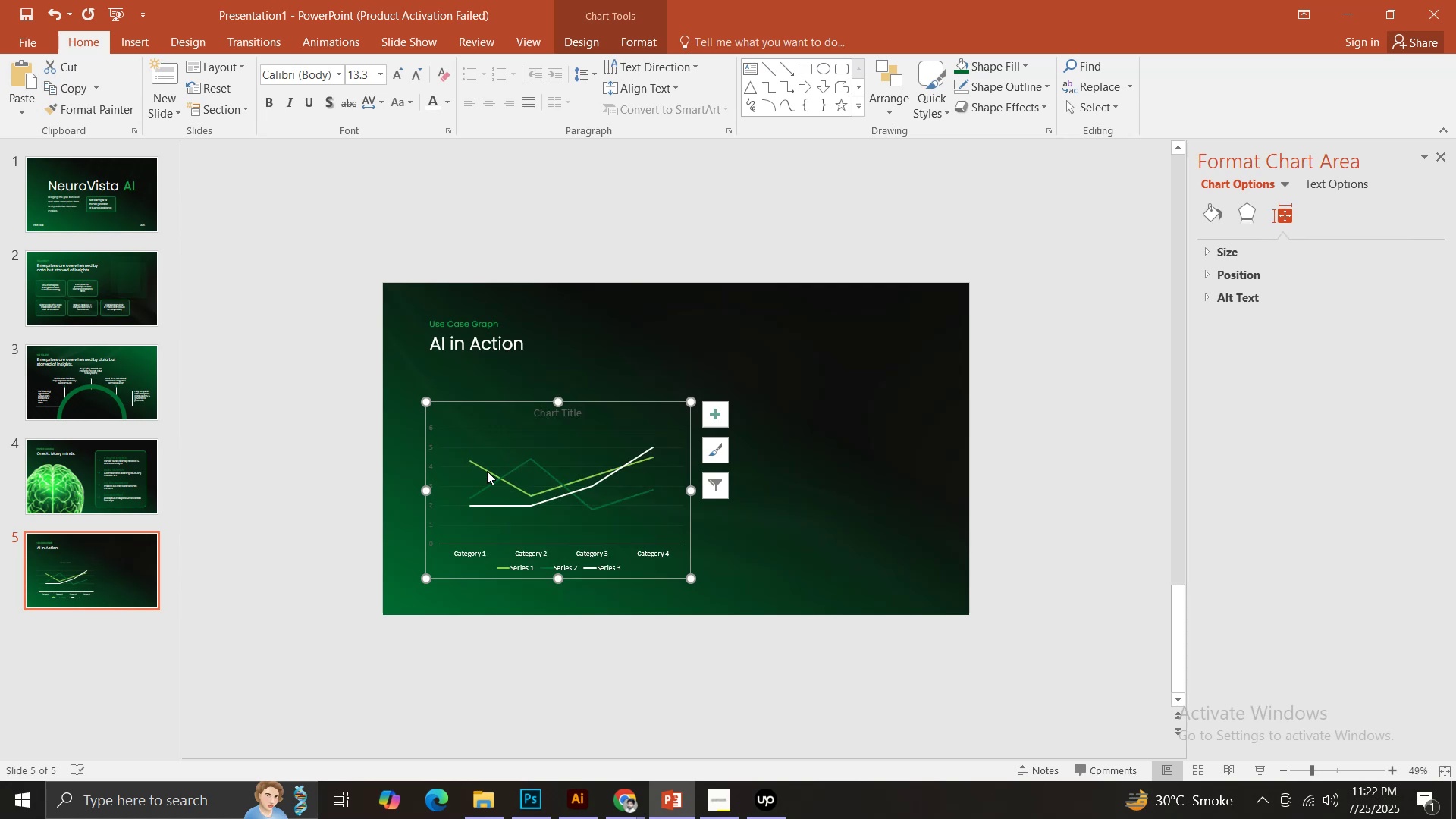 
right_click([487, 471])
 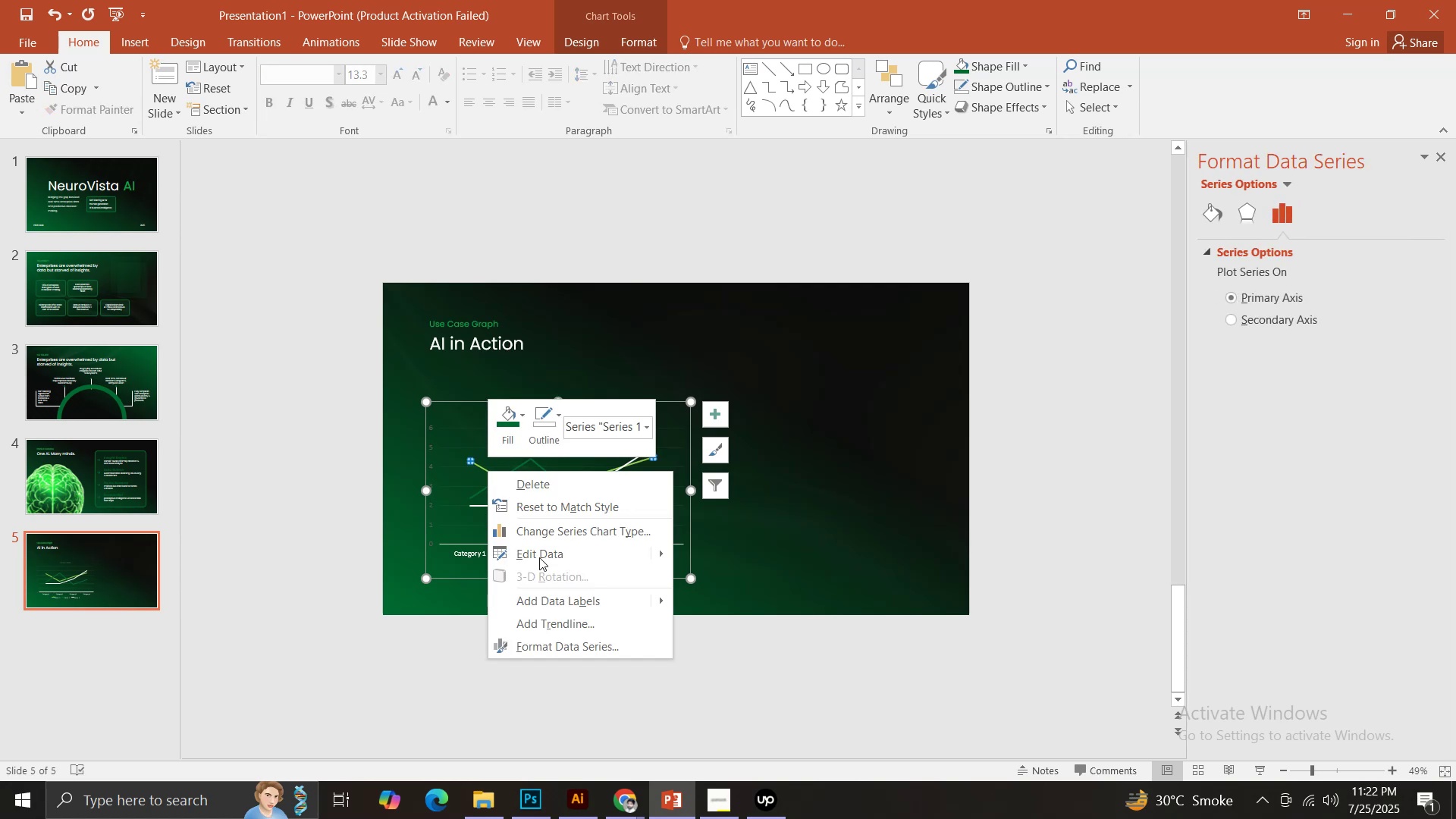 
left_click([539, 554])
 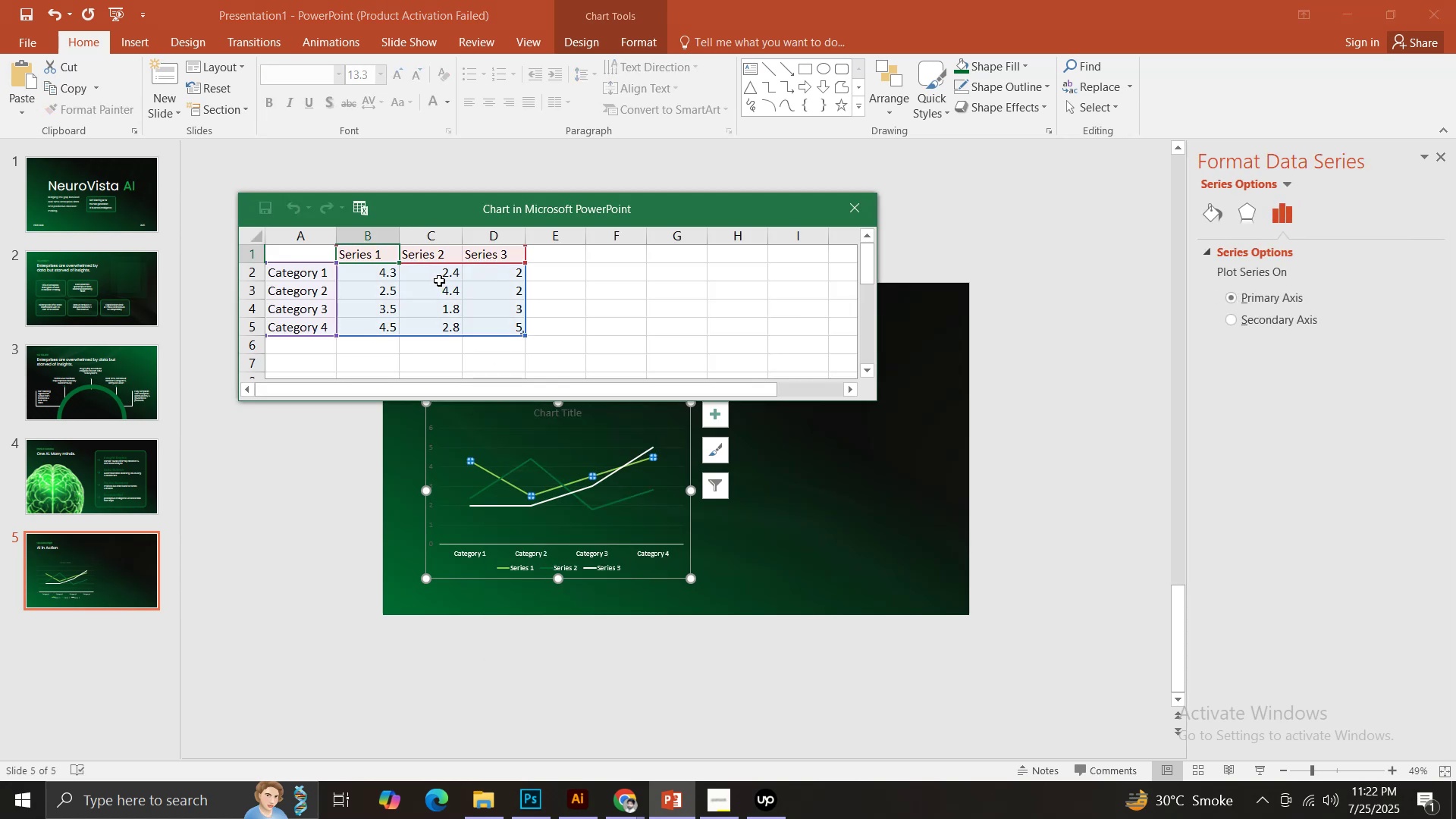 
left_click([439, 279])
 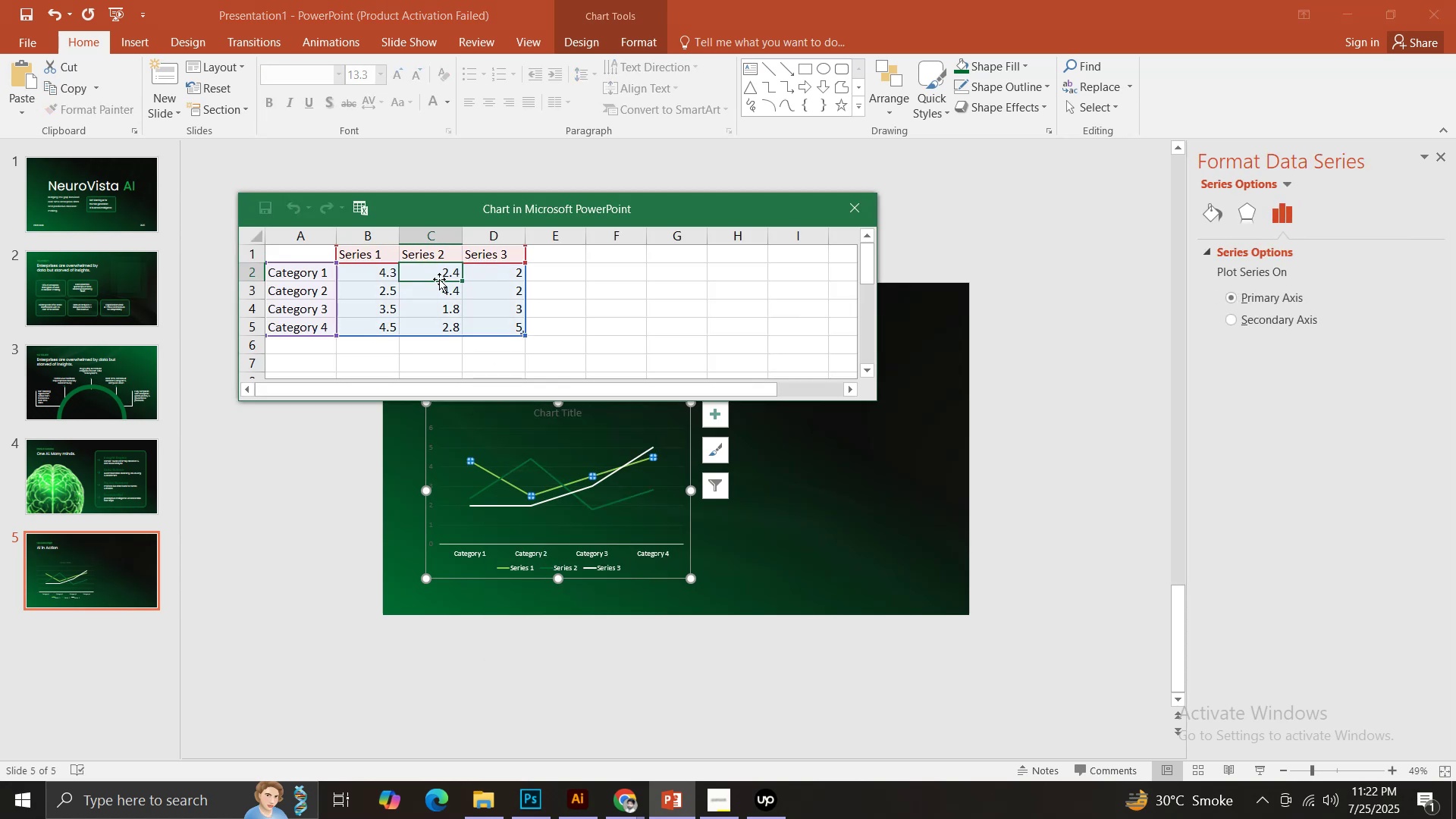 
key(5)
 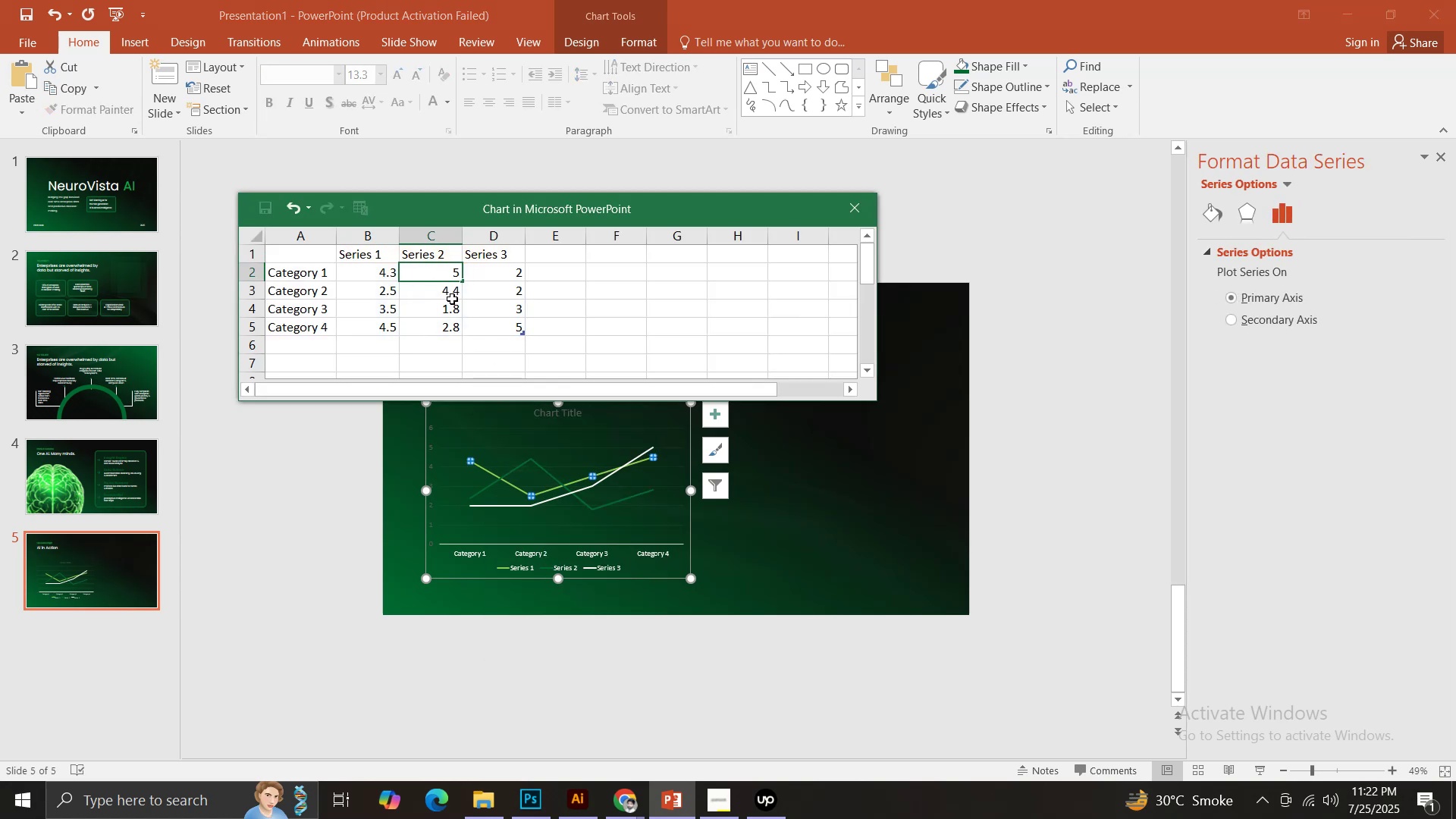 
left_click([444, 298])
 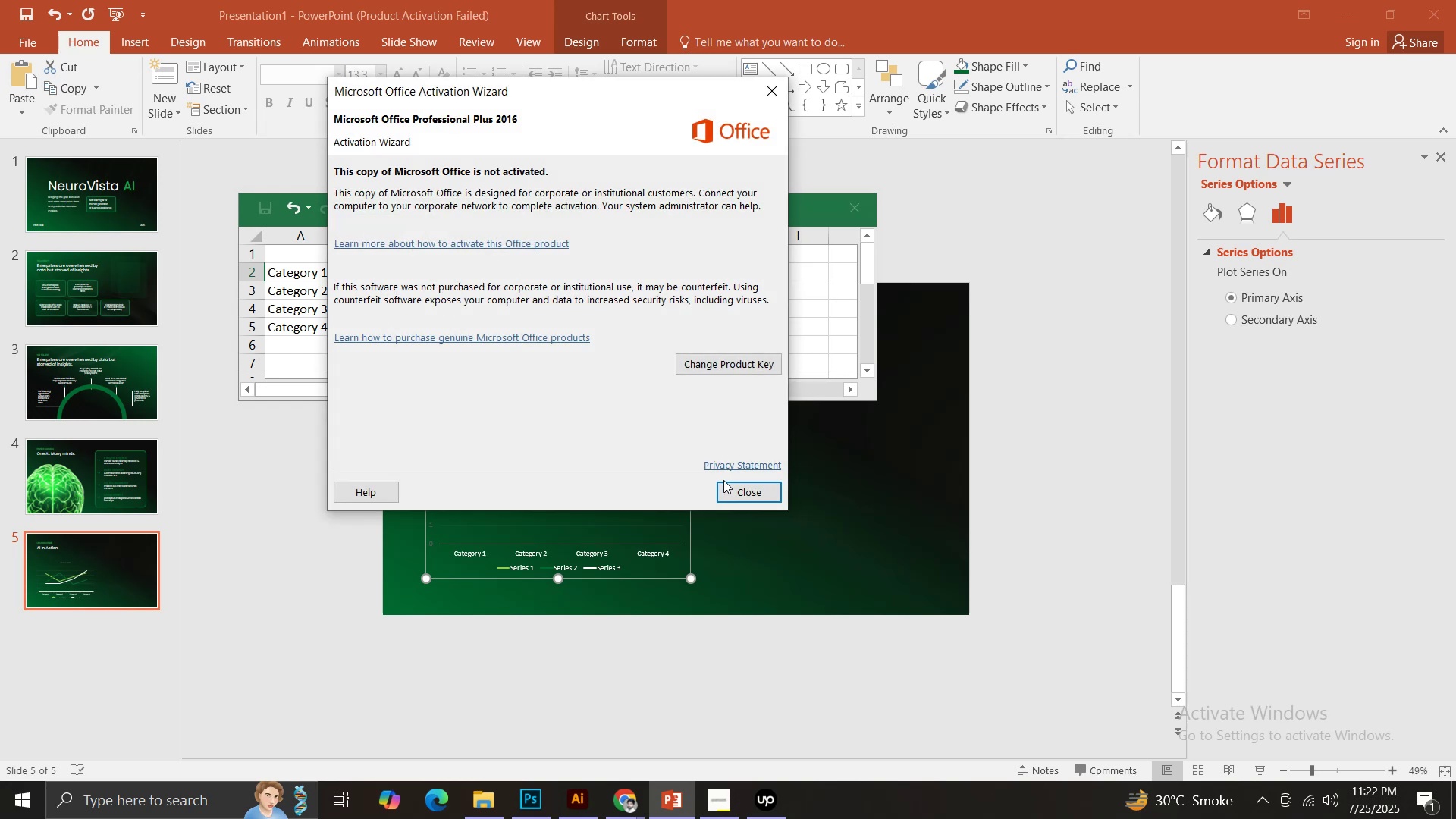 
left_click([736, 485])
 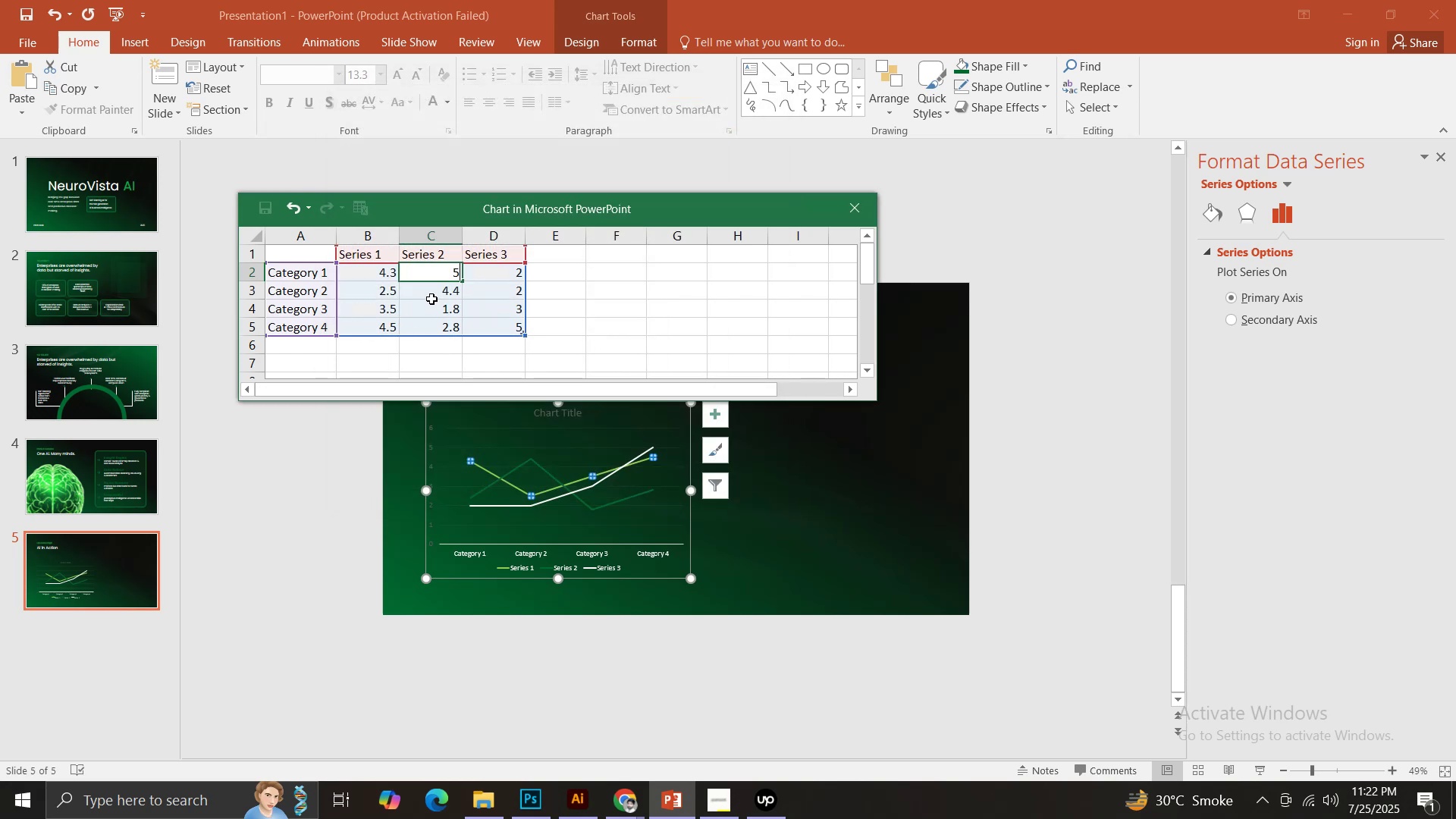 
left_click([435, 293])
 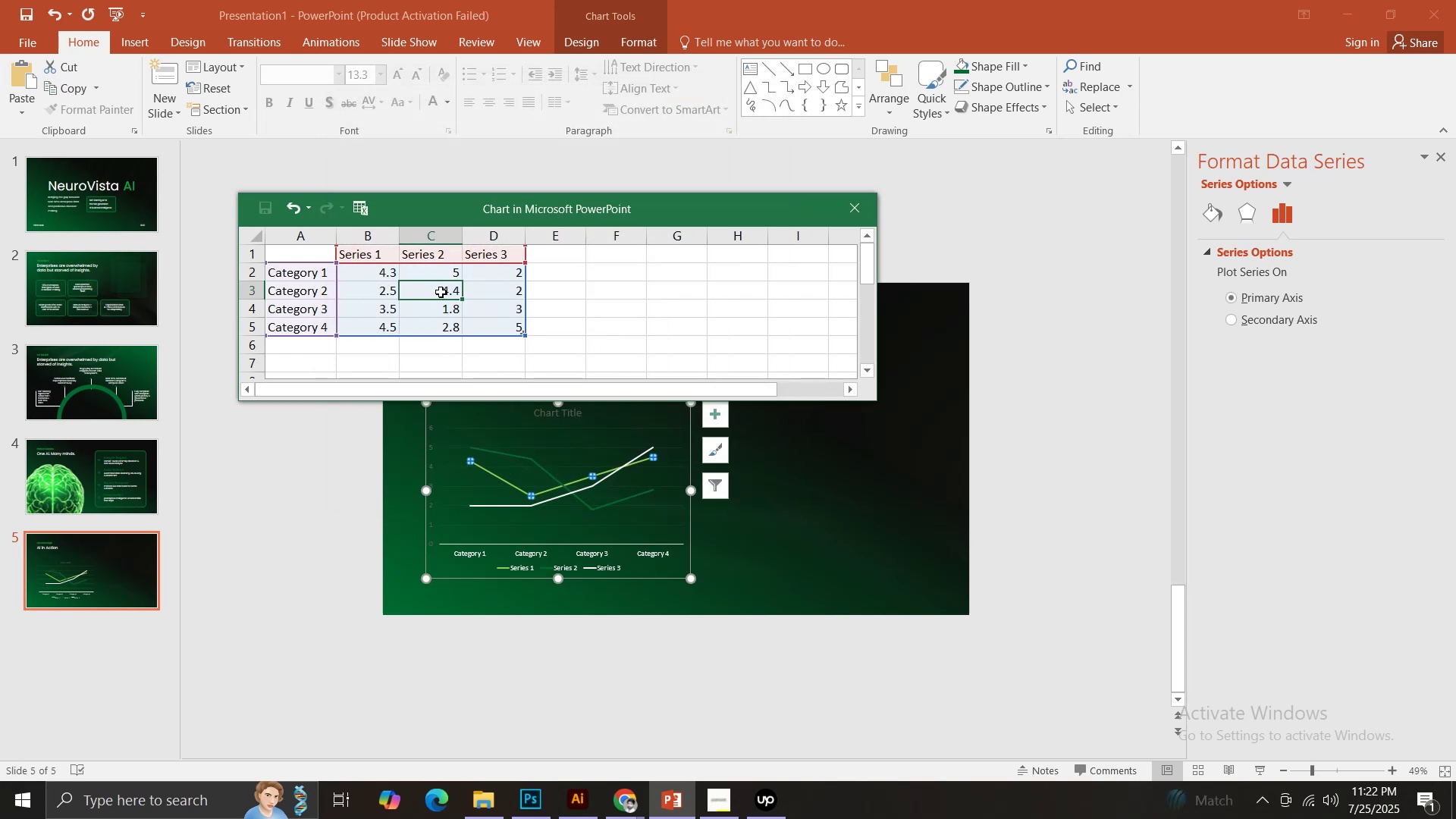 
wait(6.42)
 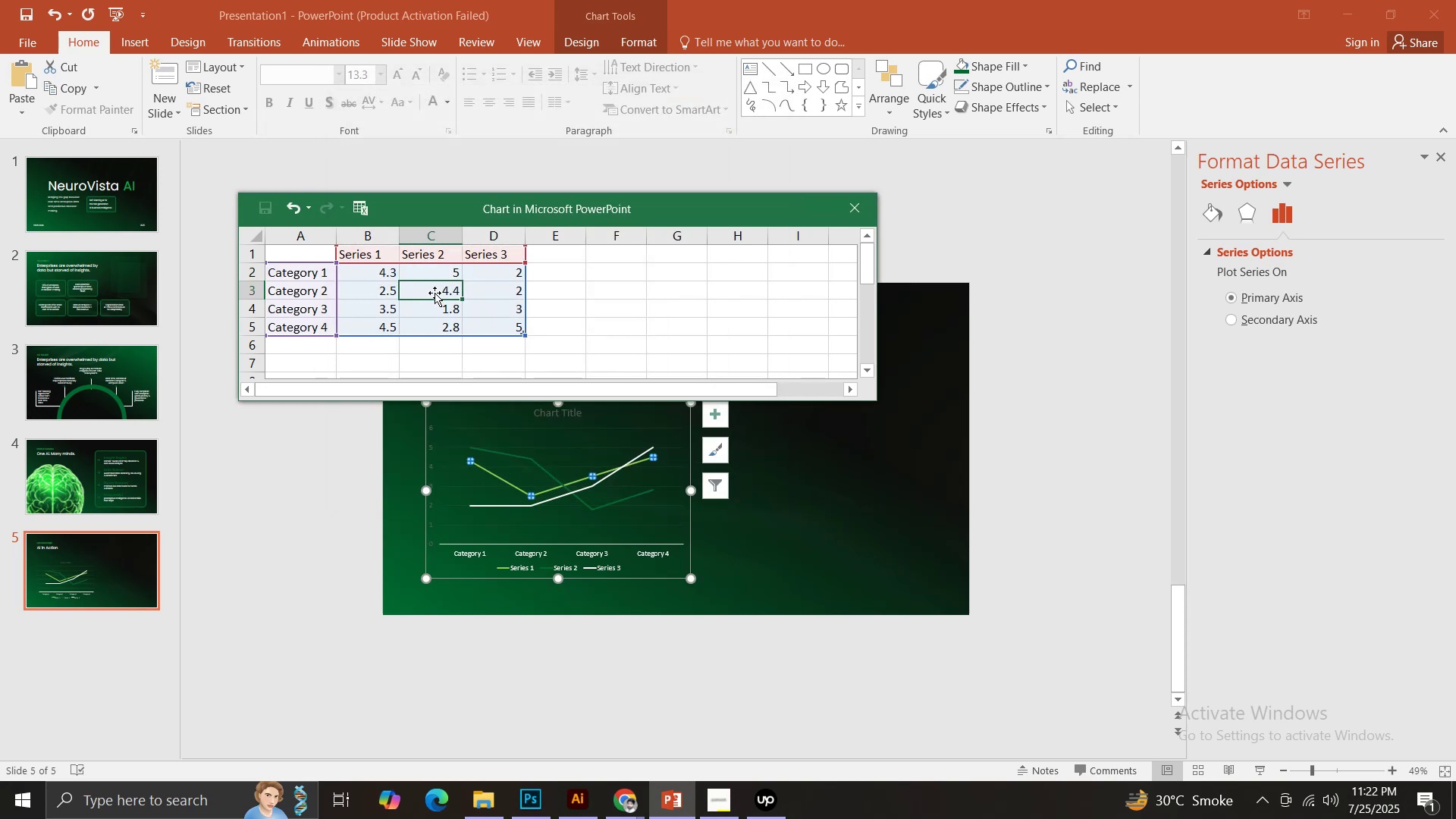 
left_click([441, 277])
 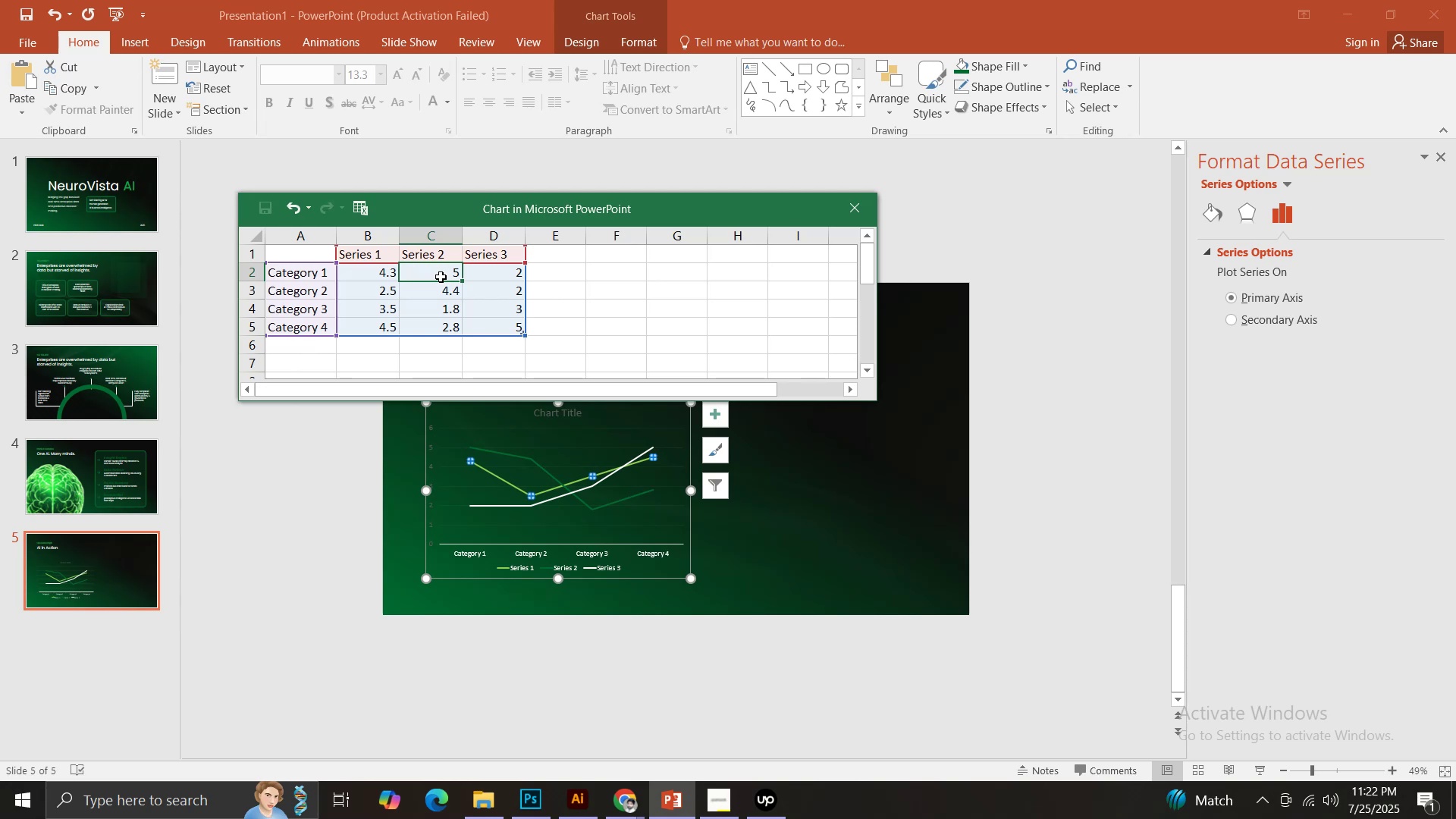 
key(2)
 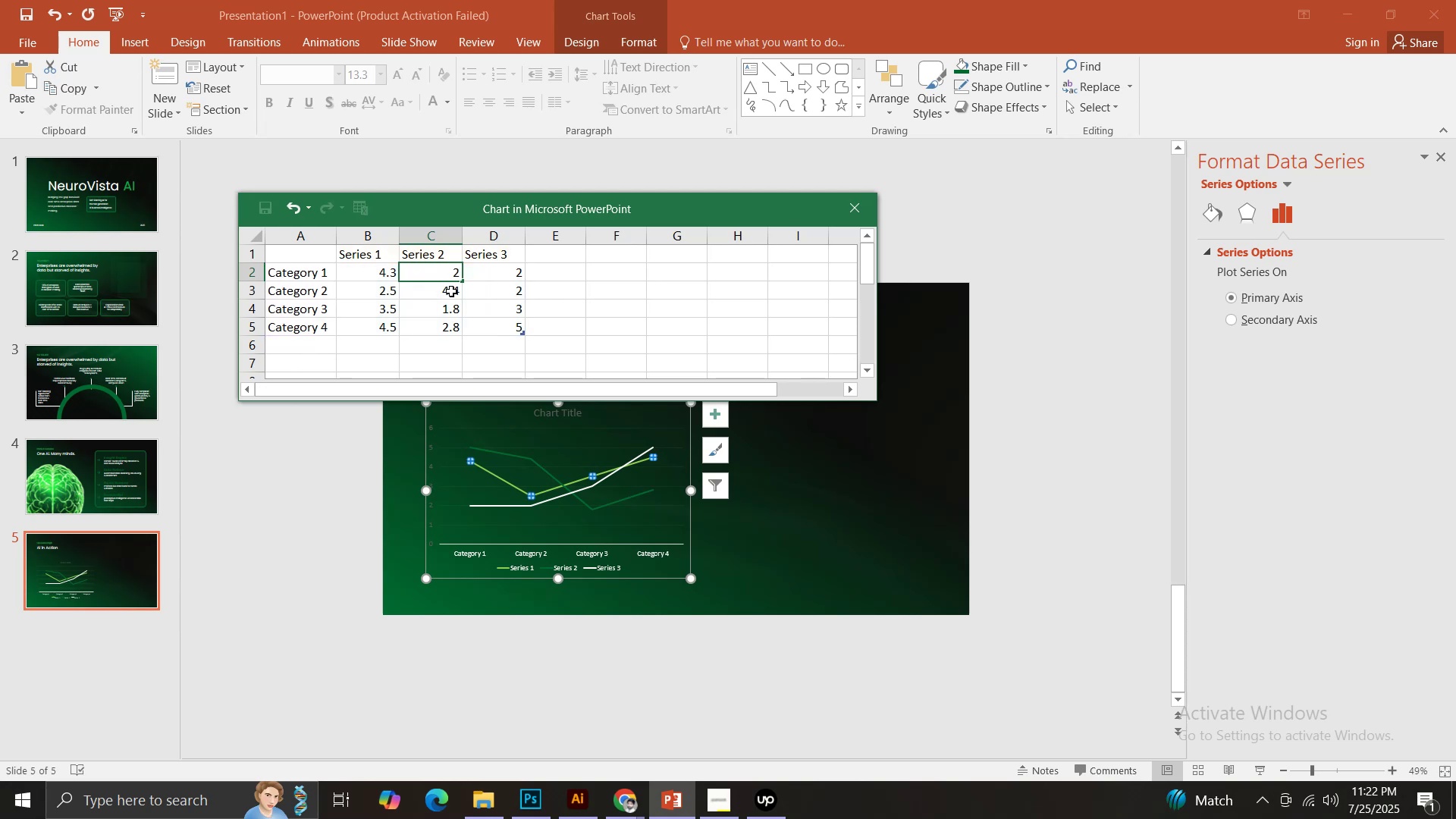 
wait(5.17)
 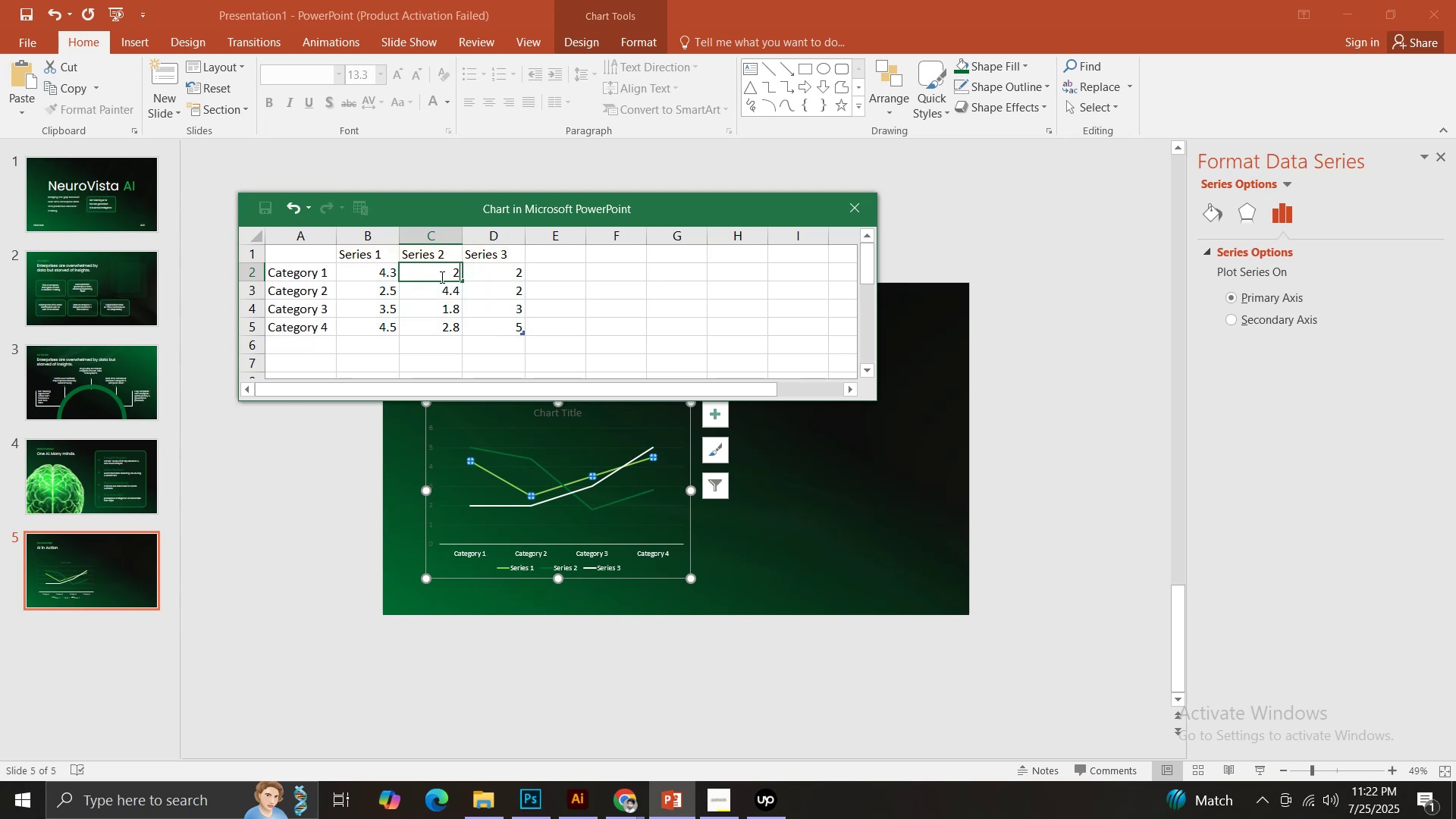 
left_click([451, 291])
 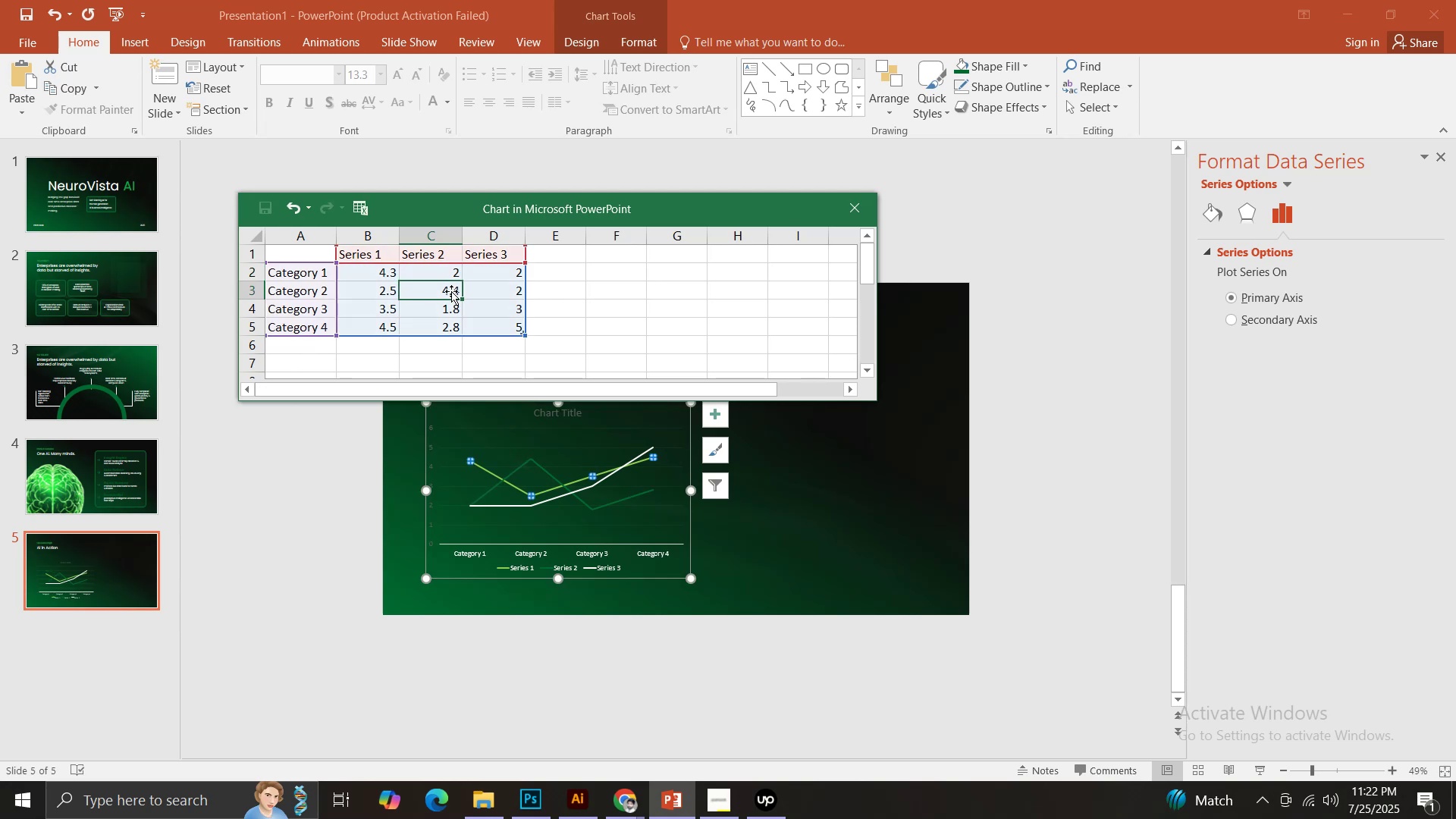 
key(3)
 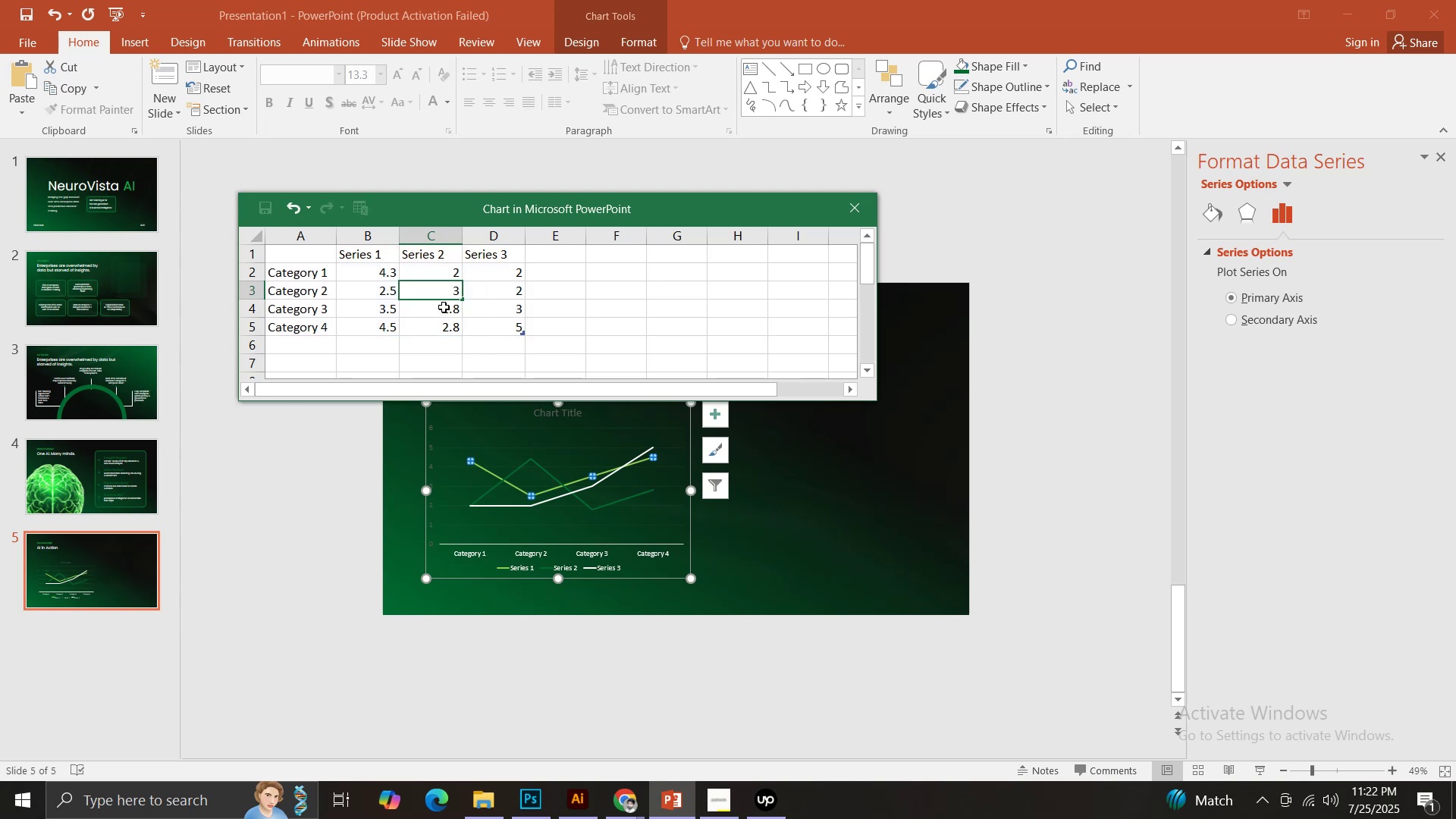 
left_click([444, 307])
 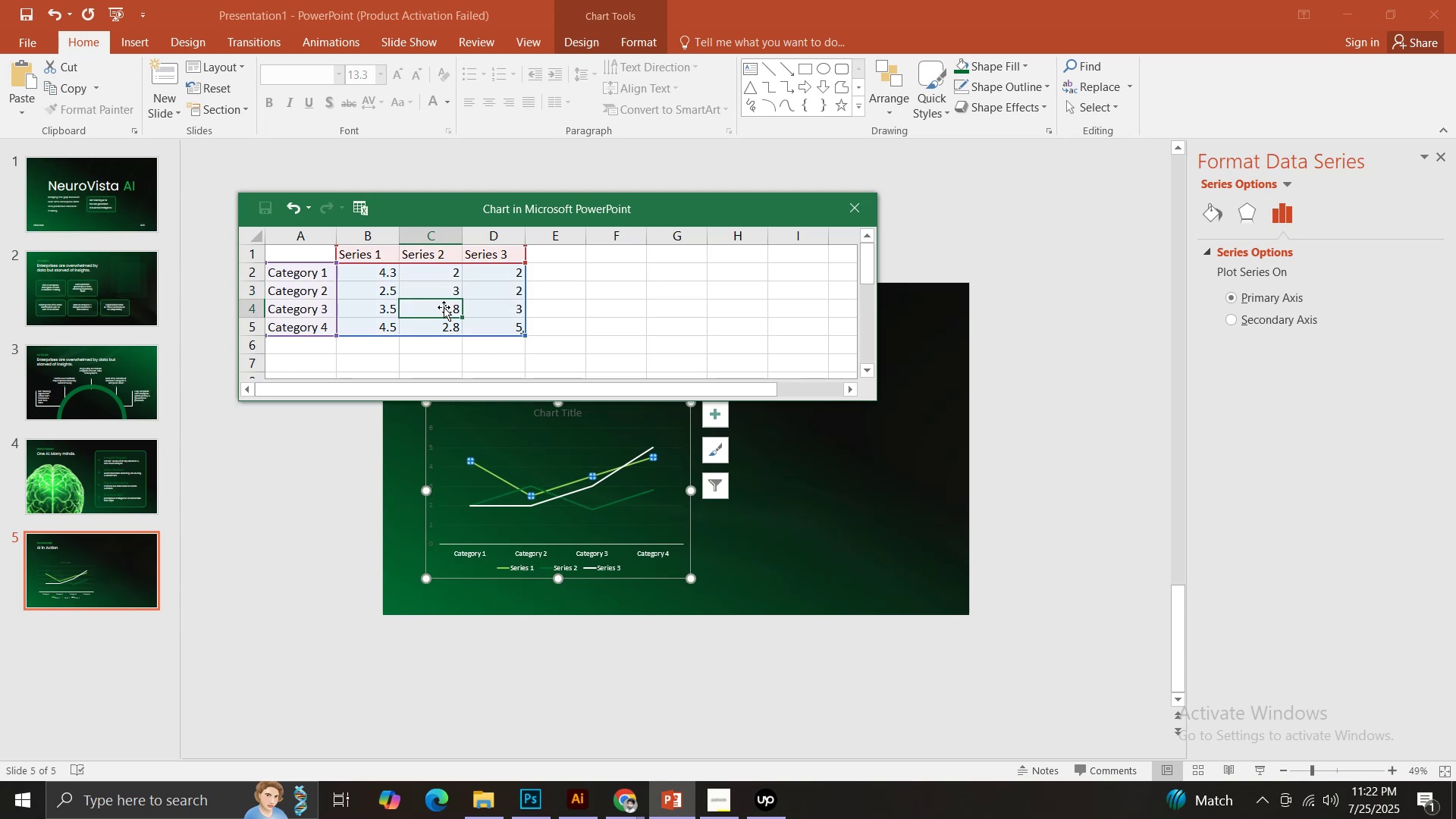 
key(4)
 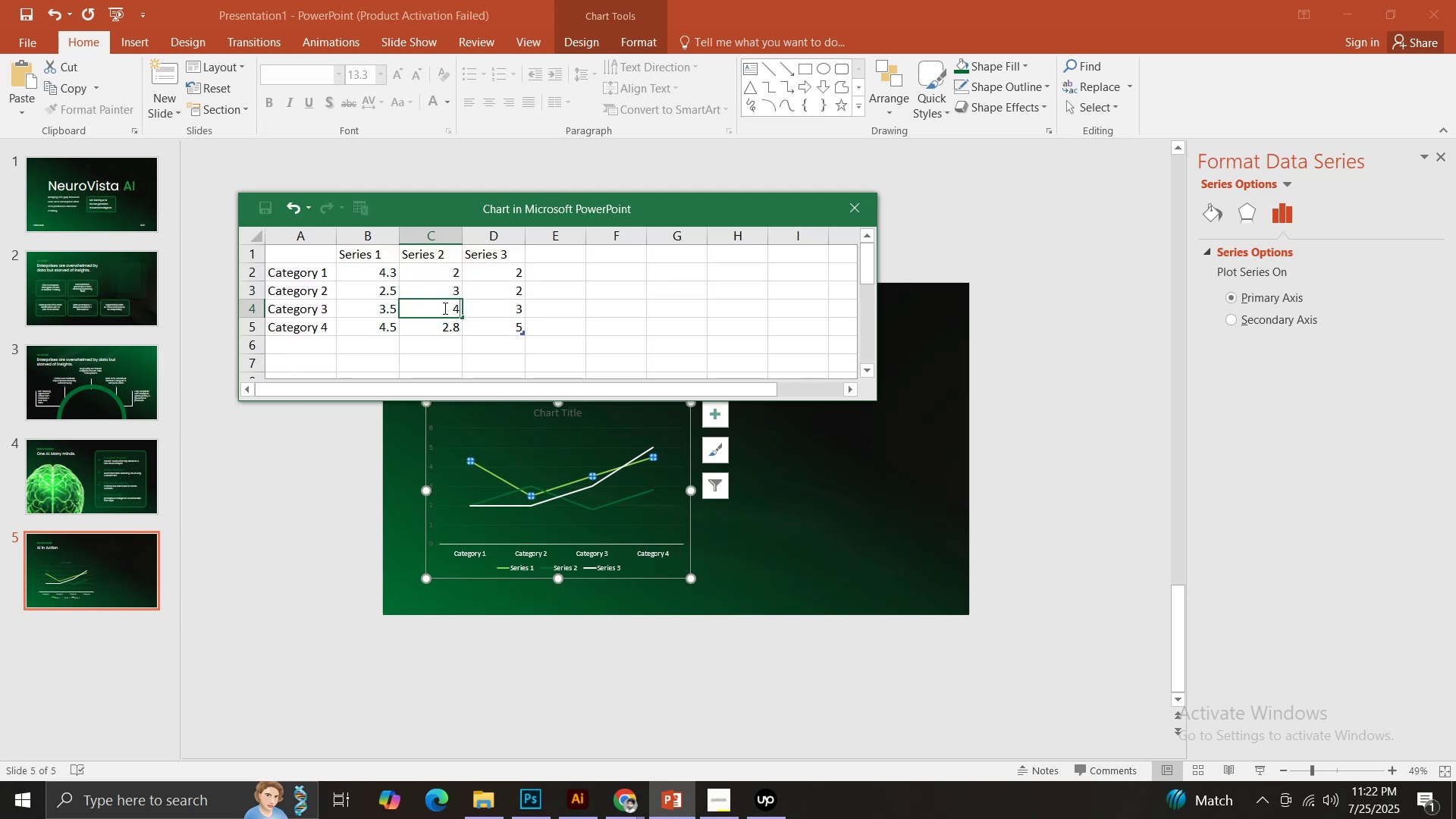 
left_click([444, 308])
 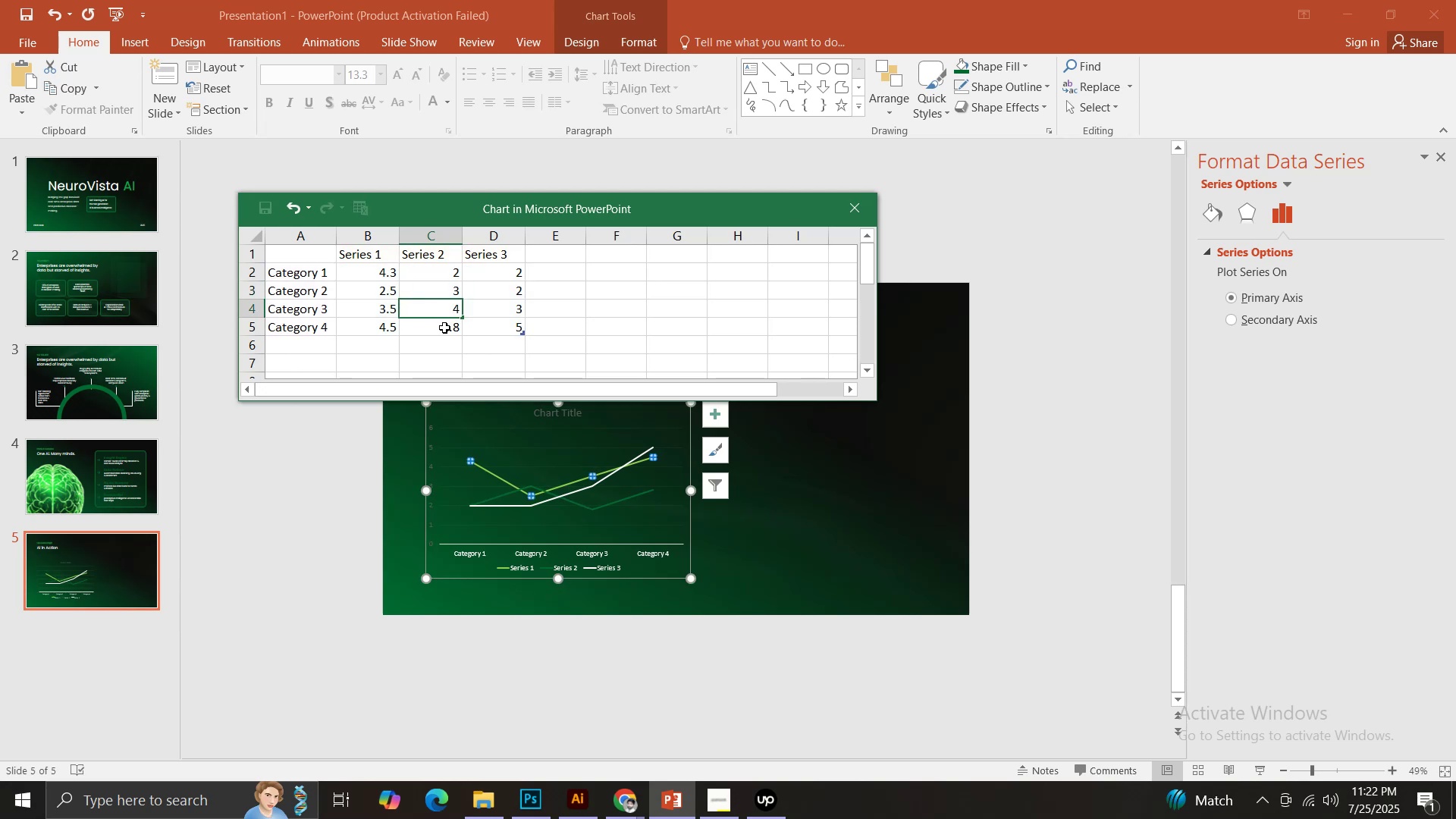 
left_click([444, 328])
 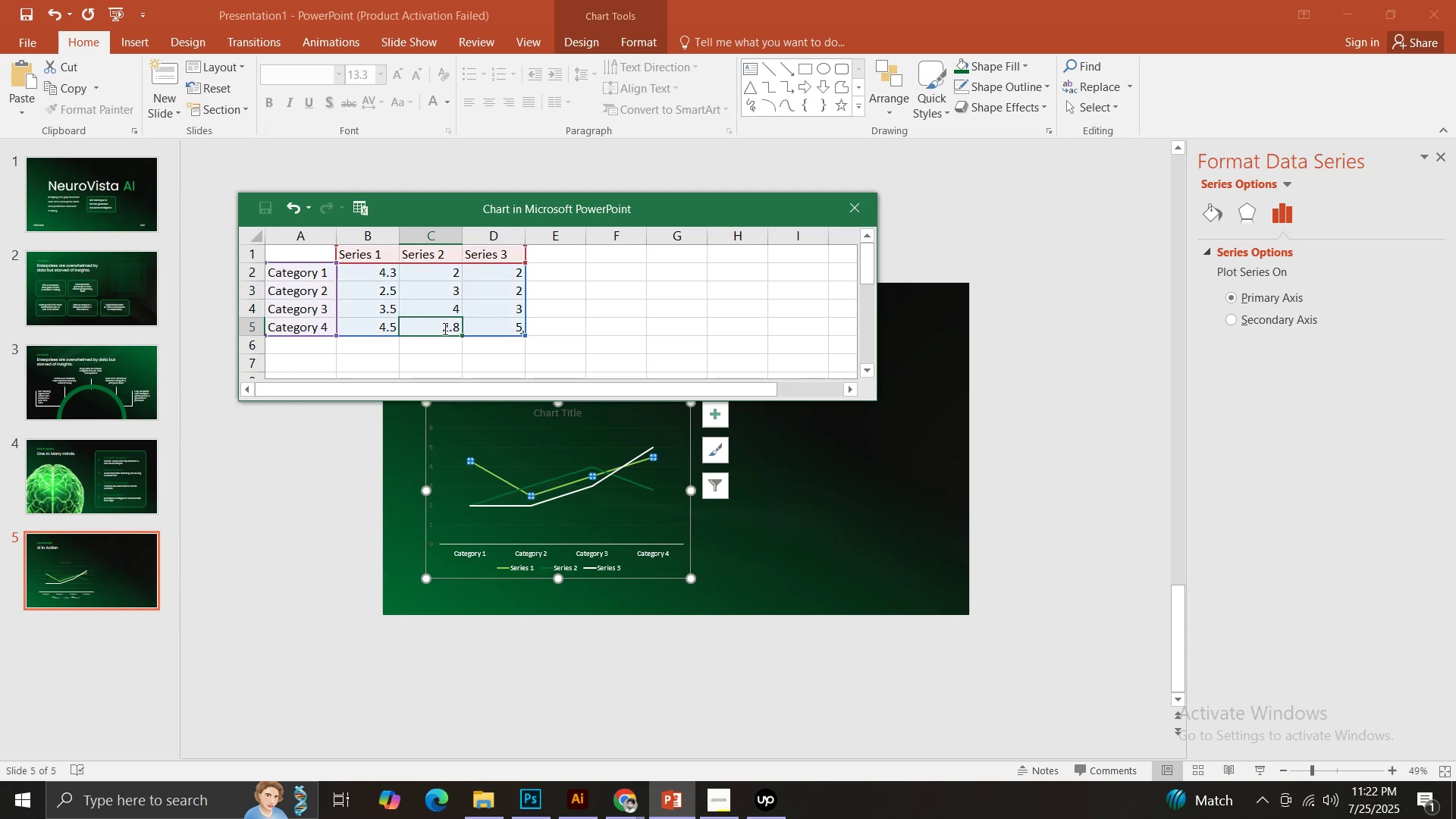 
left_click([444, 328])
 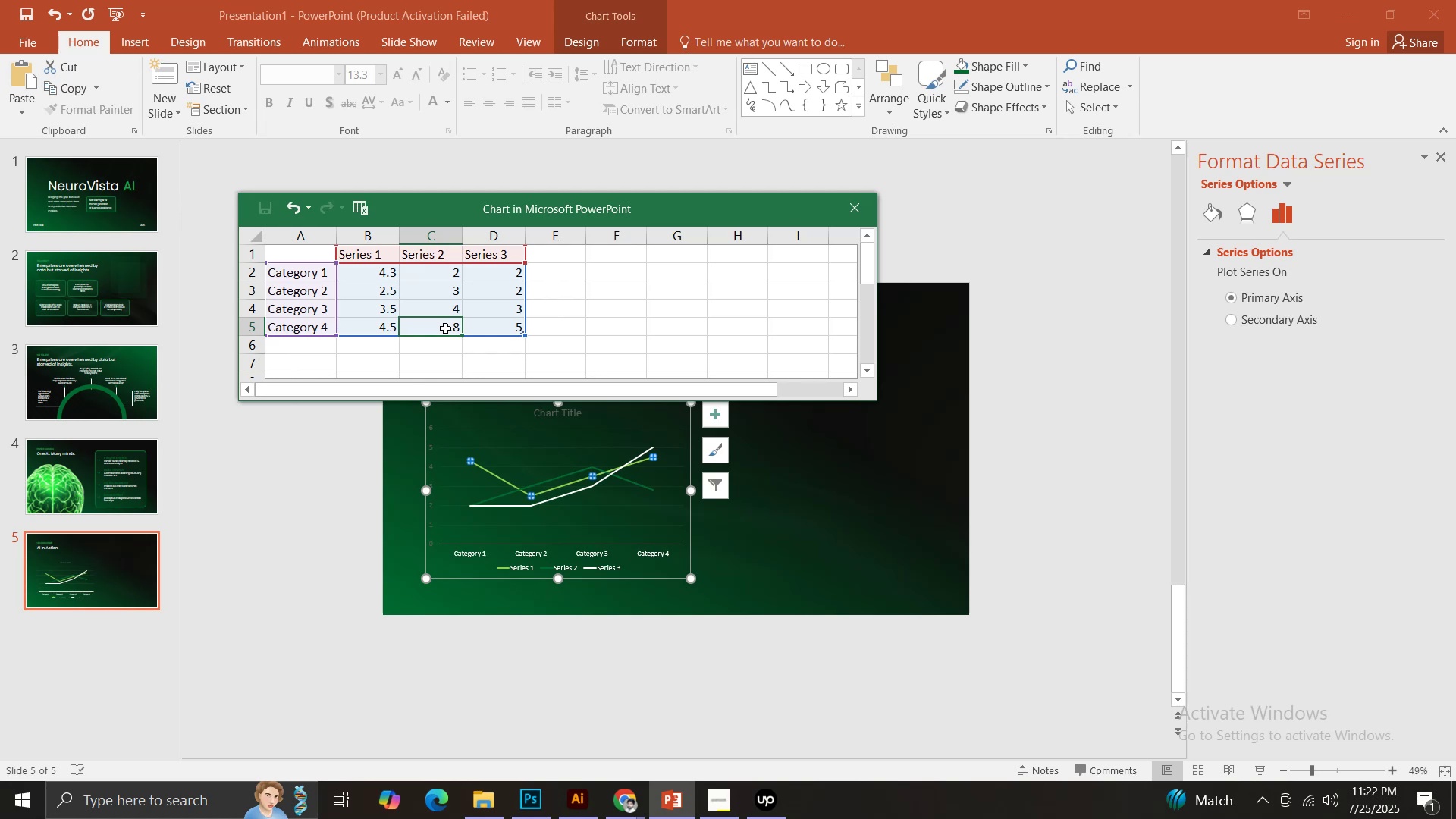 
key(6)
 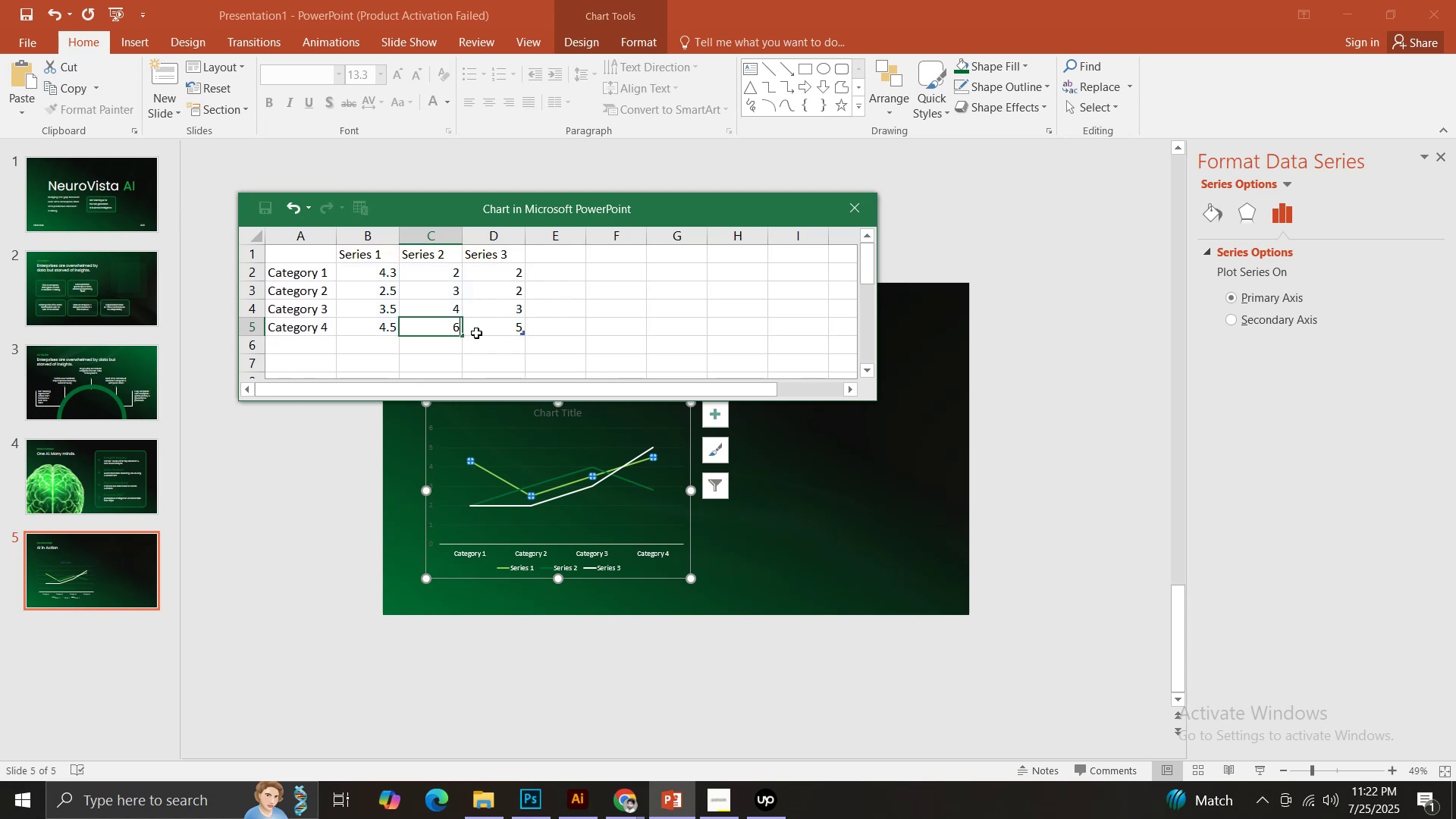 
left_click([476, 333])
 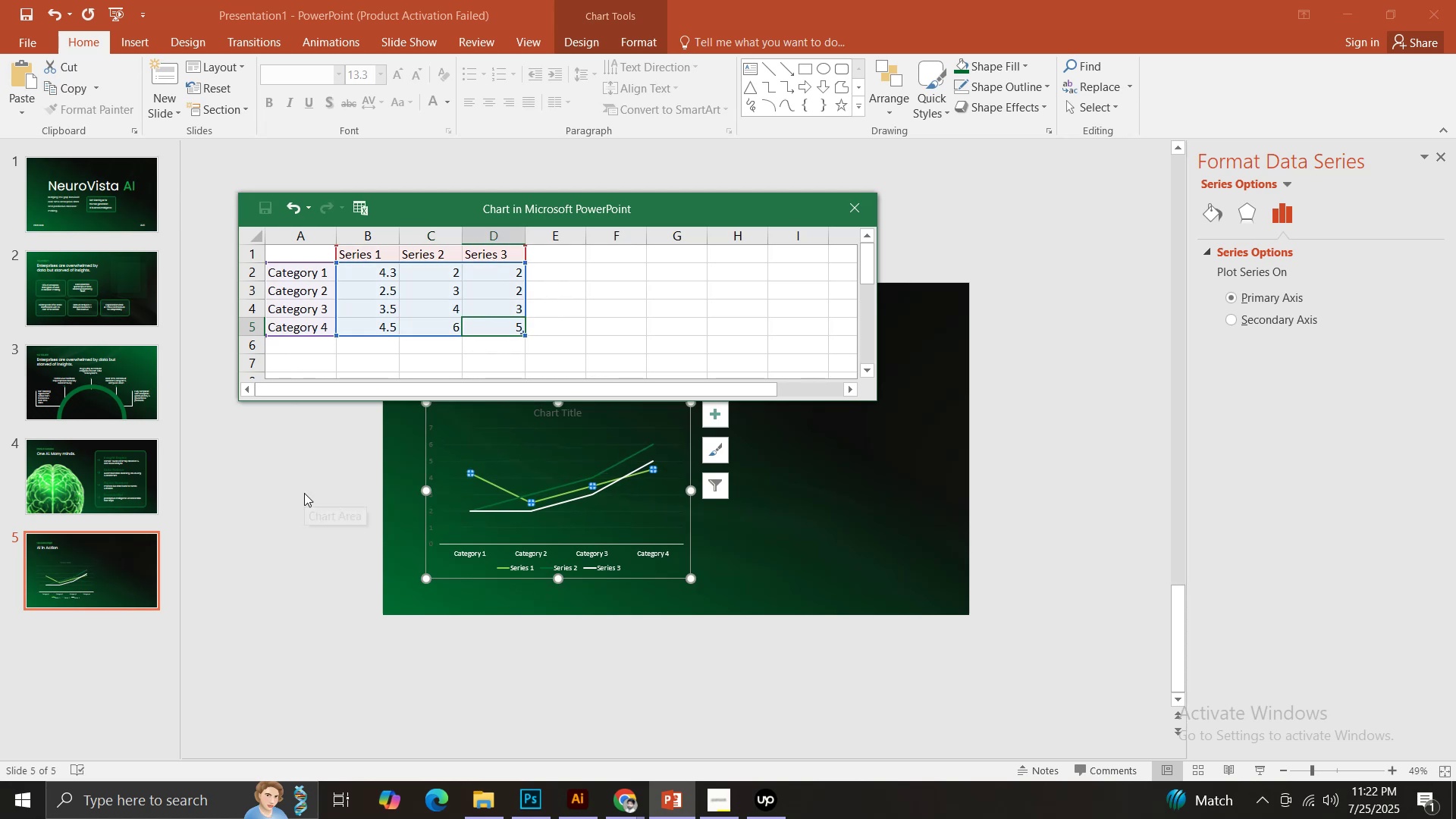 
left_click([304, 493])
 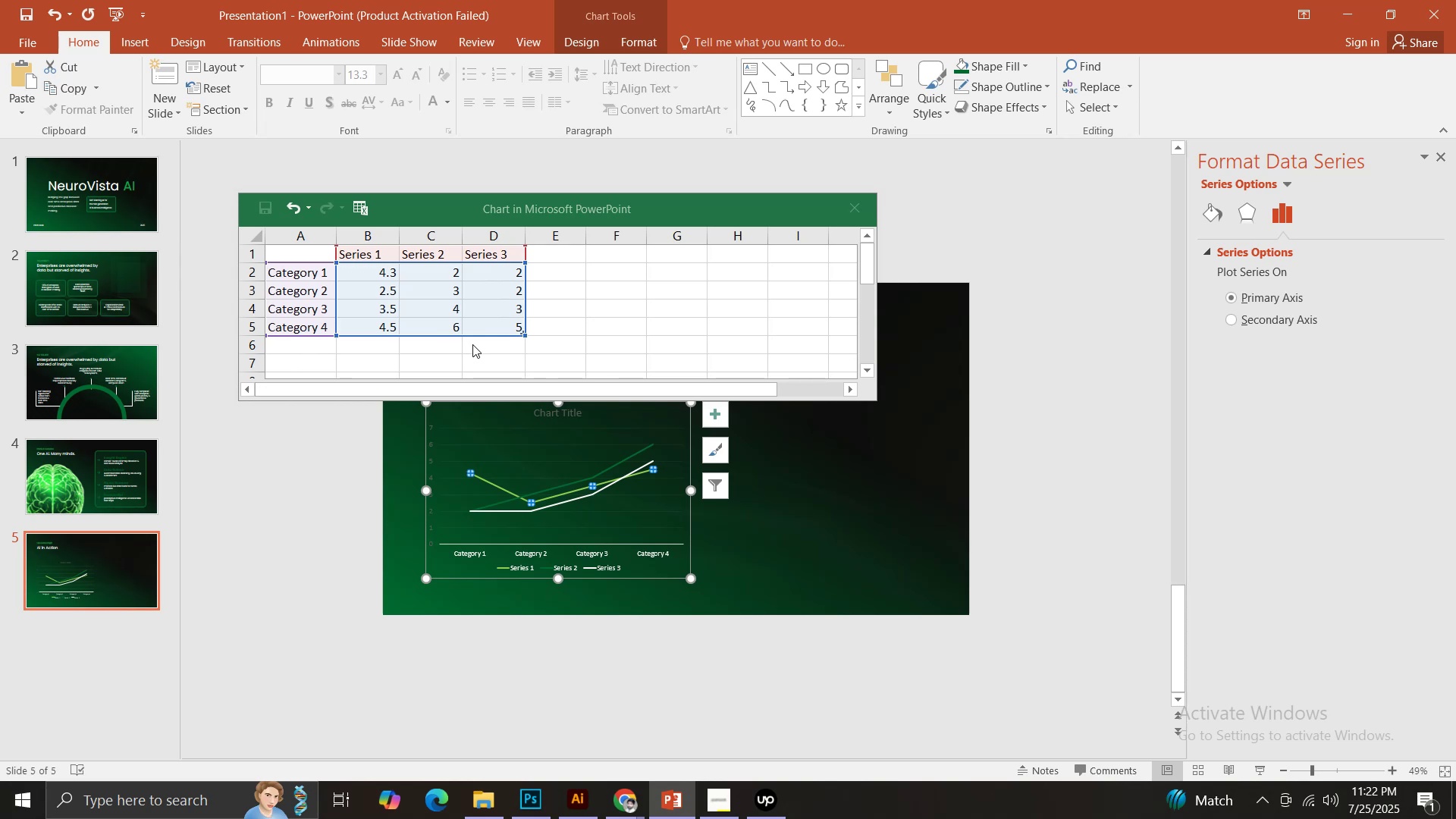 
wait(11.02)
 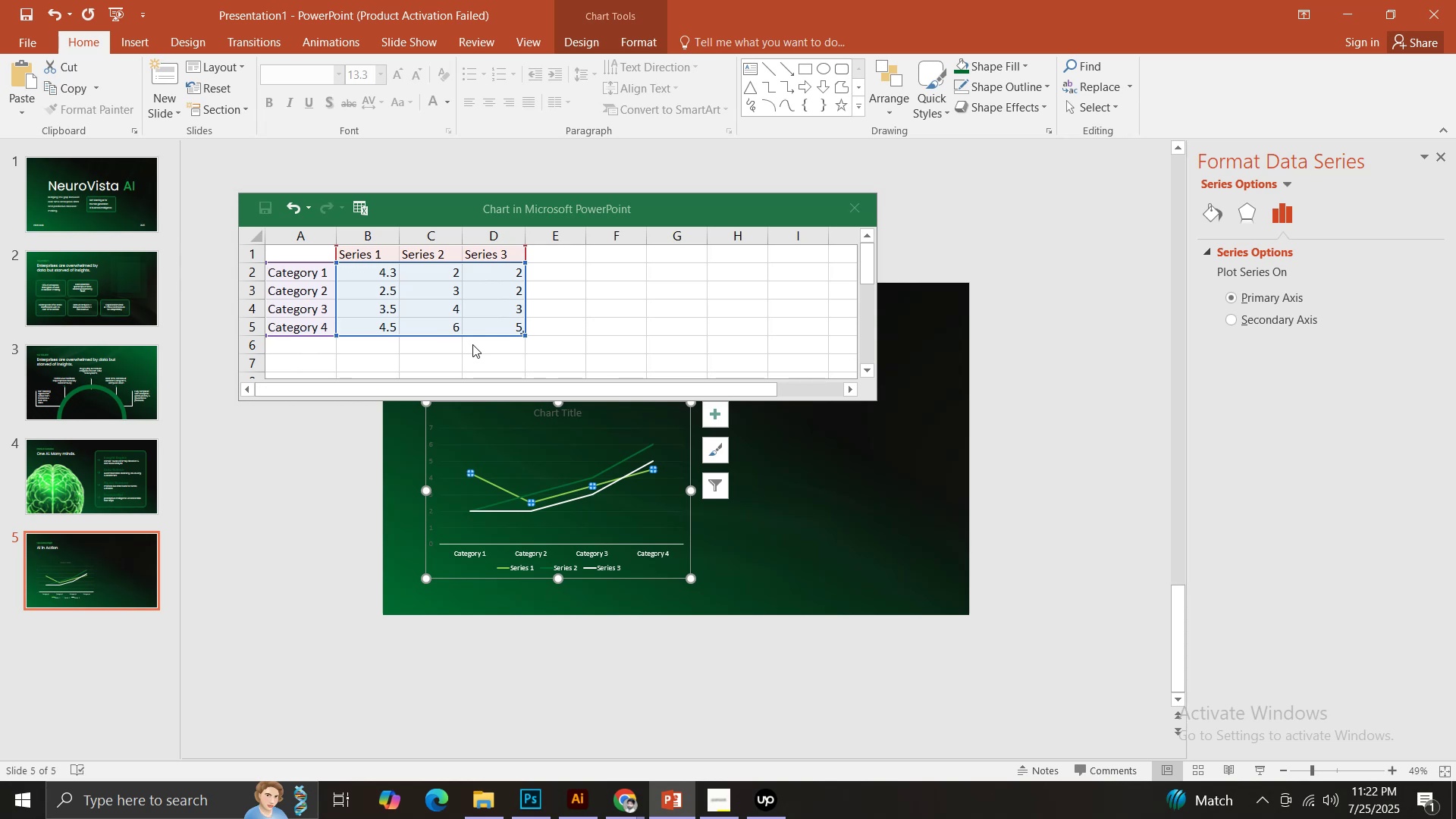 
left_click([378, 271])
 